 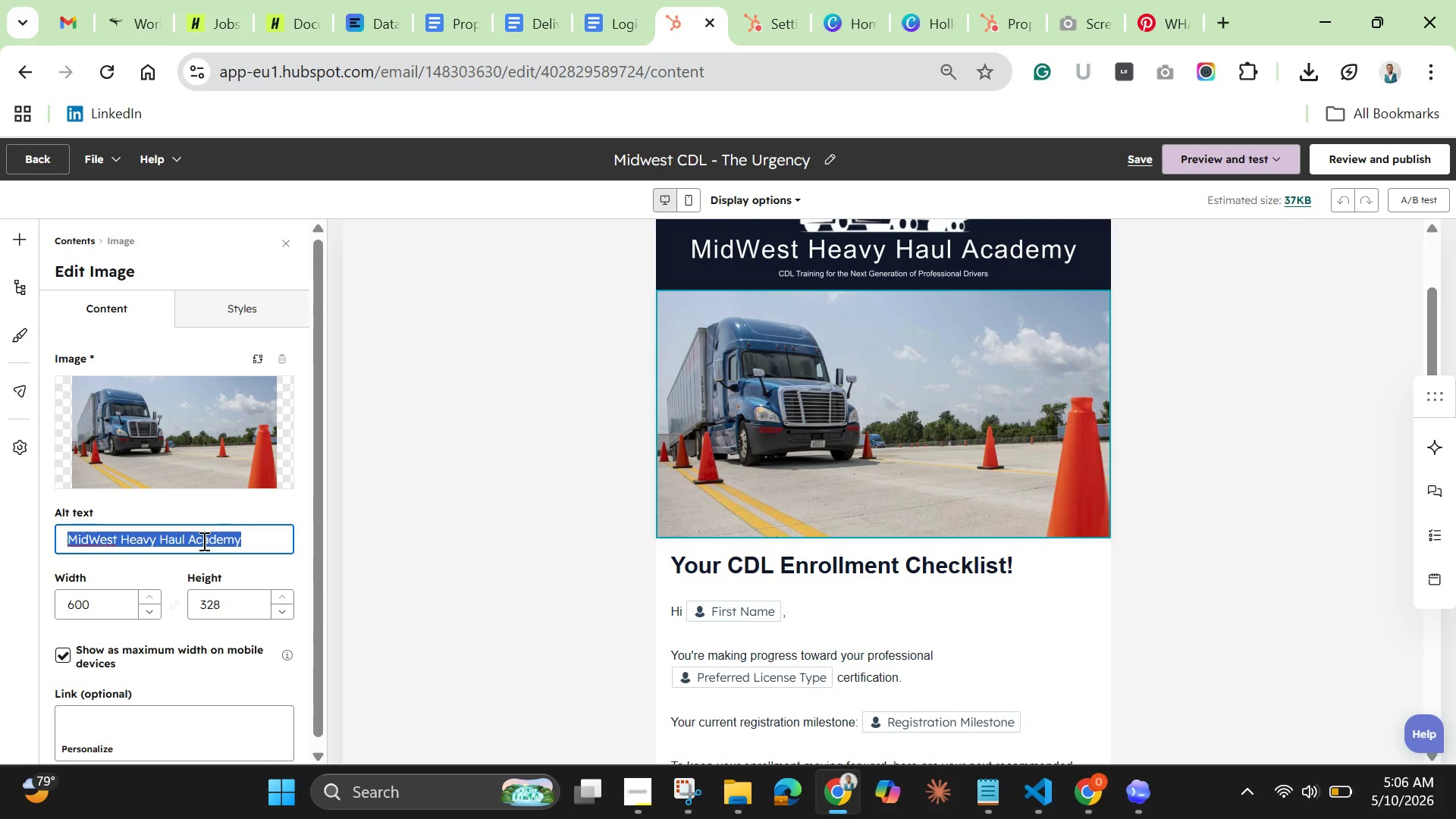 
key(Control+C)
 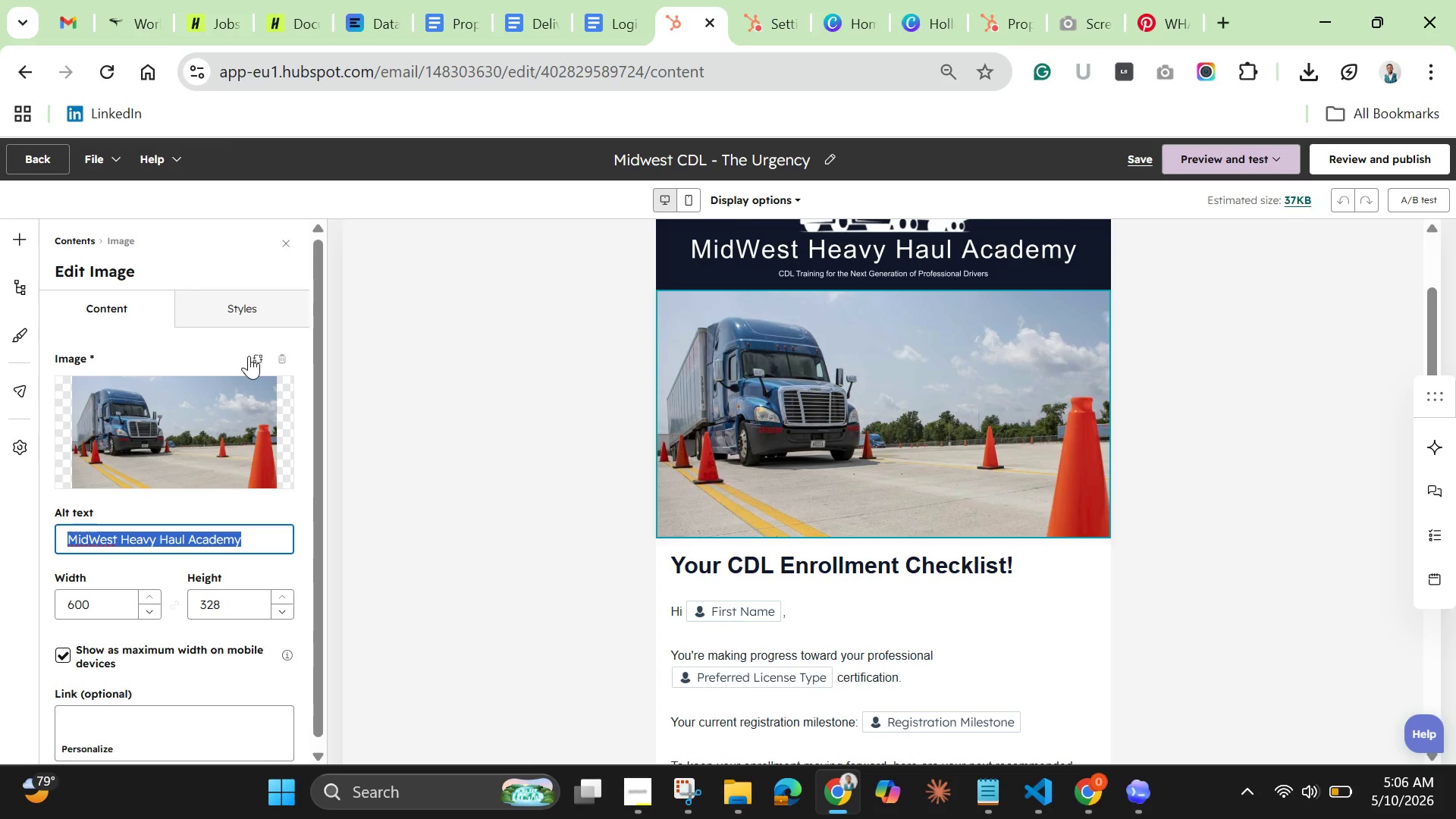 
left_click([253, 356])
 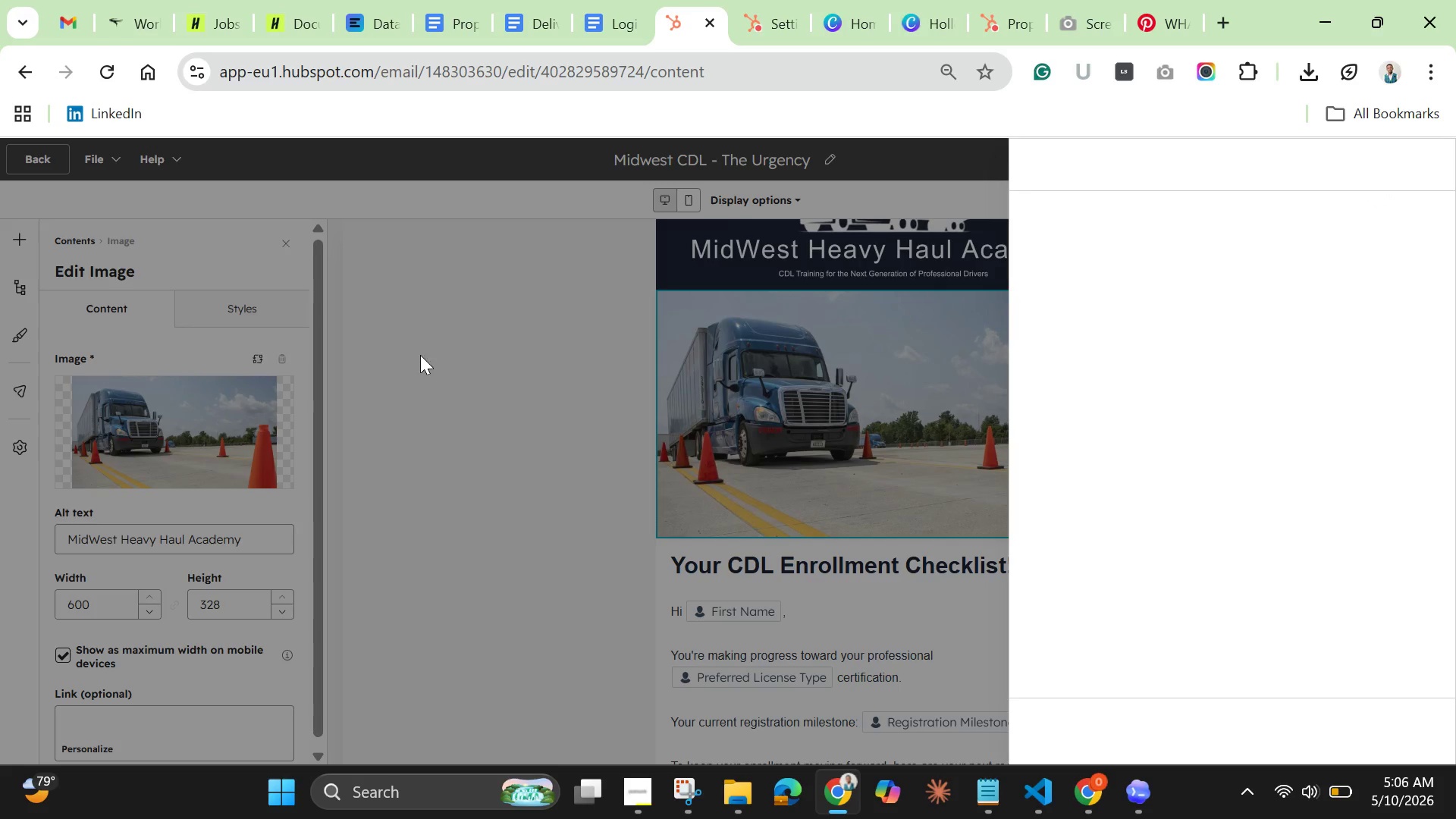 
mouse_move([1347, 379])
 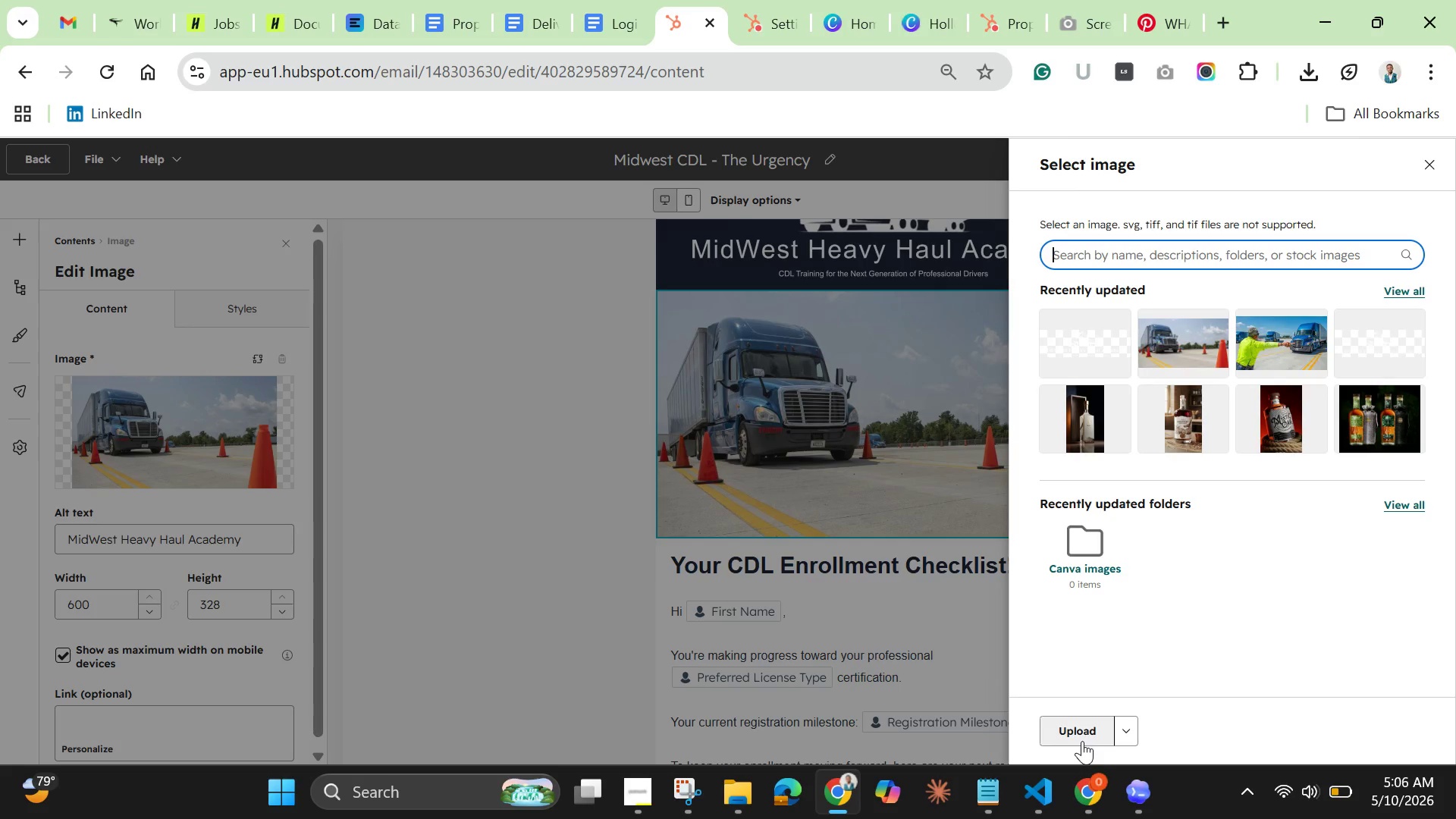 
left_click([1078, 737])
 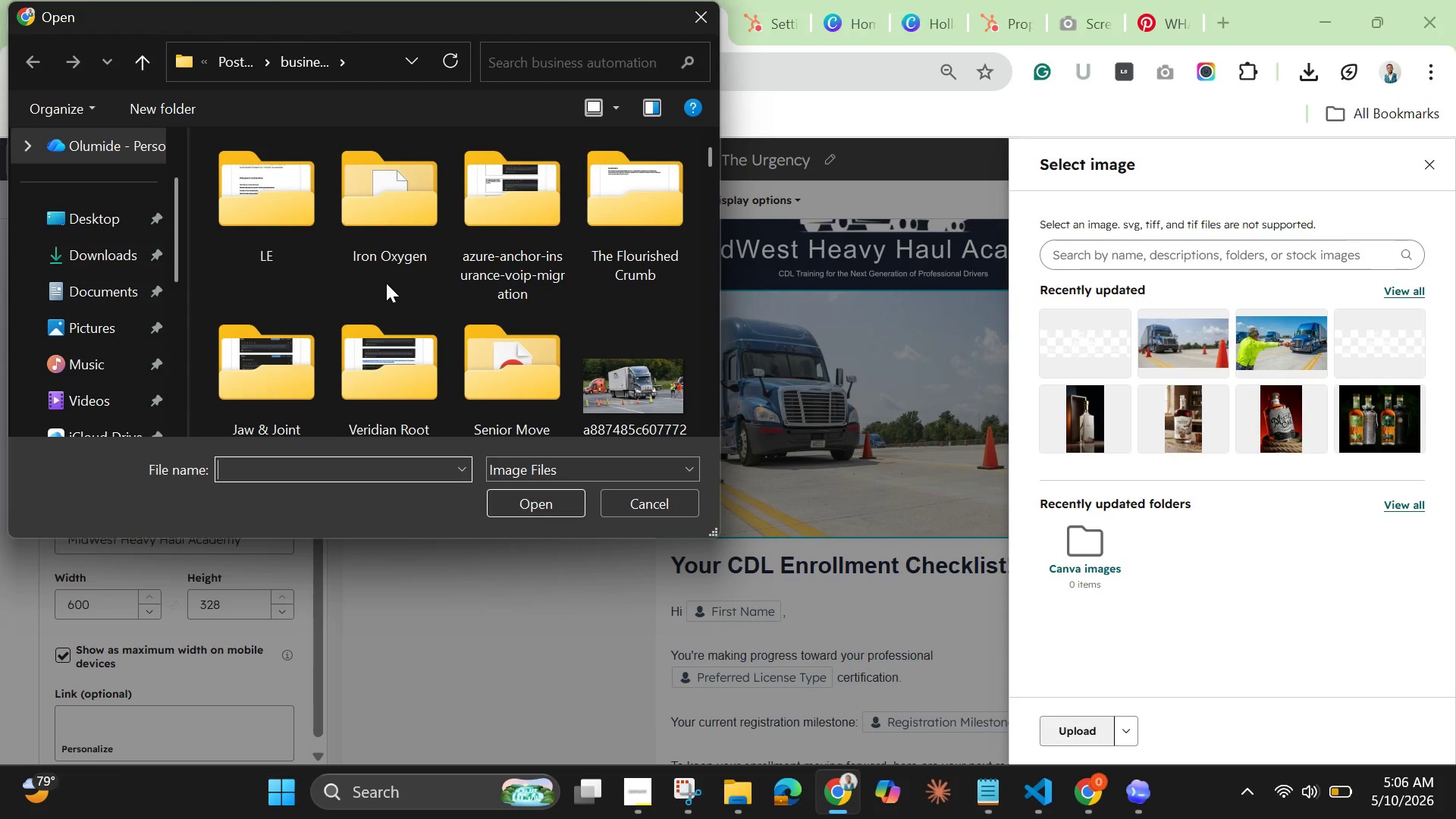 
left_click([623, 375])
 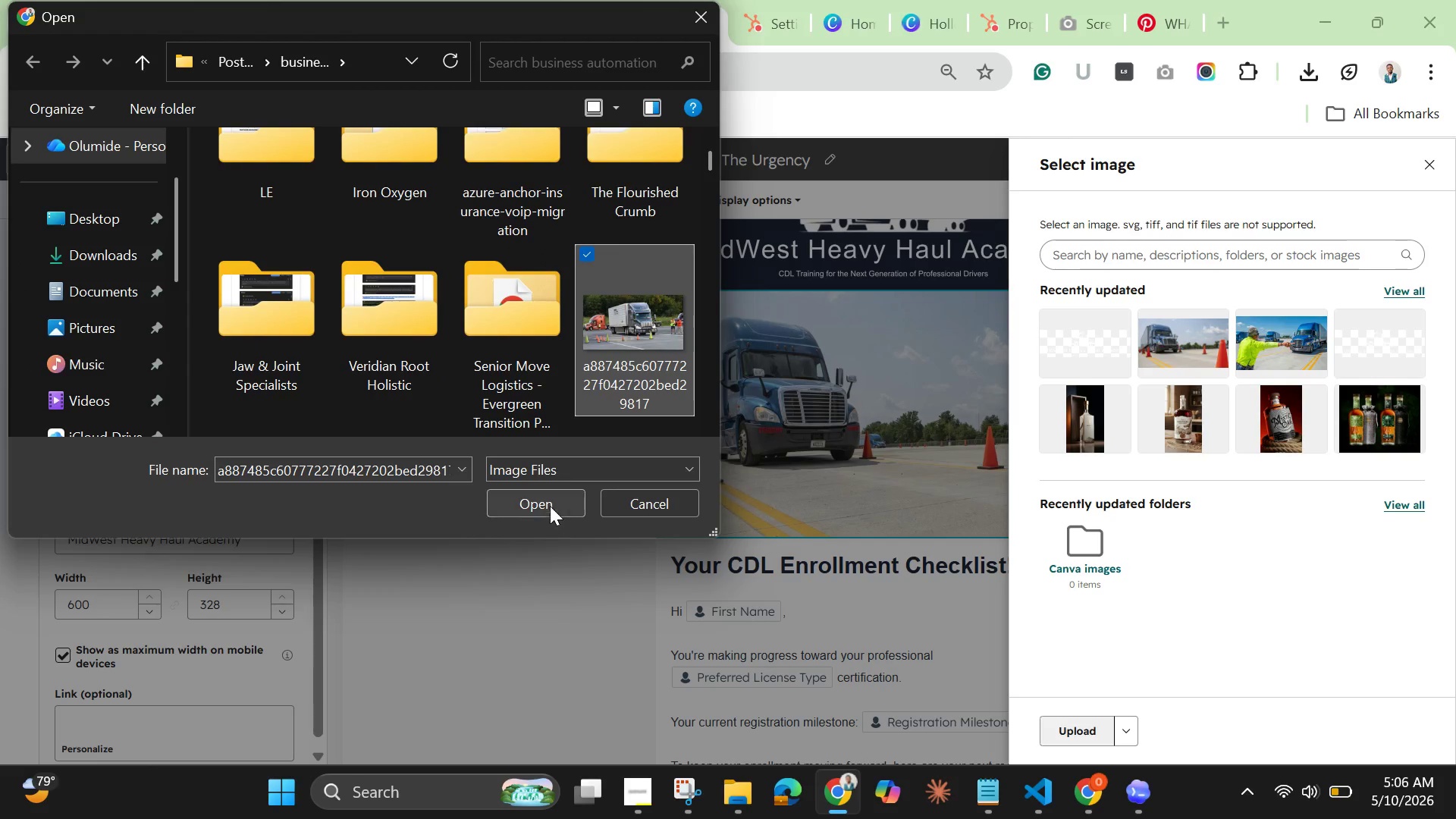 
left_click([546, 497])
 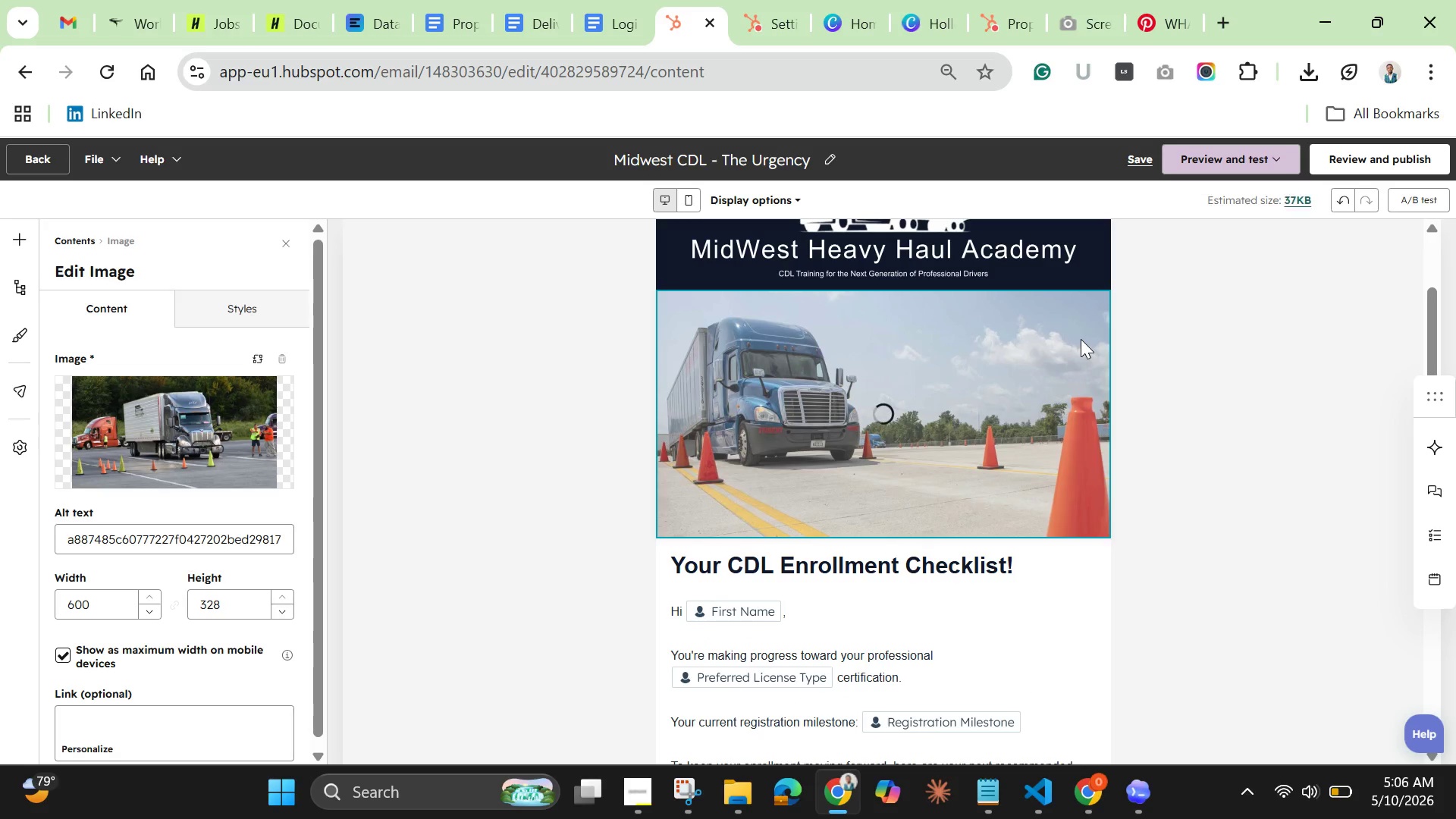 
wait(15.34)
 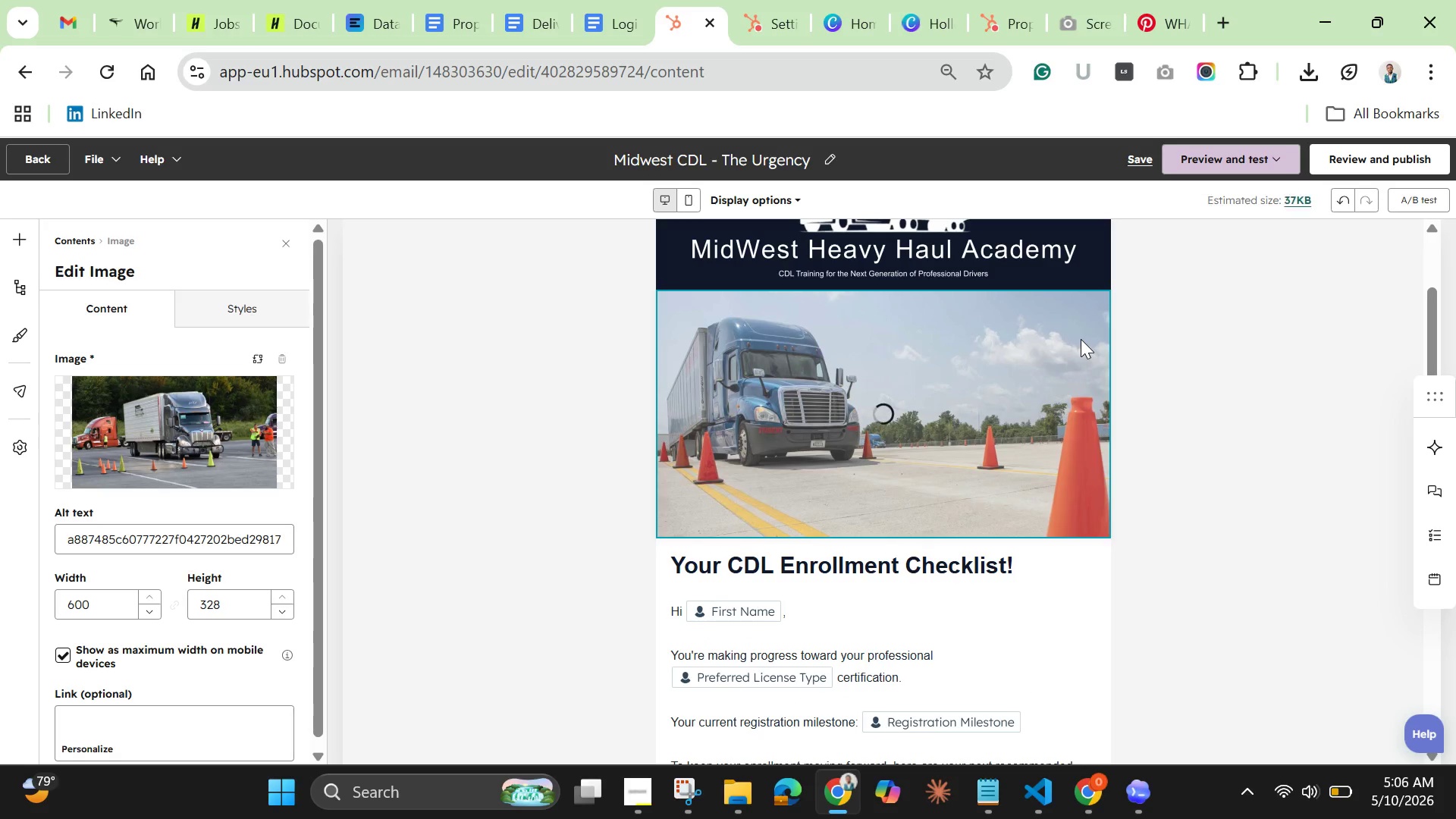 
scroll: coordinate [1166, 413], scroll_direction: up, amount: 1.0
 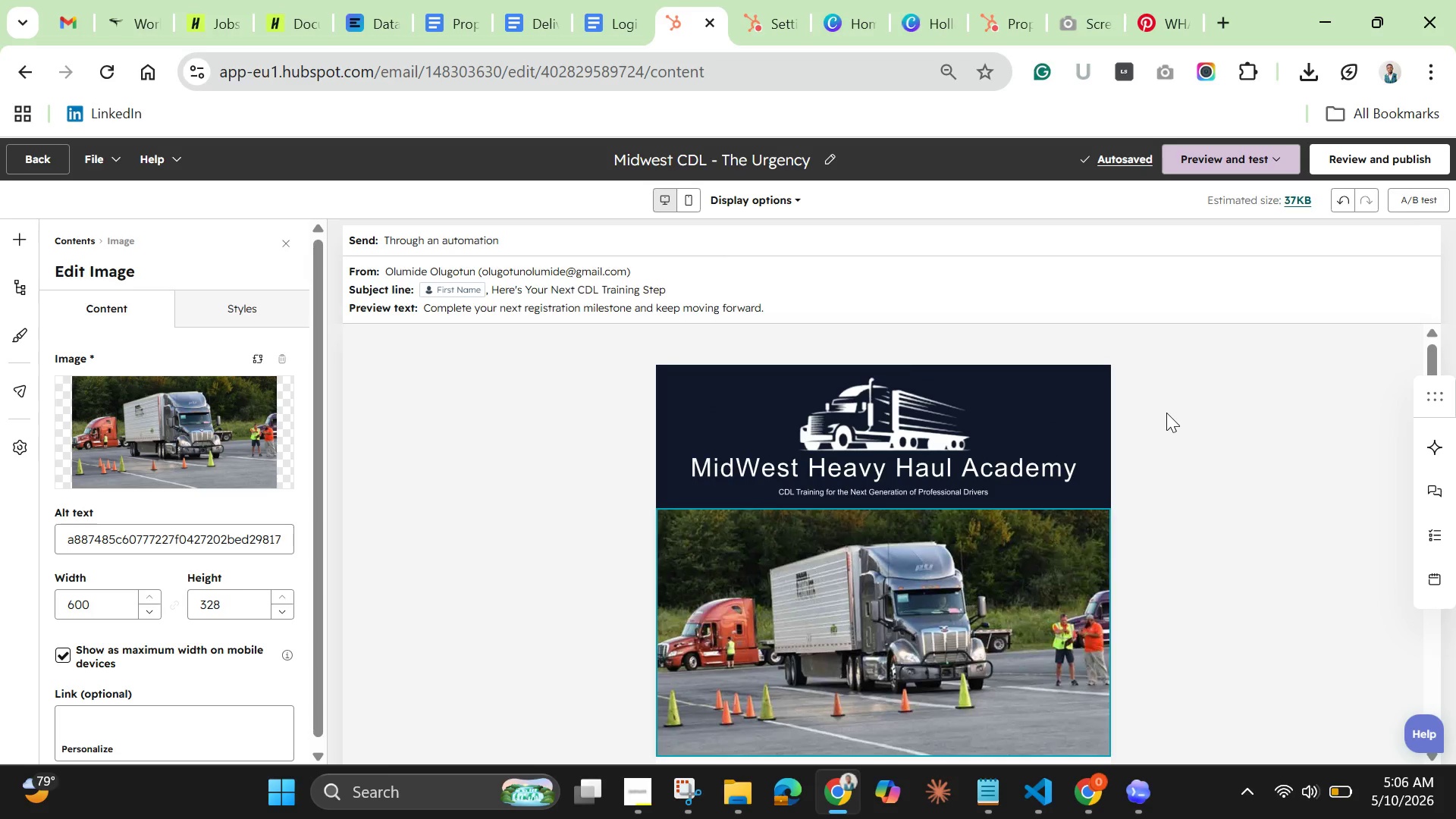 
scroll: coordinate [1166, 413], scroll_direction: down, amount: 3.0
 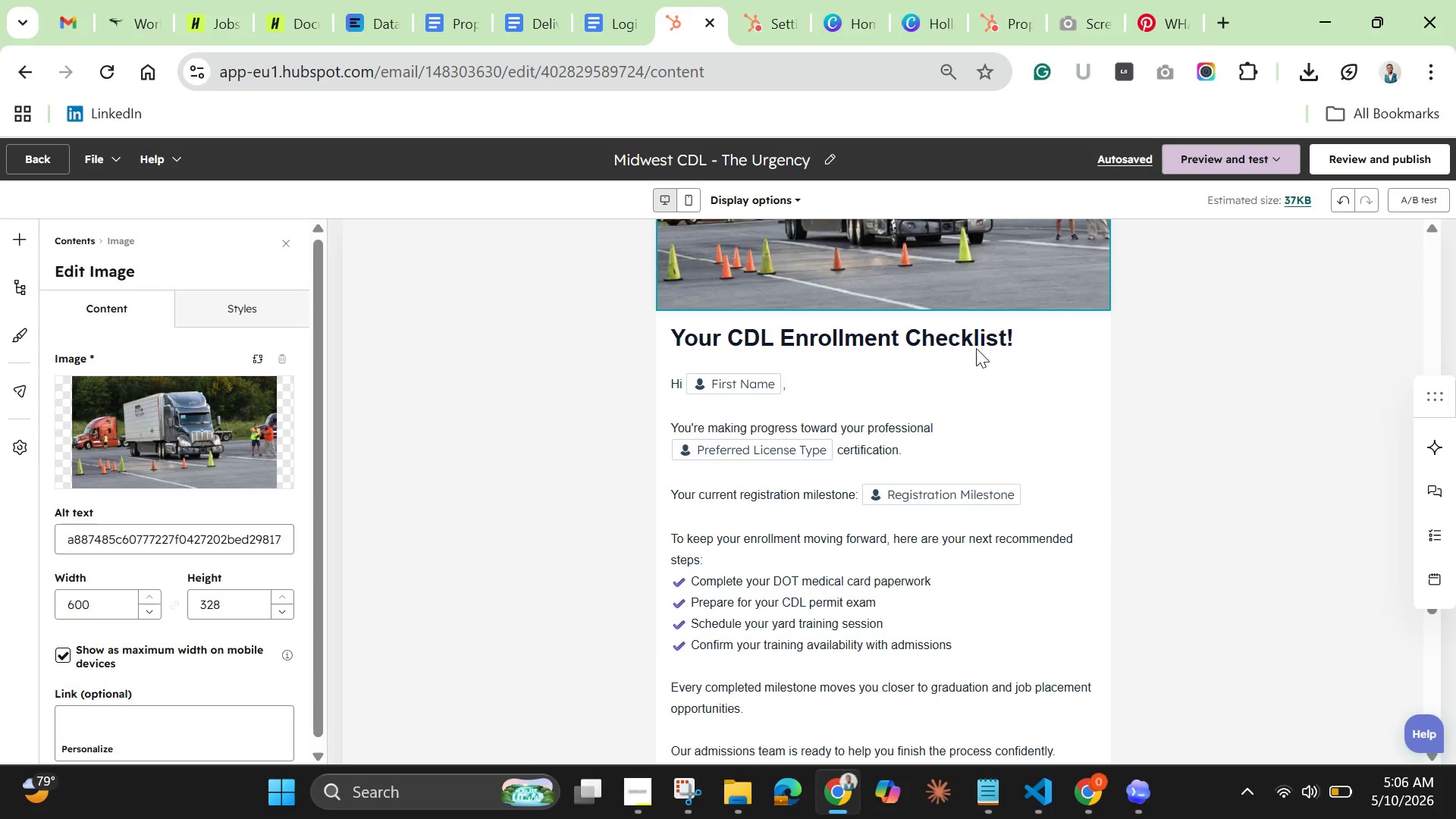 
left_click([956, 334])
 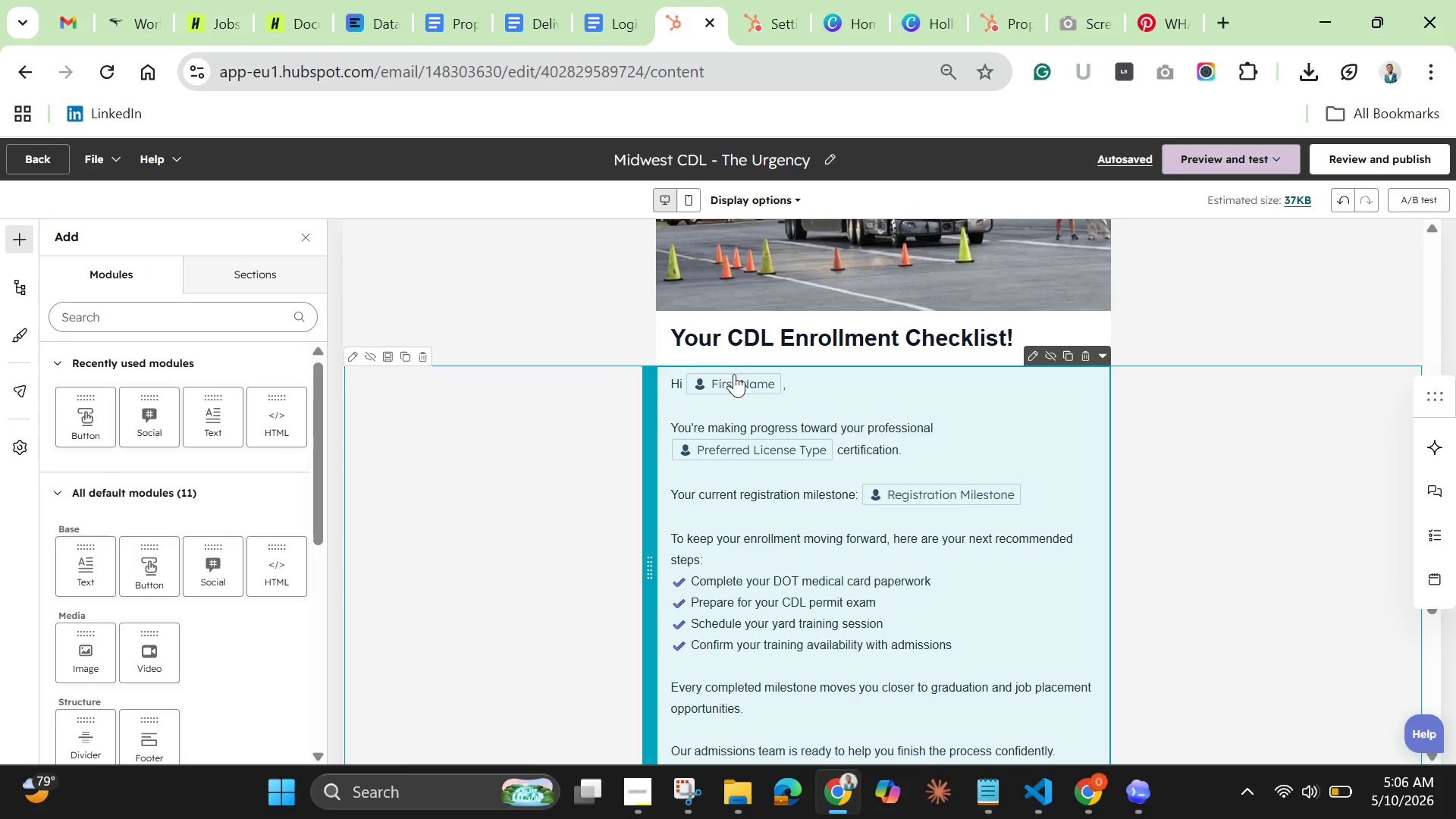 
scroll: coordinate [477, 401], scroll_direction: up, amount: 3.0
 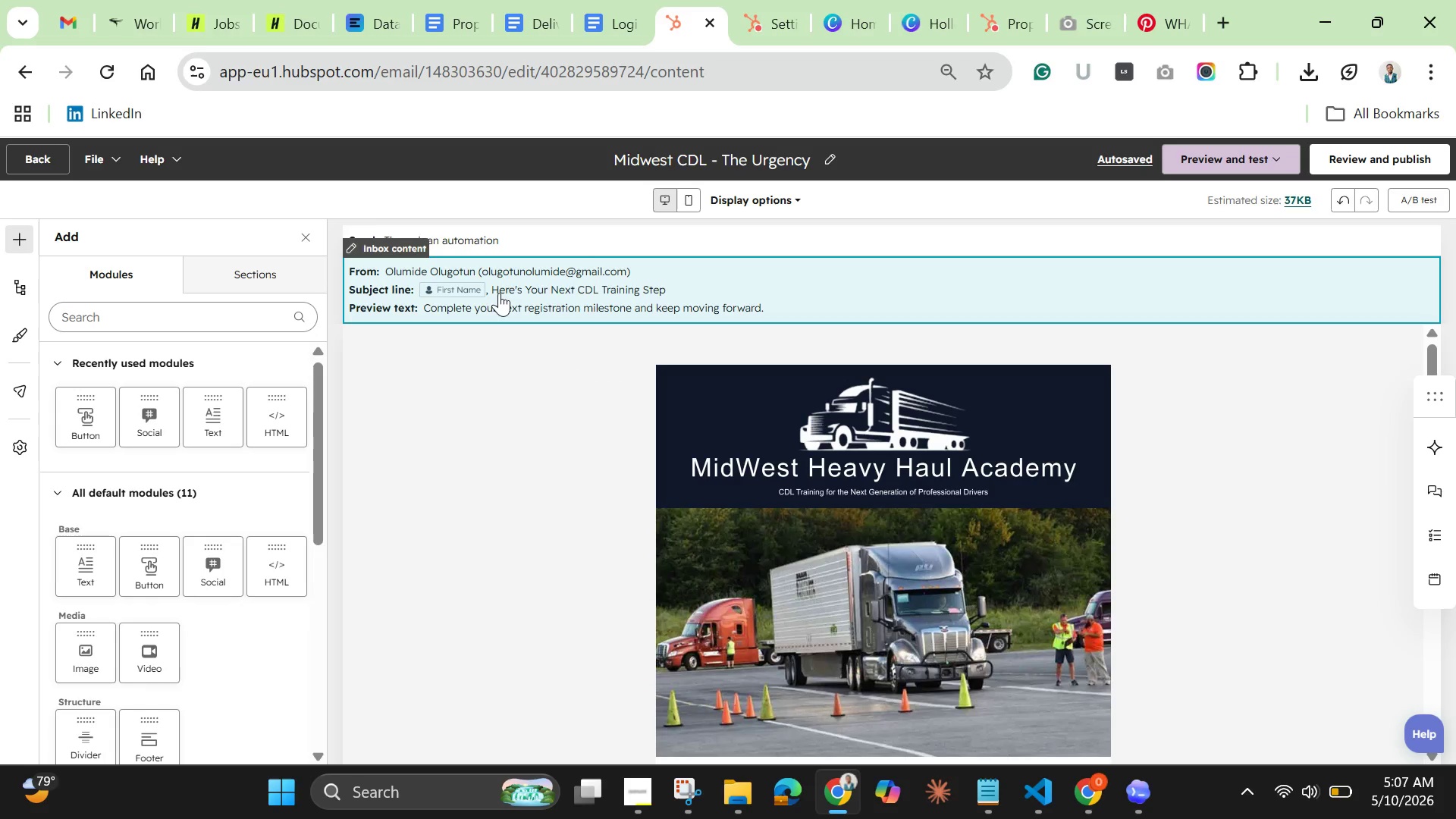 
left_click([500, 288])
 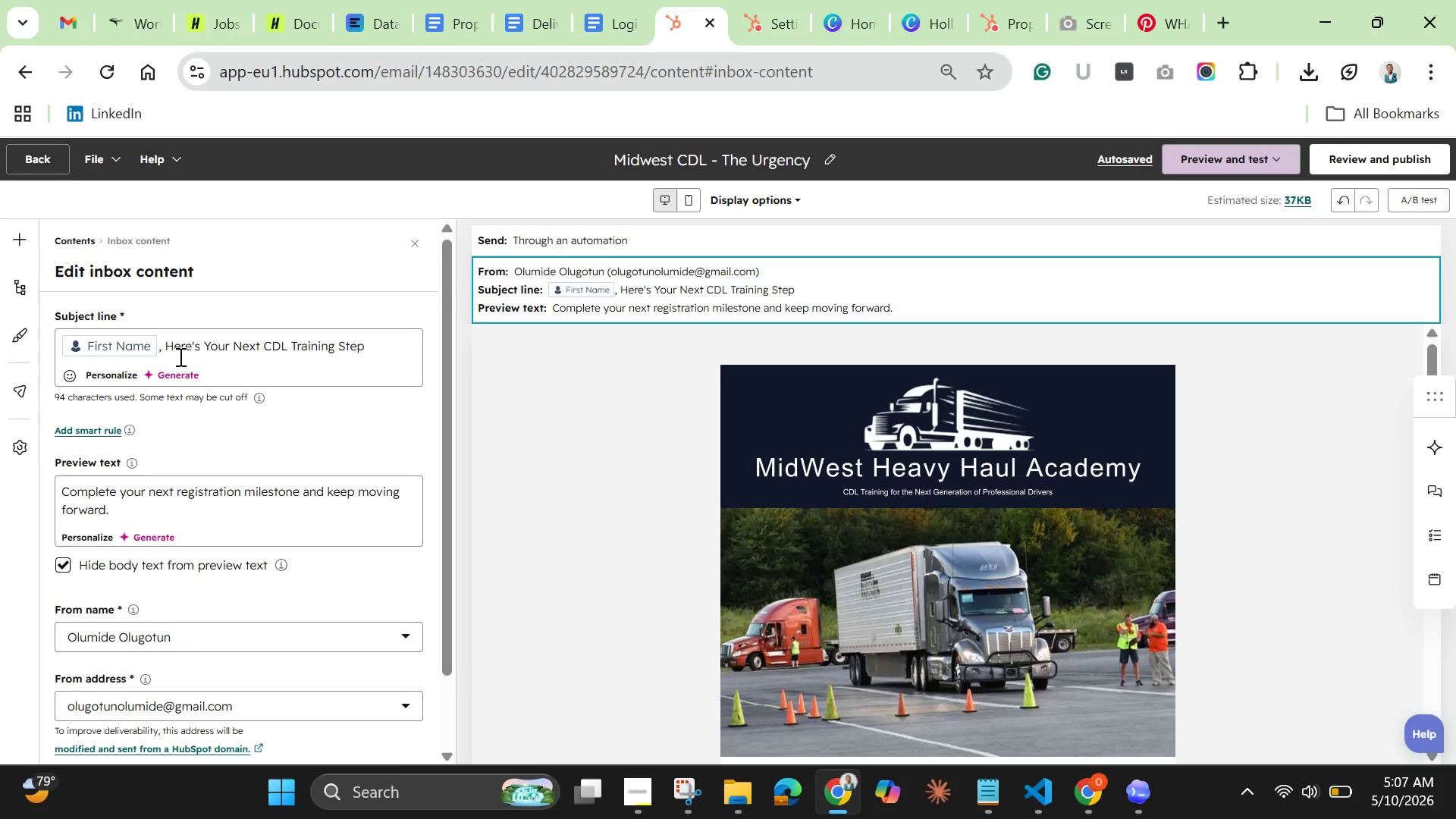 
wait(8.16)
 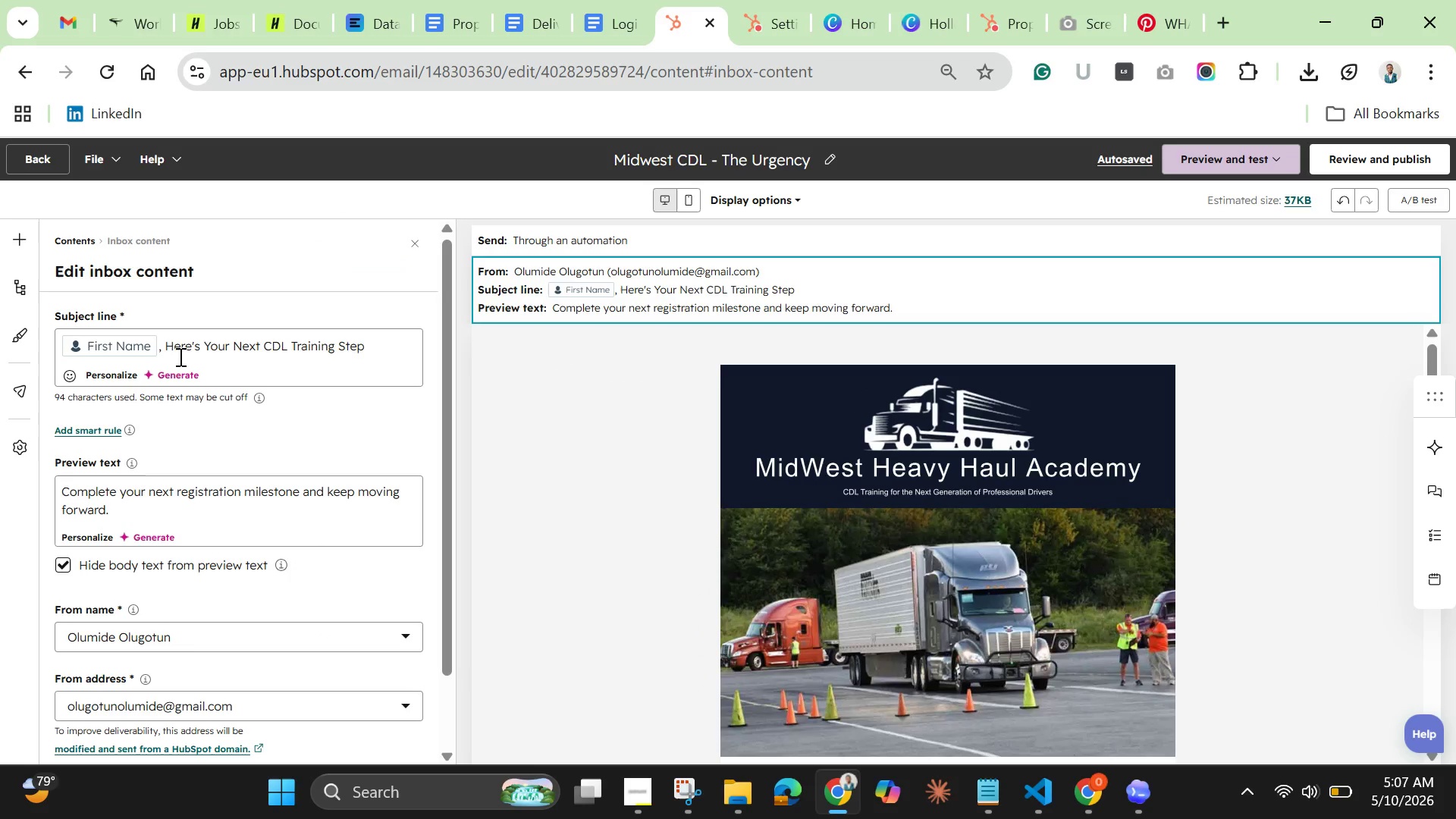 
left_click([197, 337])
 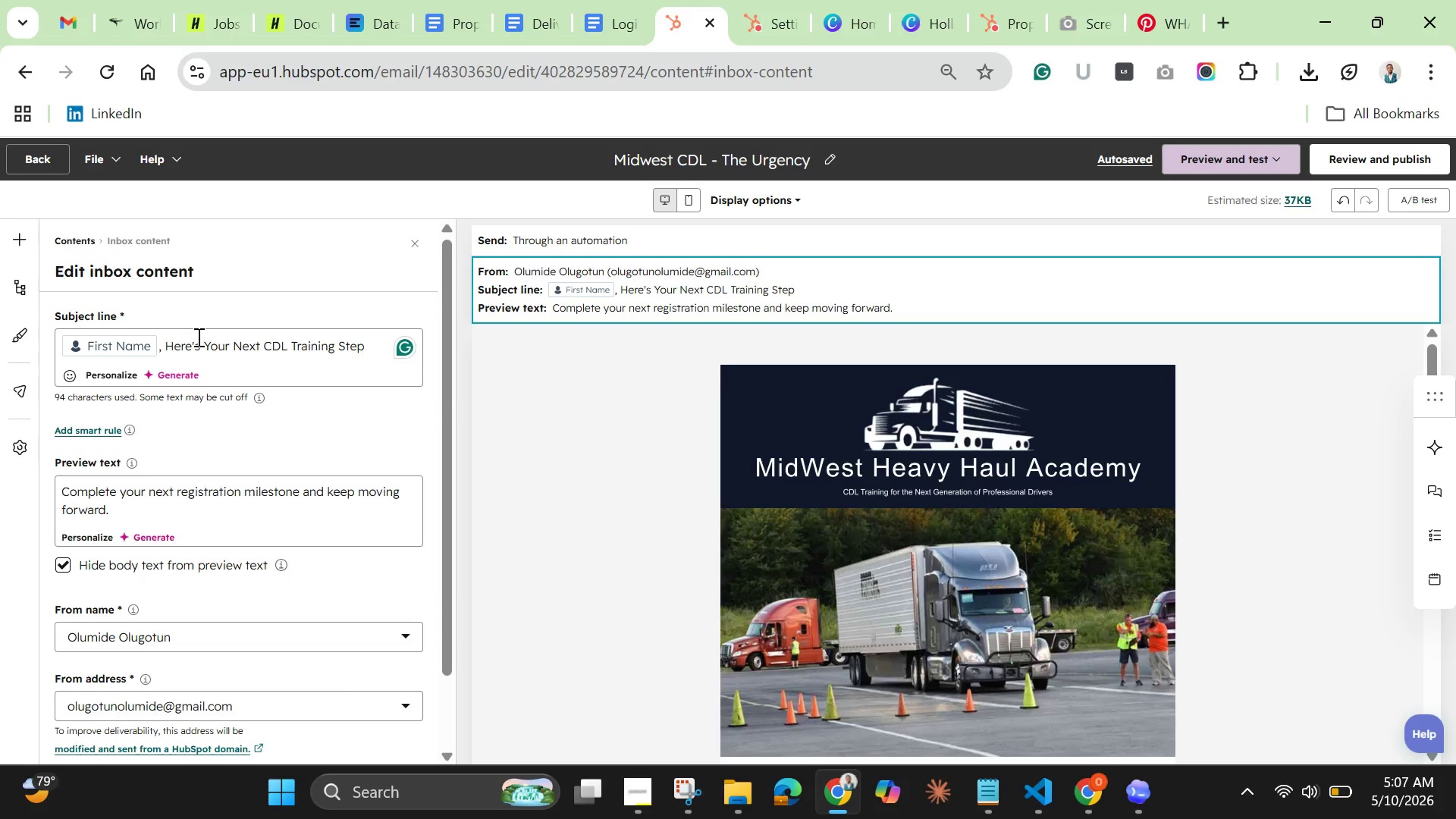 
hold_key(key=ArrowLeft, duration=1.31)
 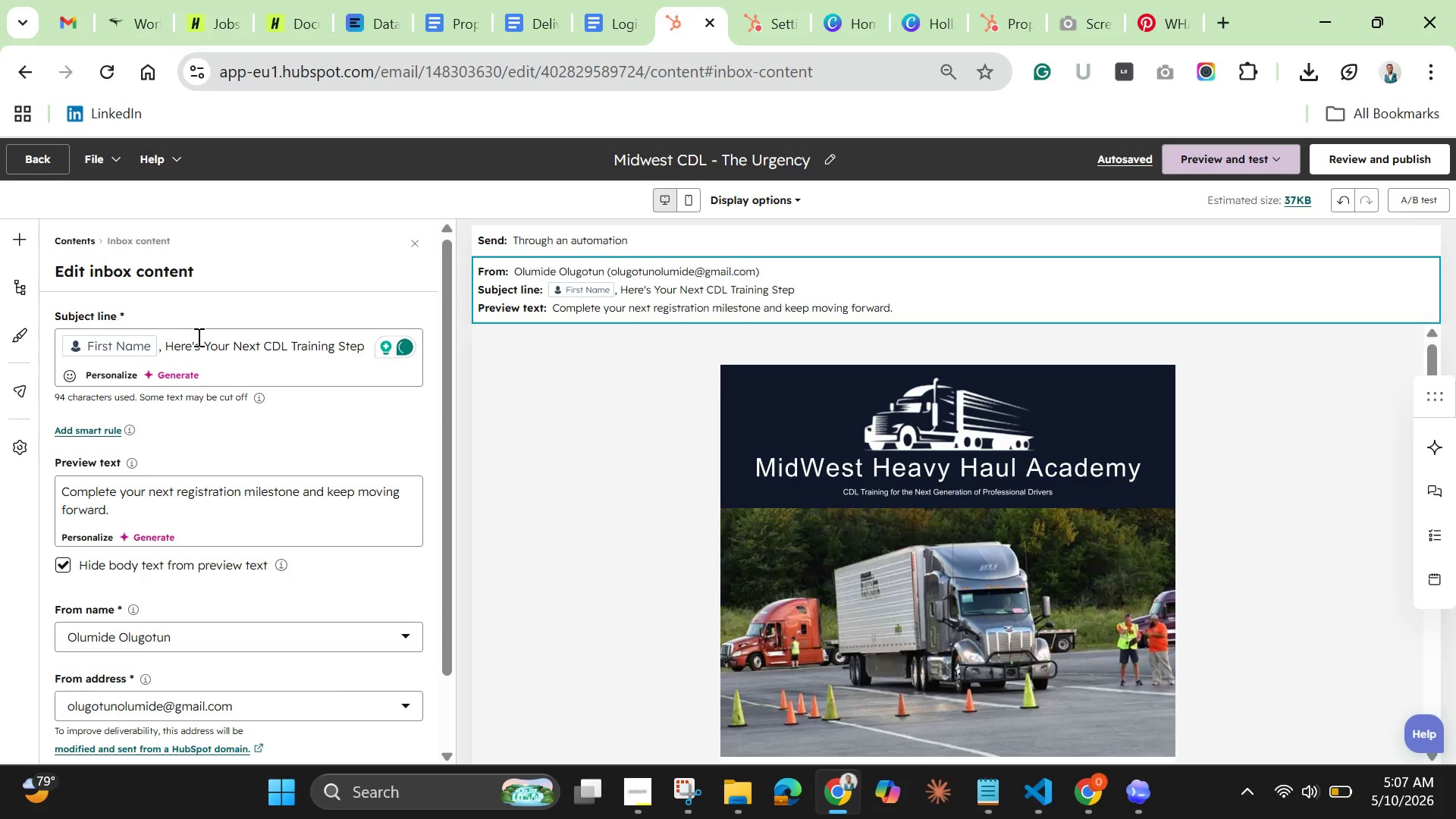 
type(Final Step )
 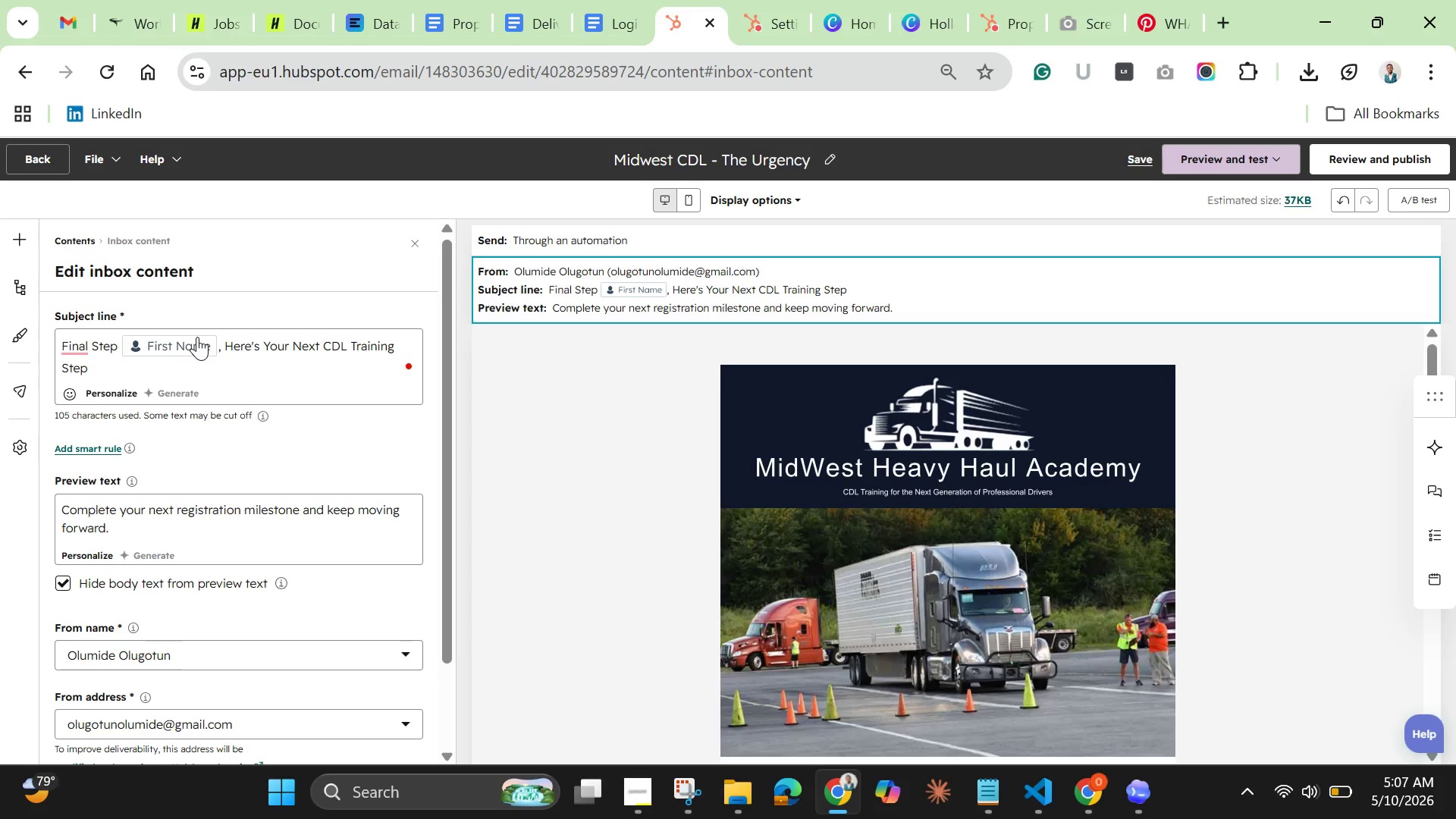 
key(Backspace)
 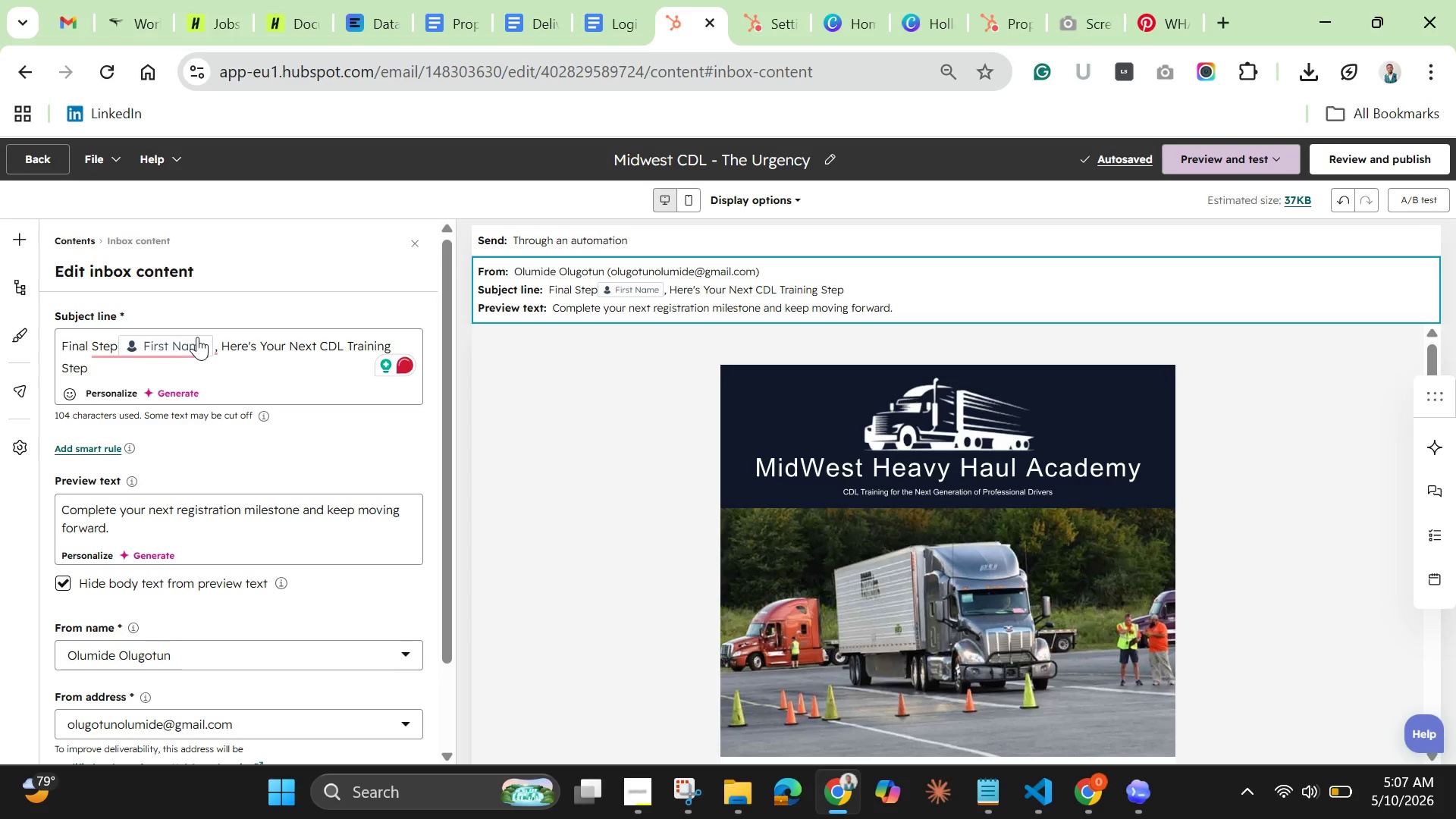 
key(Space)
 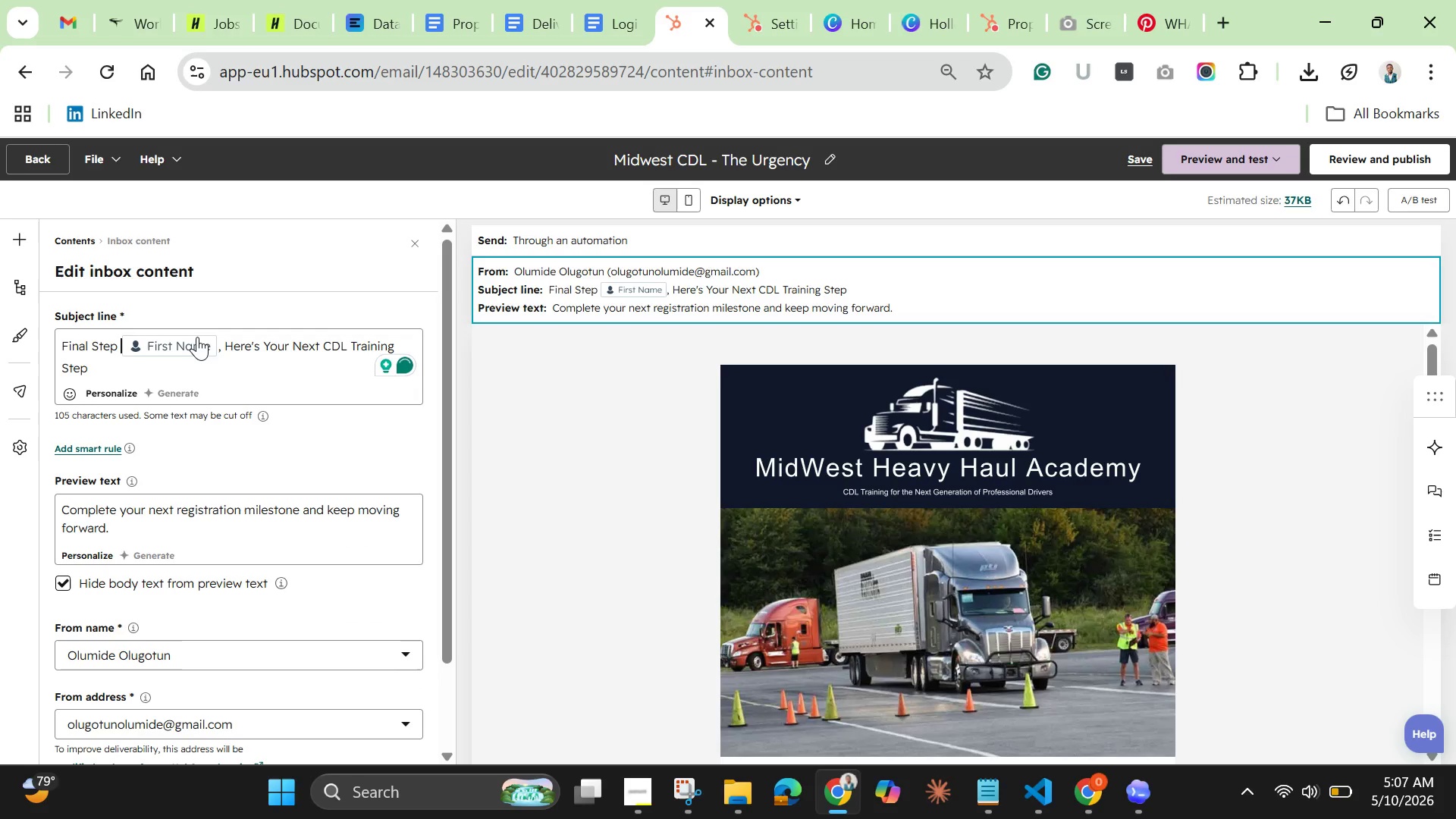 
key(Backspace)
 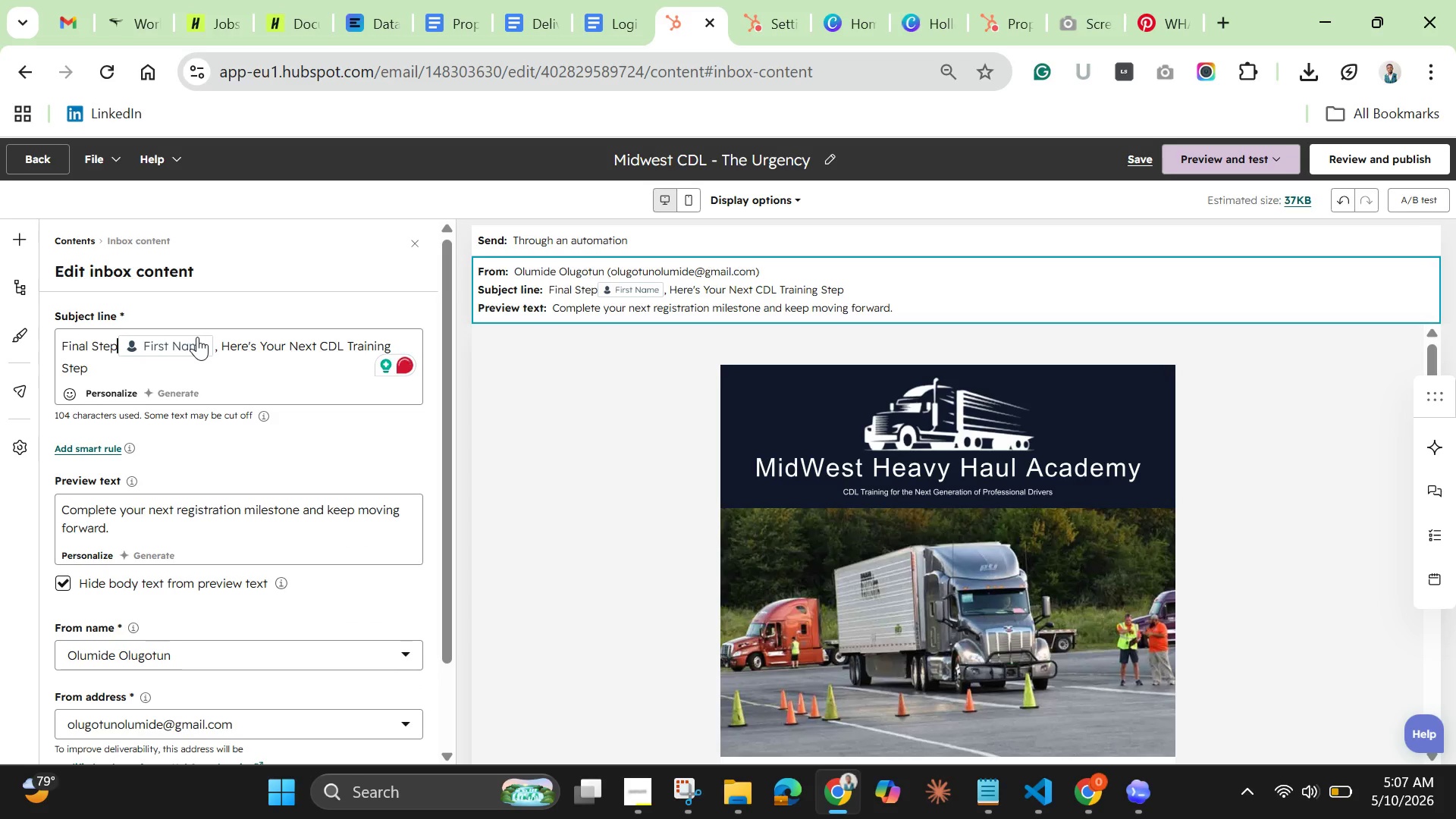 
key(Comma)
 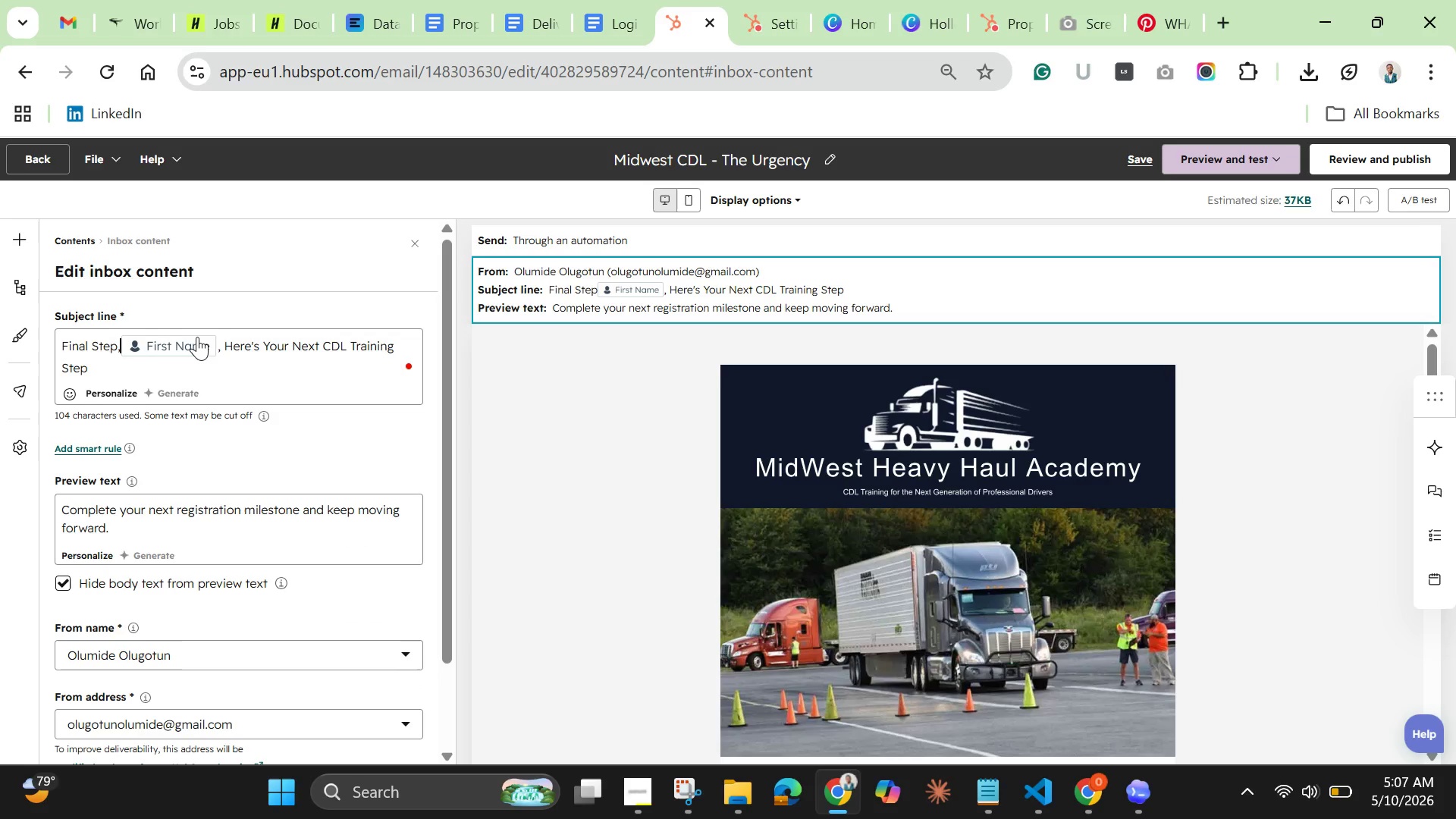 
key(Space)
 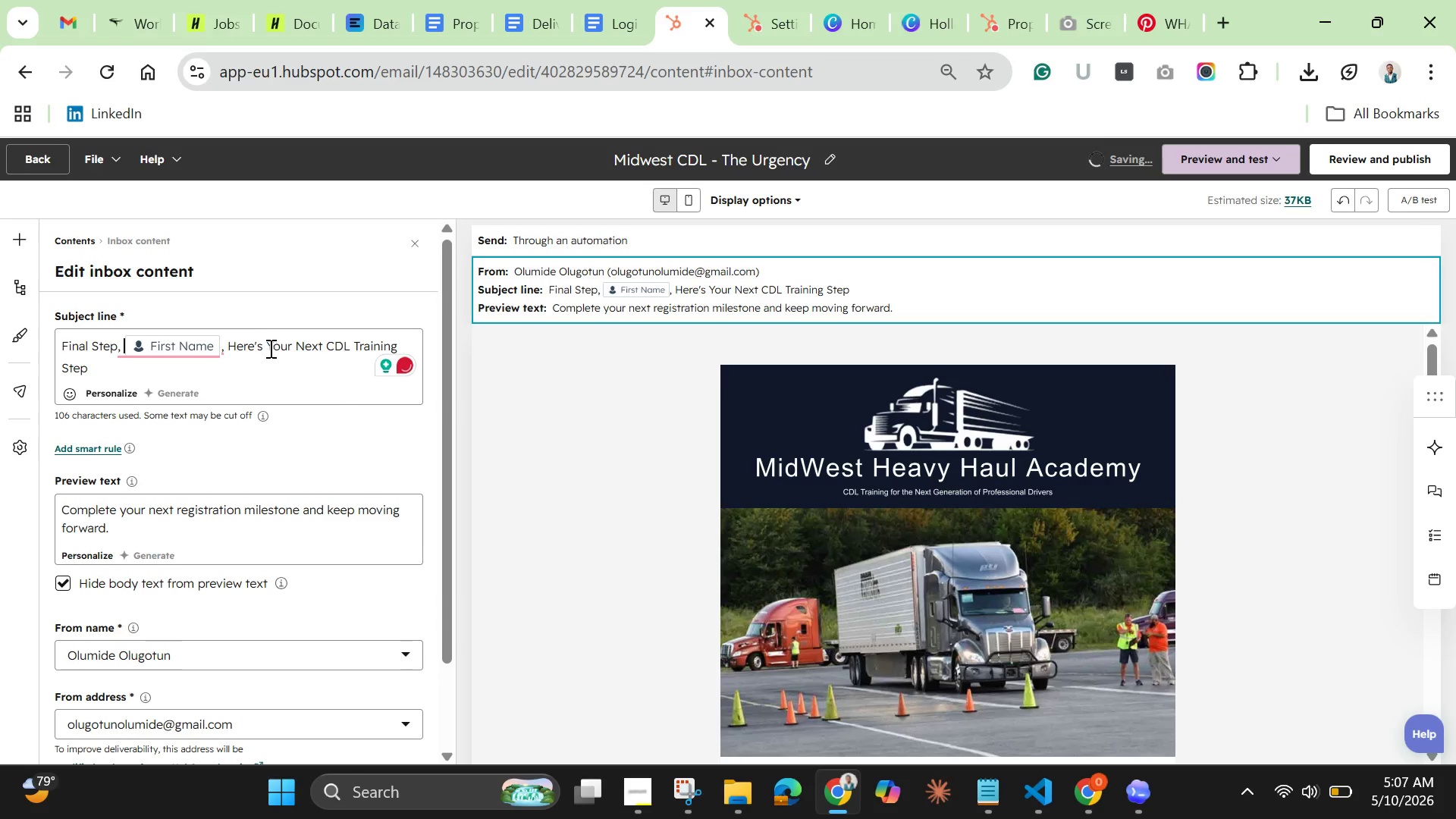 
left_click_drag(start_coordinate=[229, 337], to_coordinate=[388, 375])
 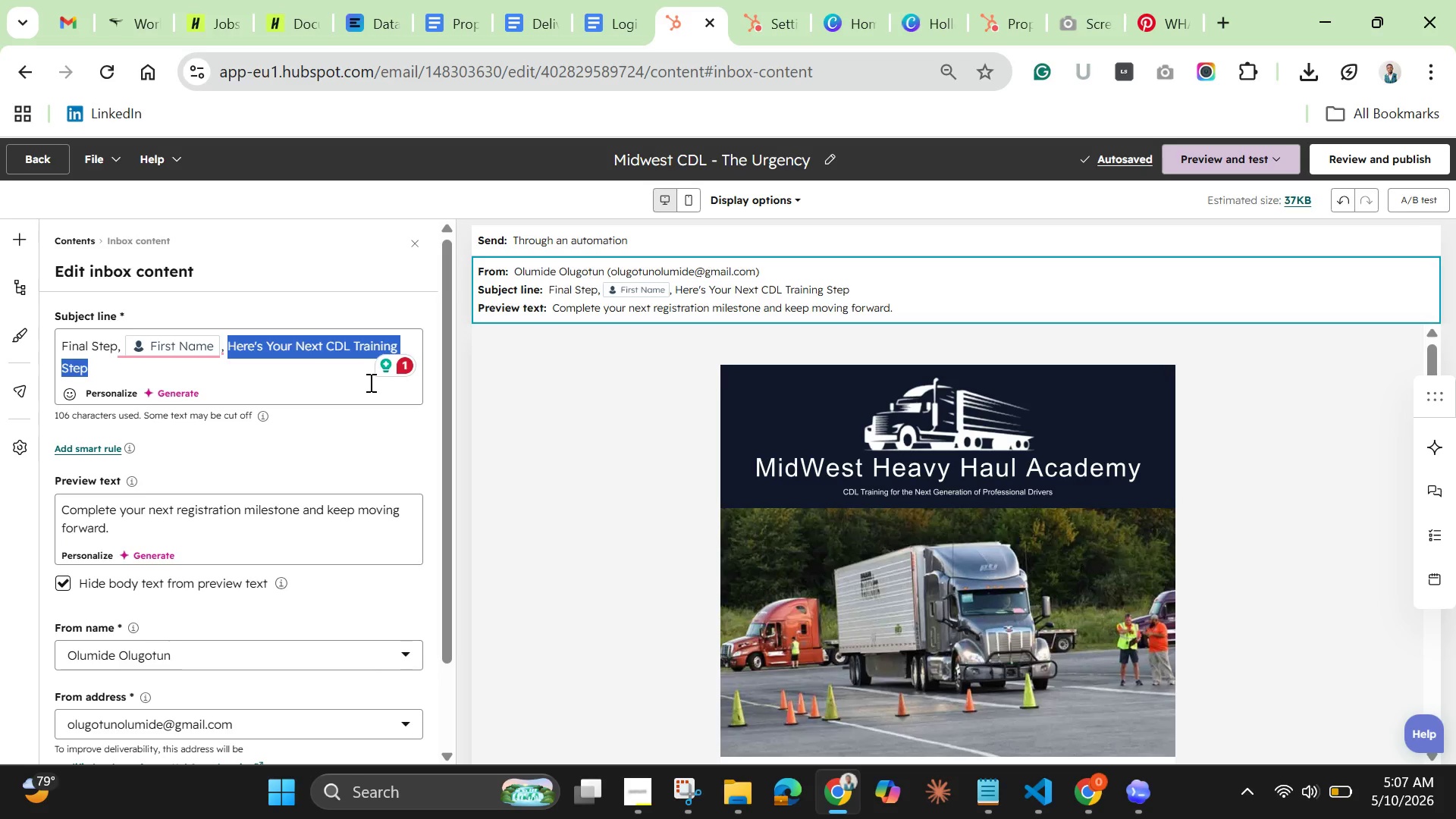 
key(Backspace)
key(Backspace)
key(Backspace)
type( - Claim Your CDL Trainming )
key(Backspace)
key(Backspace)
key(Backspace)
key(Backspace)
key(Backspace)
type(ing )
 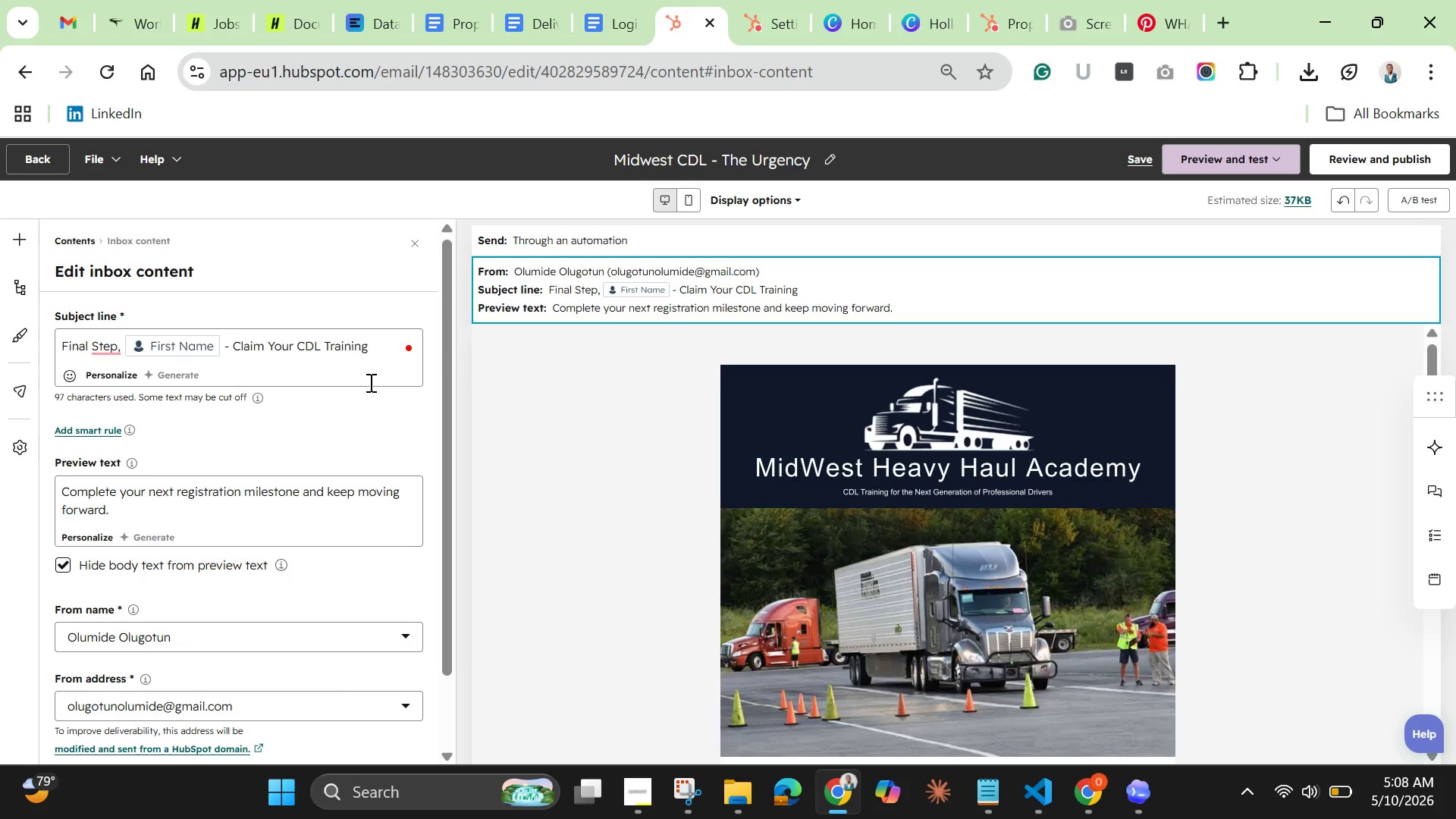 
 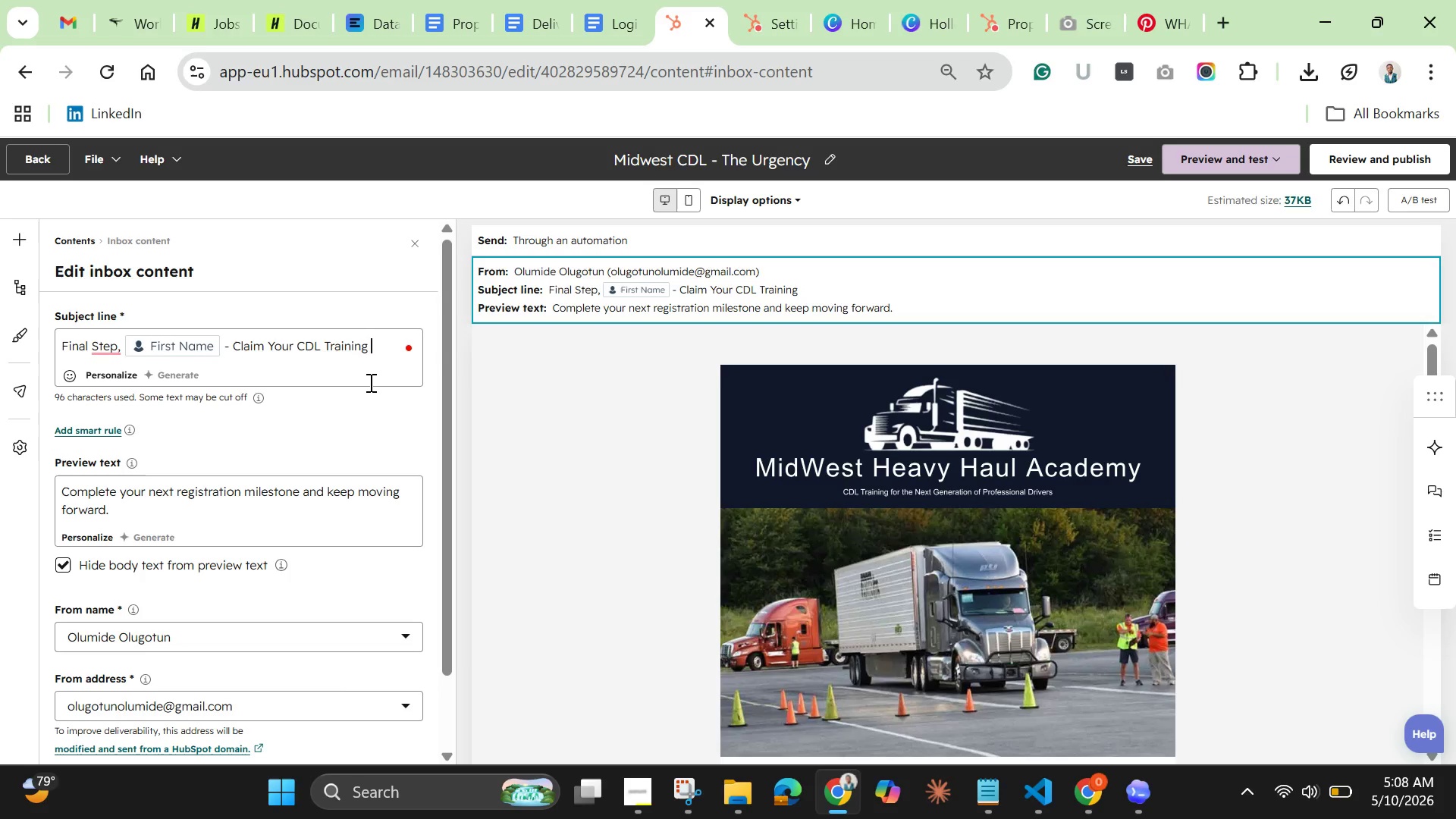 
hold_key(key=ShiftLeft, duration=1.47)
 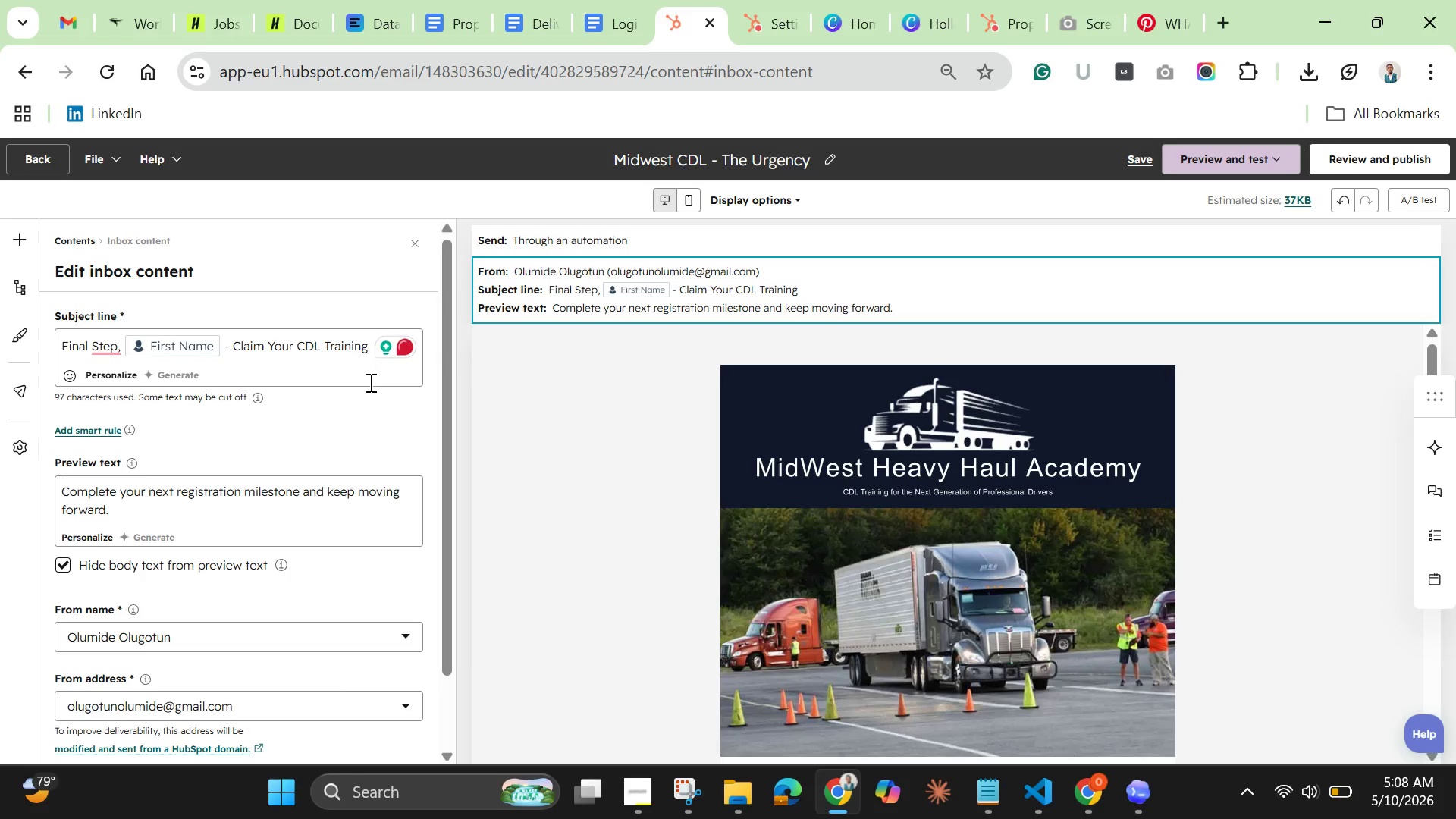 
type(Bonus)
 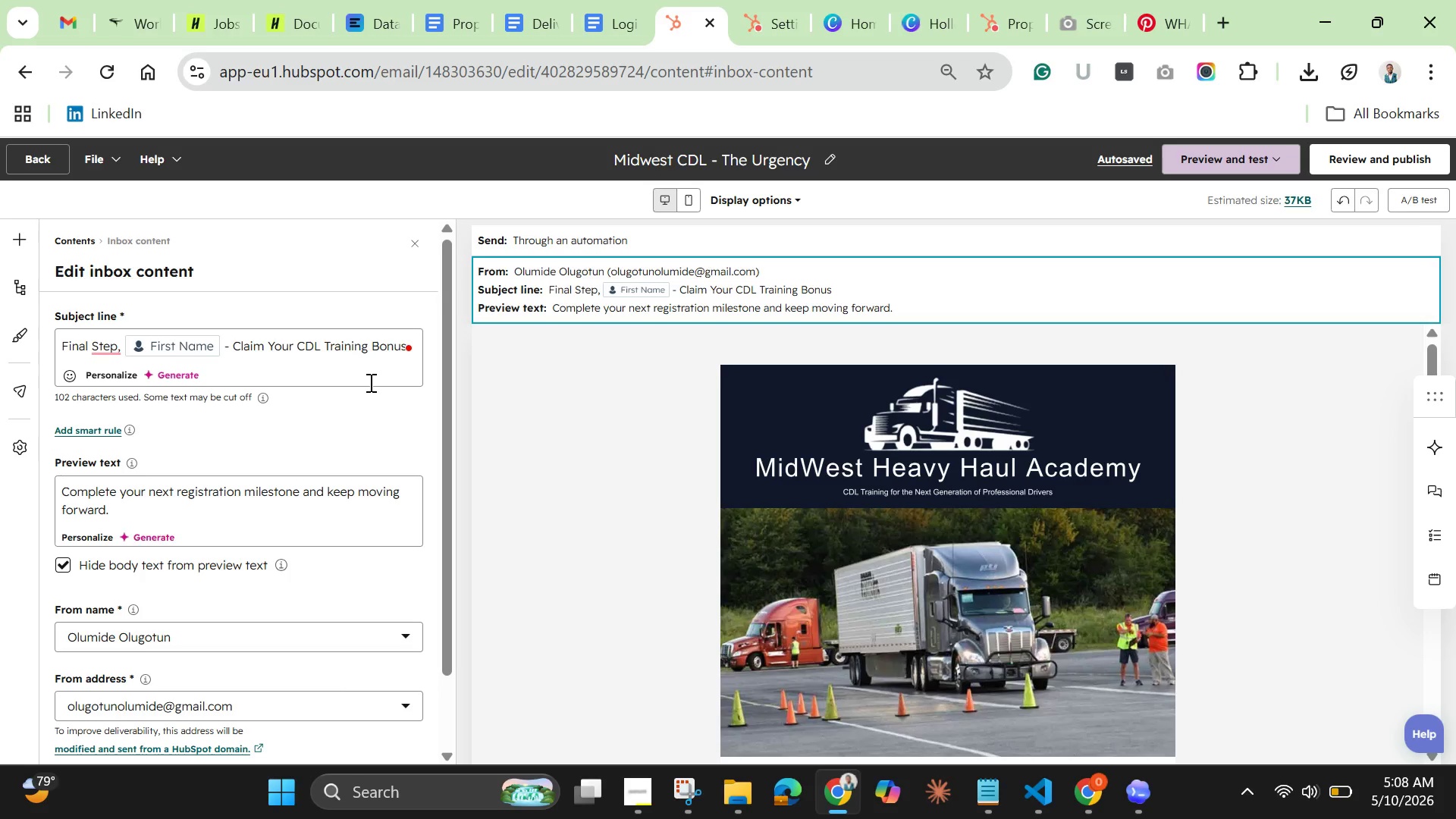 
wait(25.73)
 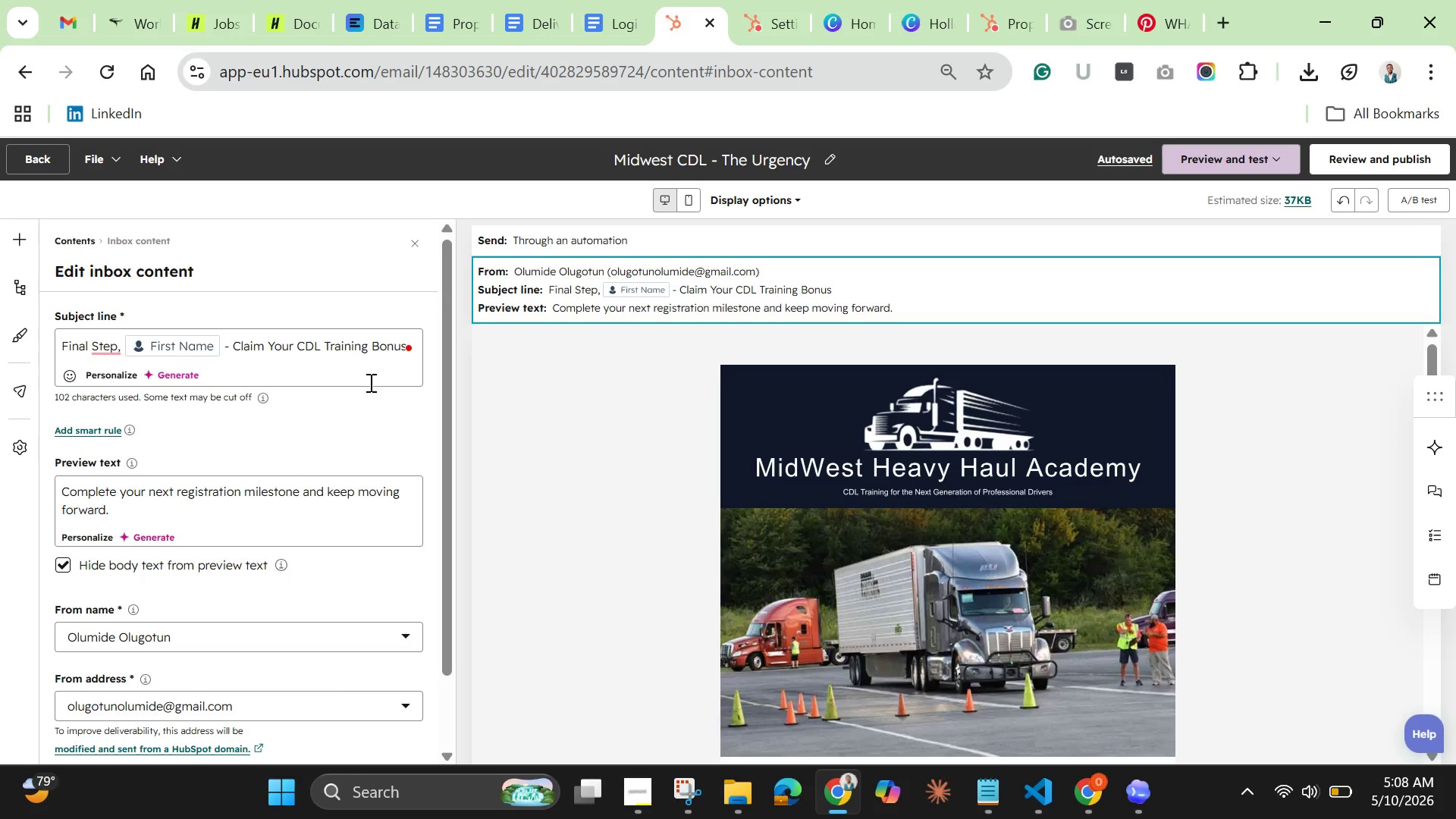 
left_click([201, 487])
 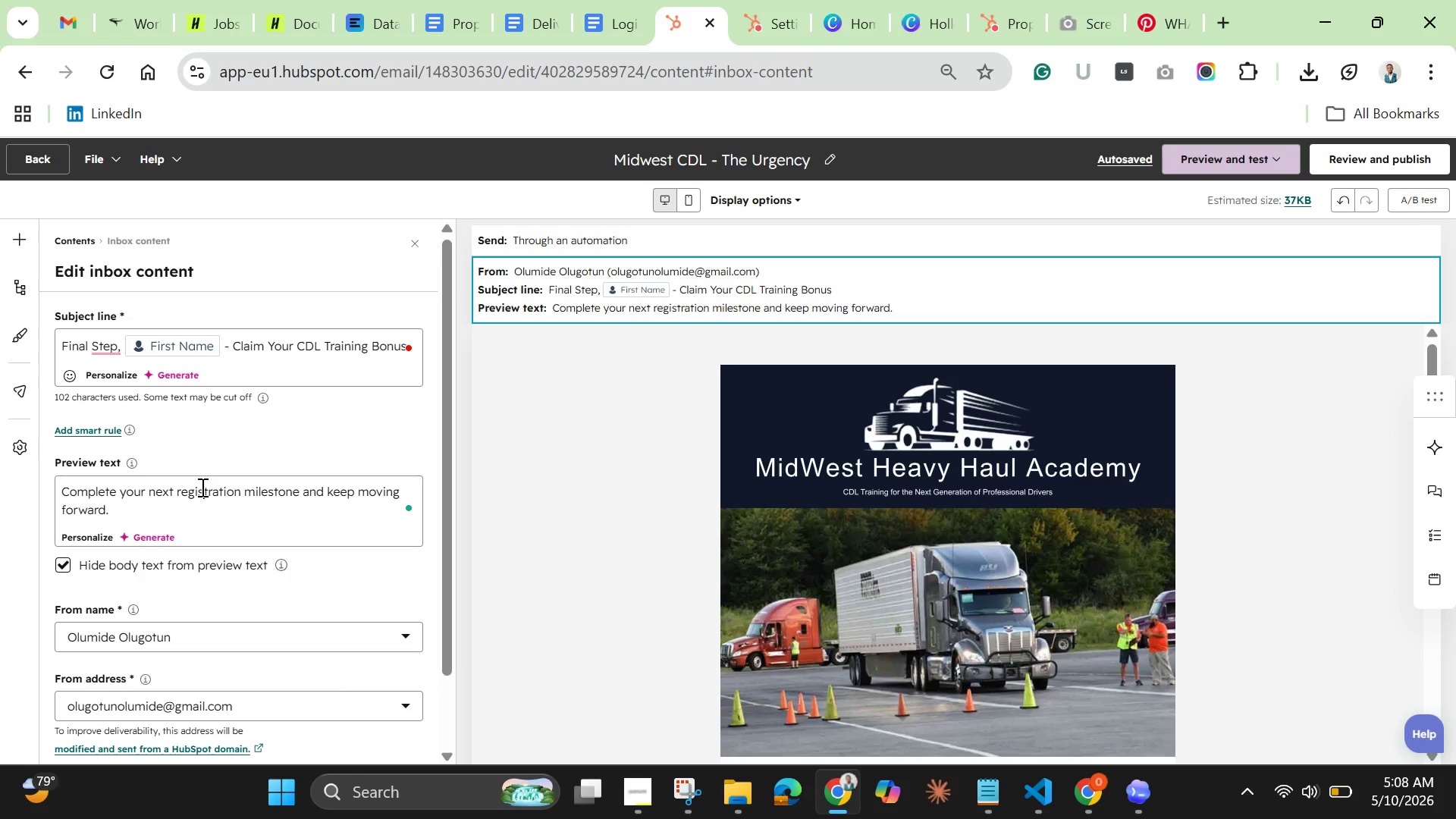 
double_click([201, 487])
 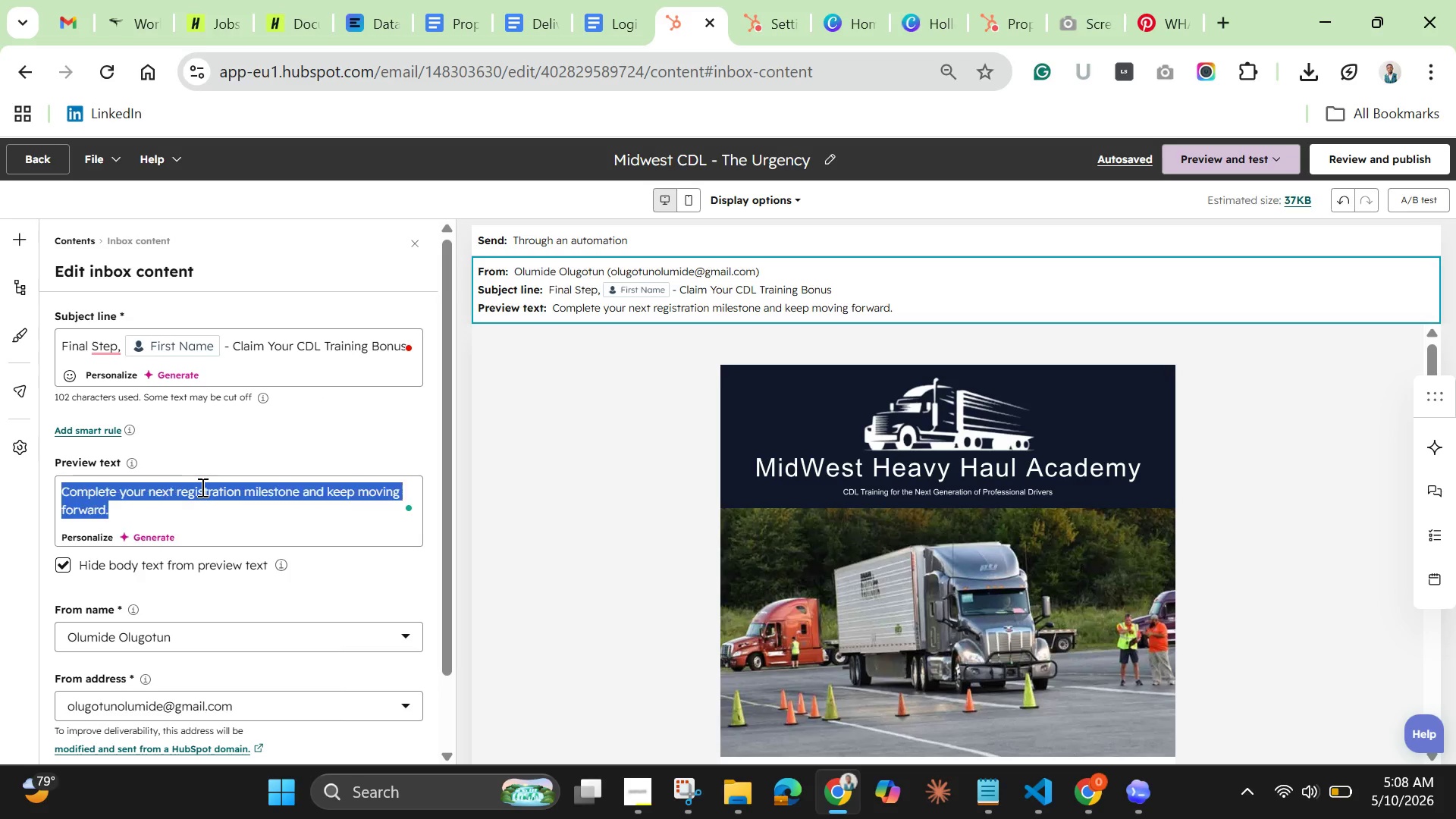 
triple_click([201, 487])
 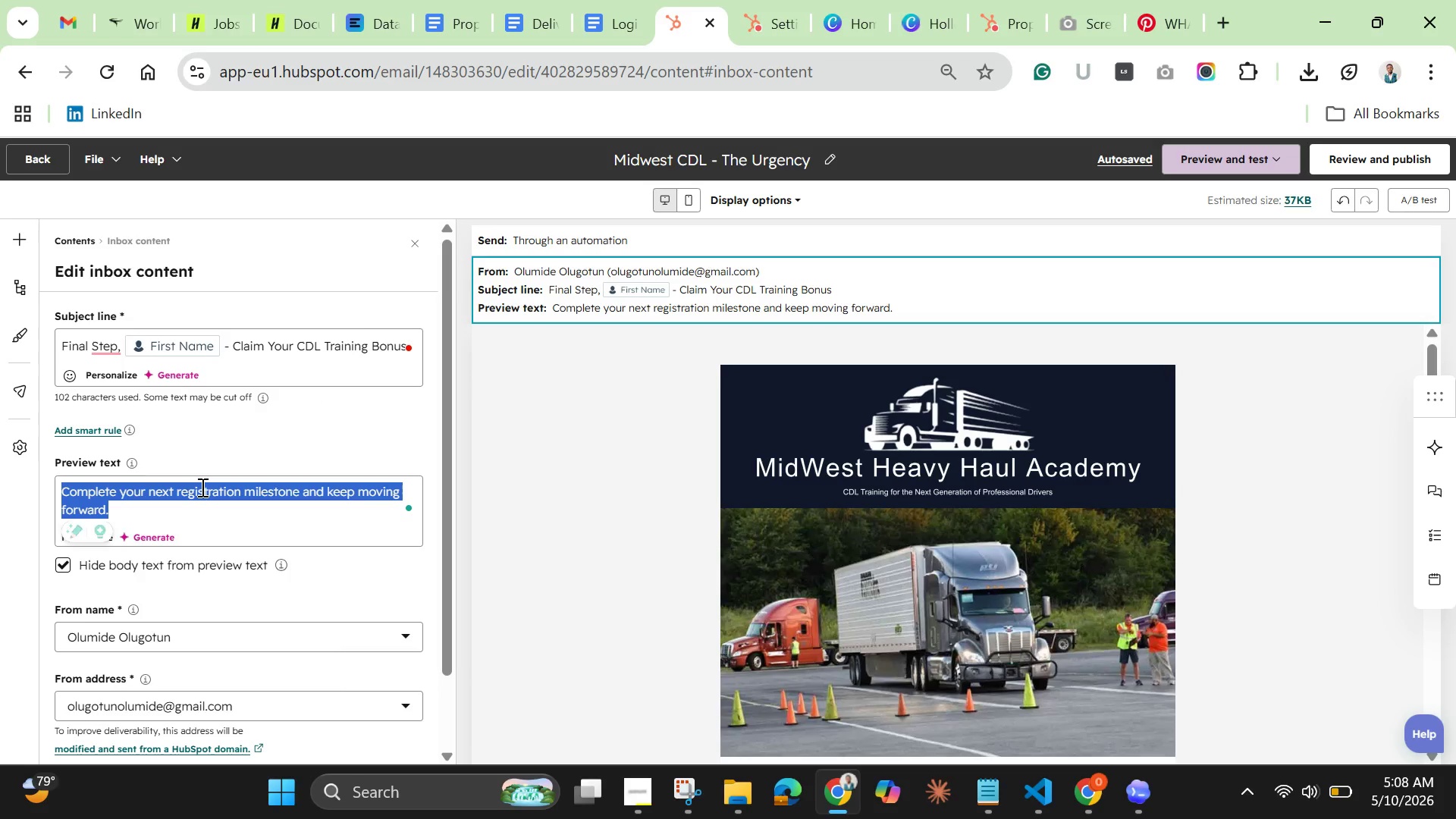 
key(Backspace)
 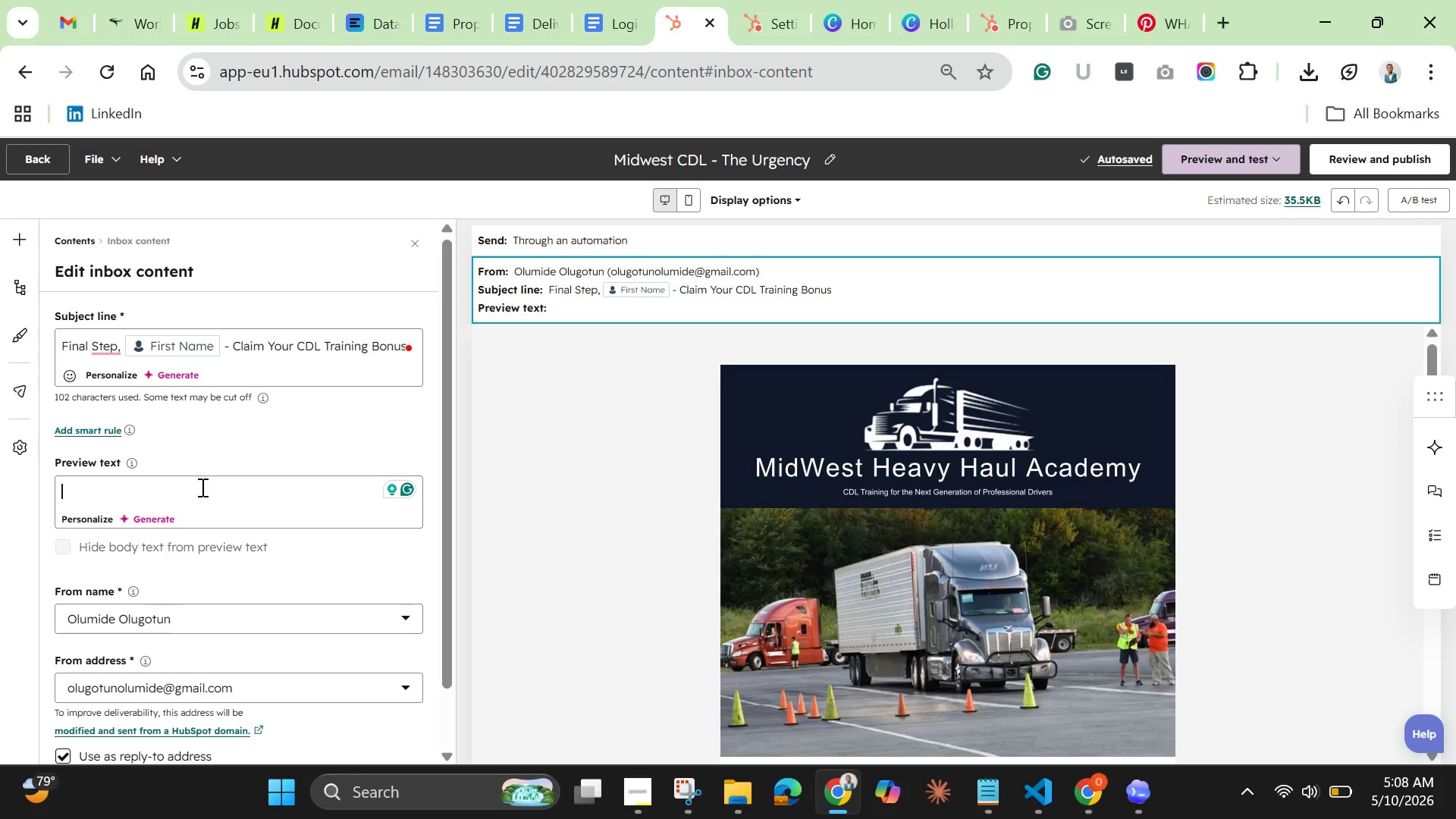 
wait(6.47)
 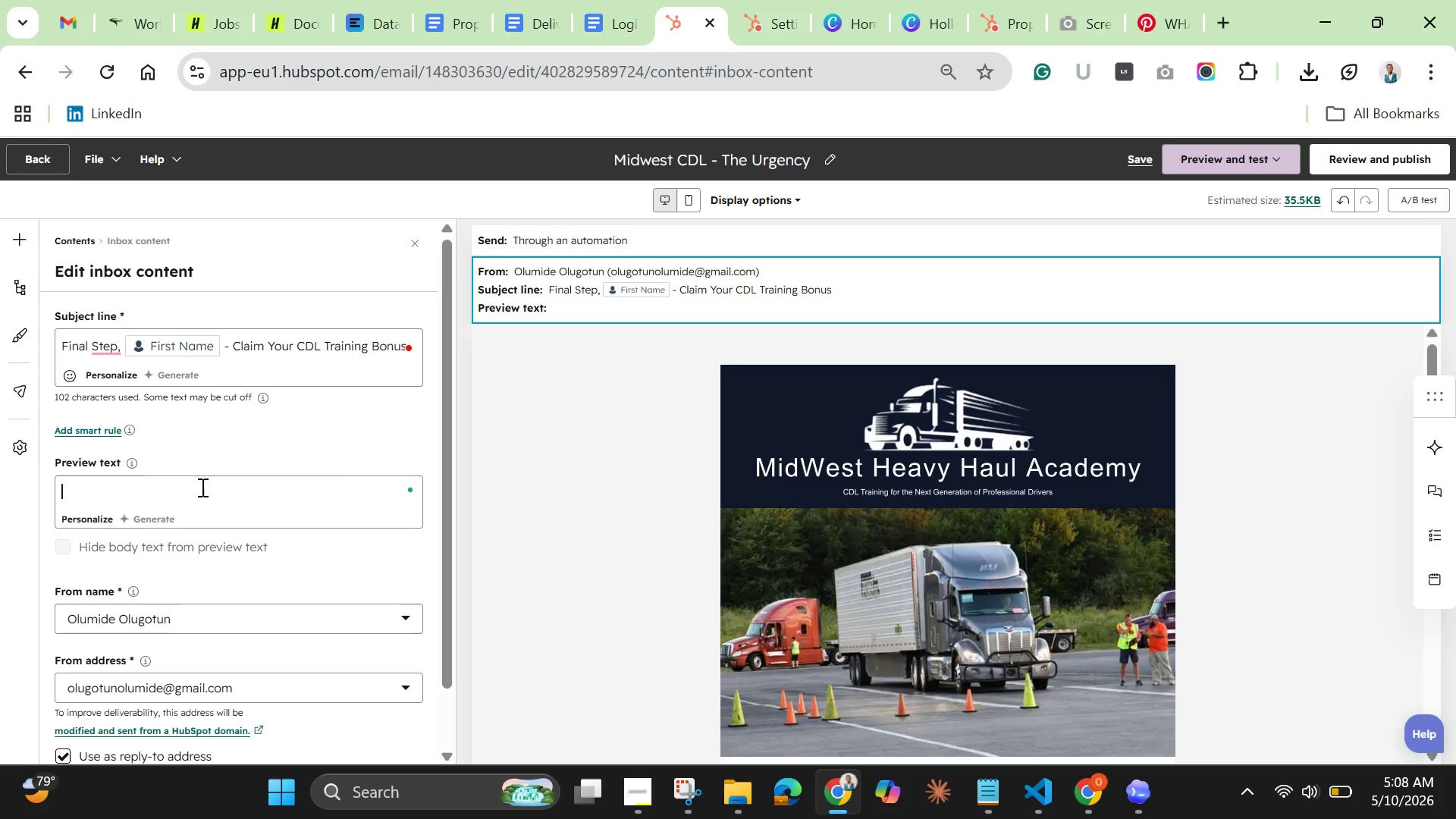 
type(Comple)
key(Backspace)
type(w)
key(Backspace)
type(ete your enrollment this week and stand a )
 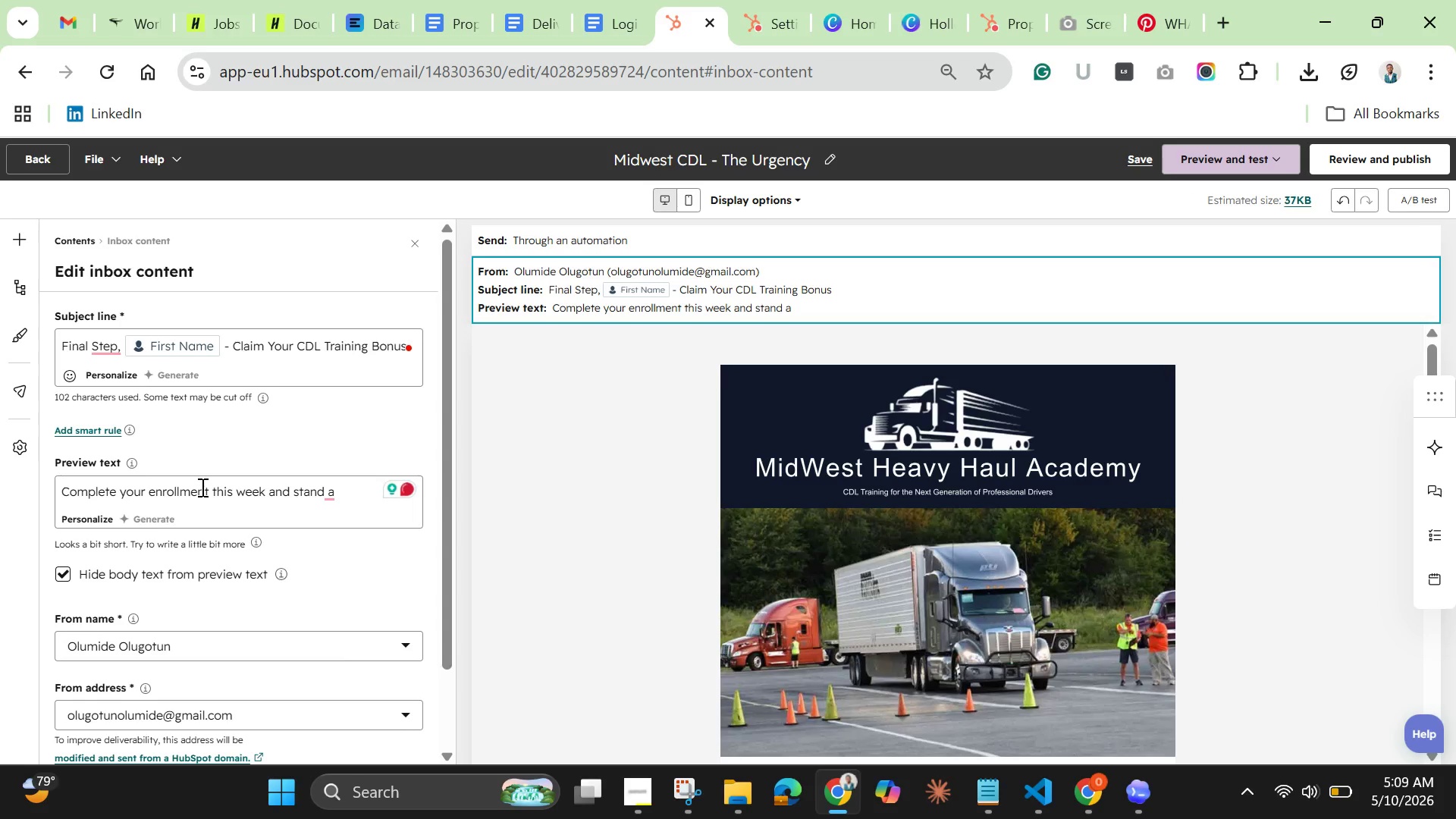 
key(Backspace)
key(Backspace)
key(Backspace)
key(Backspace)
key(Backspace)
key(Backspace)
key(Backspace)
key(Backspace)
key(Backspace)
key(Backspace)
type(d stand a chance )
 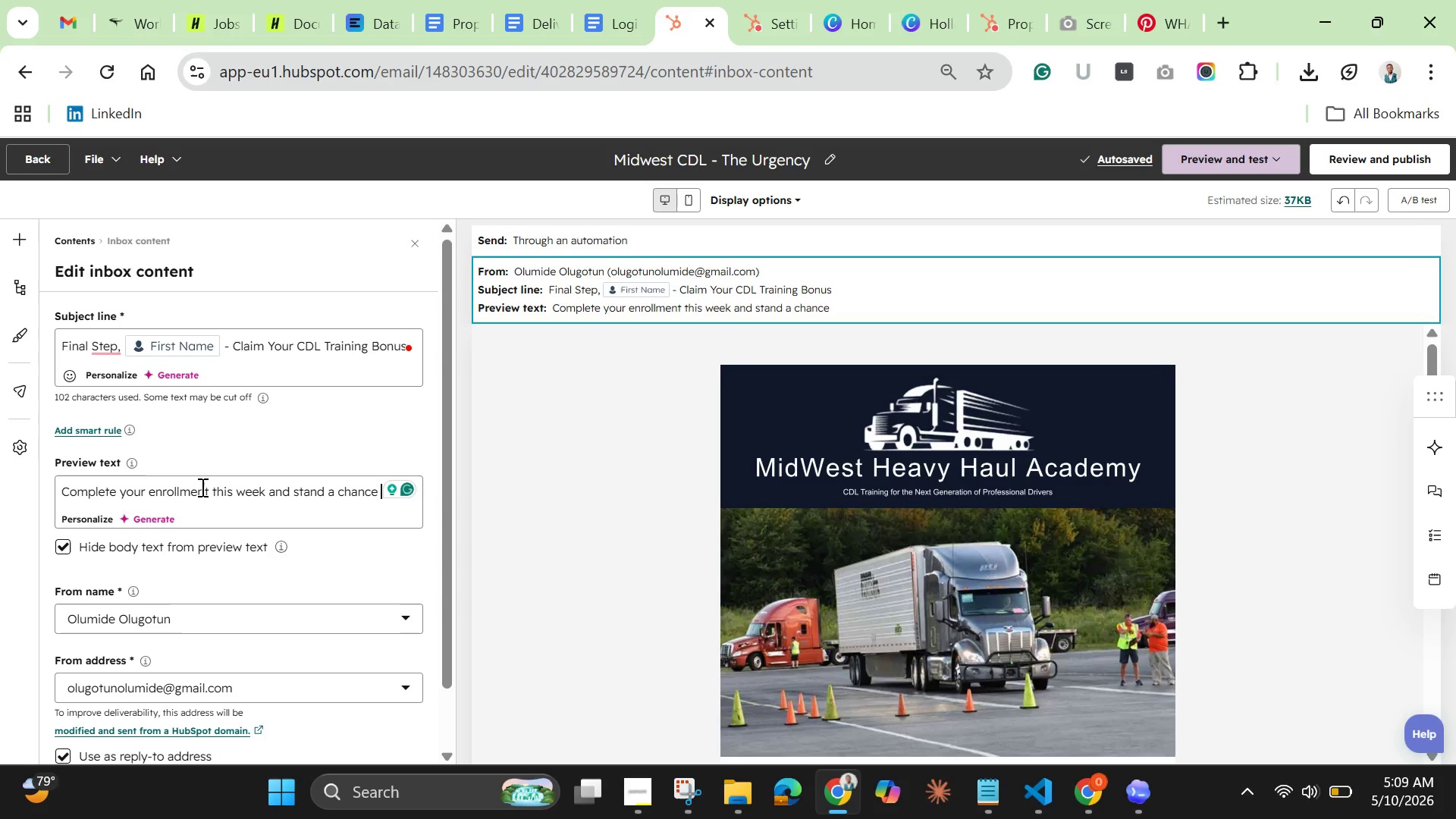 
wait(7.27)
 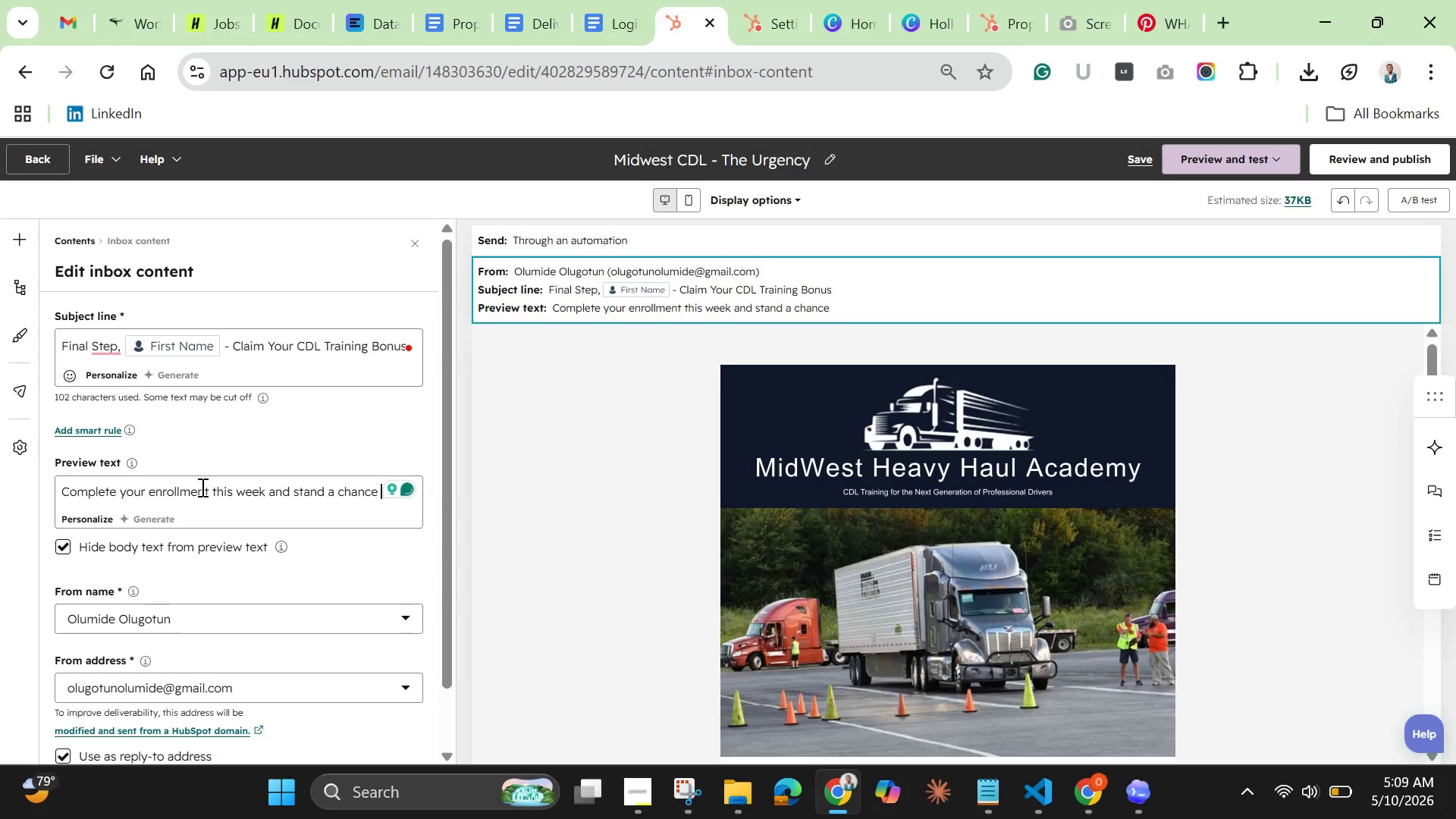 
hold_key(key=Backspace, duration=0.8)
 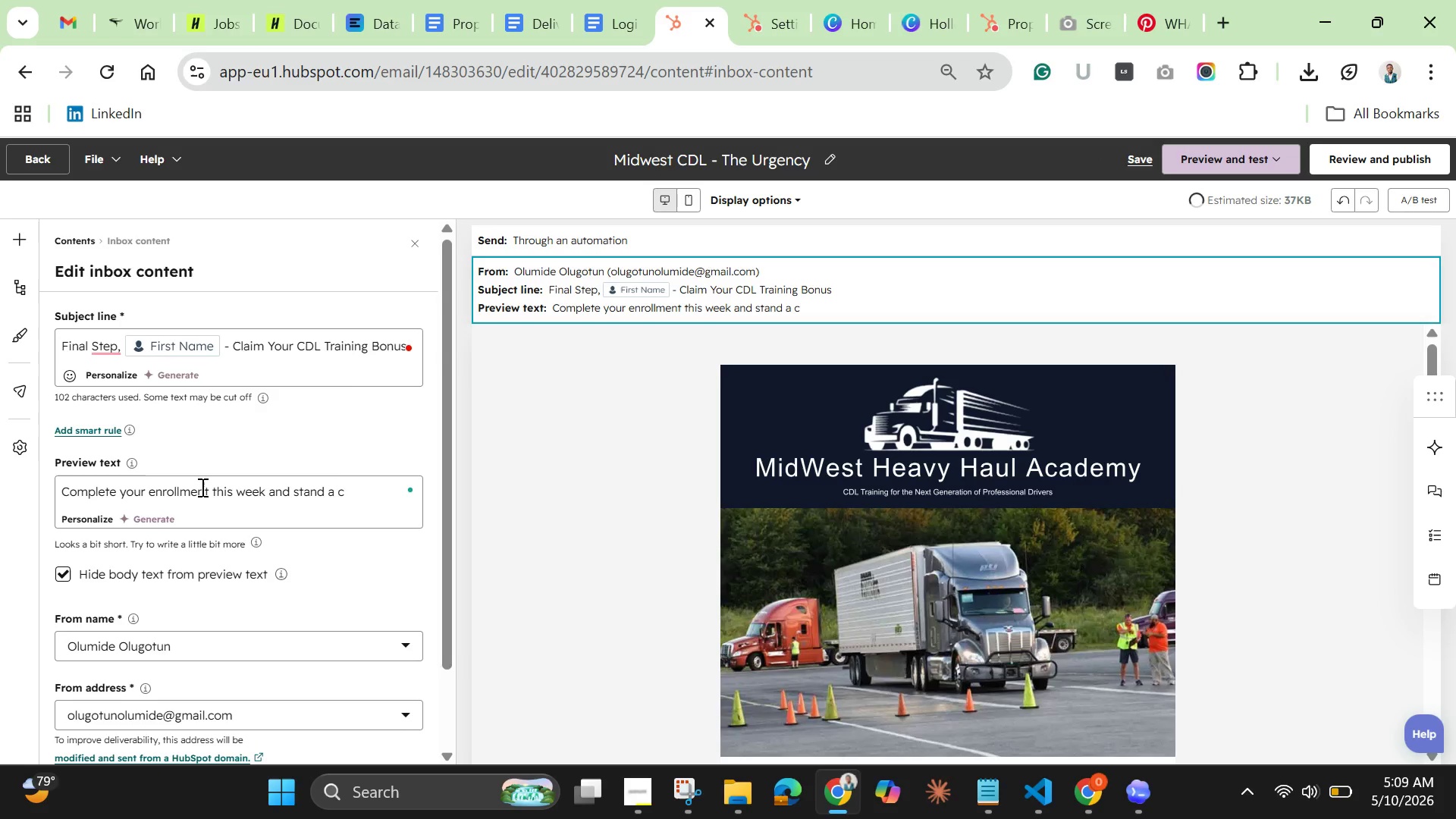 
key(Backspace)
key(Backspace)
key(Backspace)
key(Backspace)
key(Backspace)
key(Backspace)
key(Backspace)
key(Backspace)
key(Backspace)
type(ewceive )
 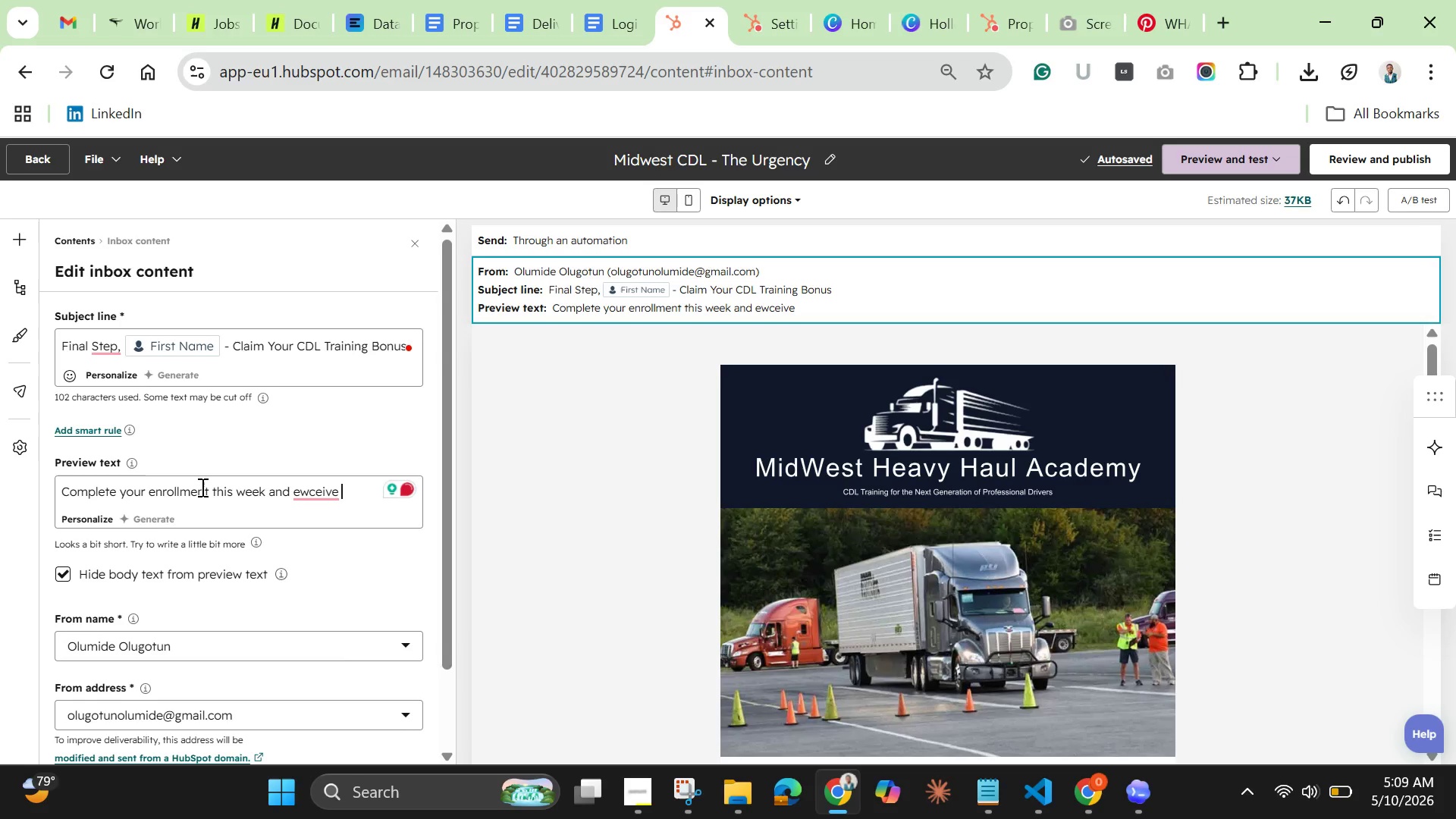 
wait(5.3)
 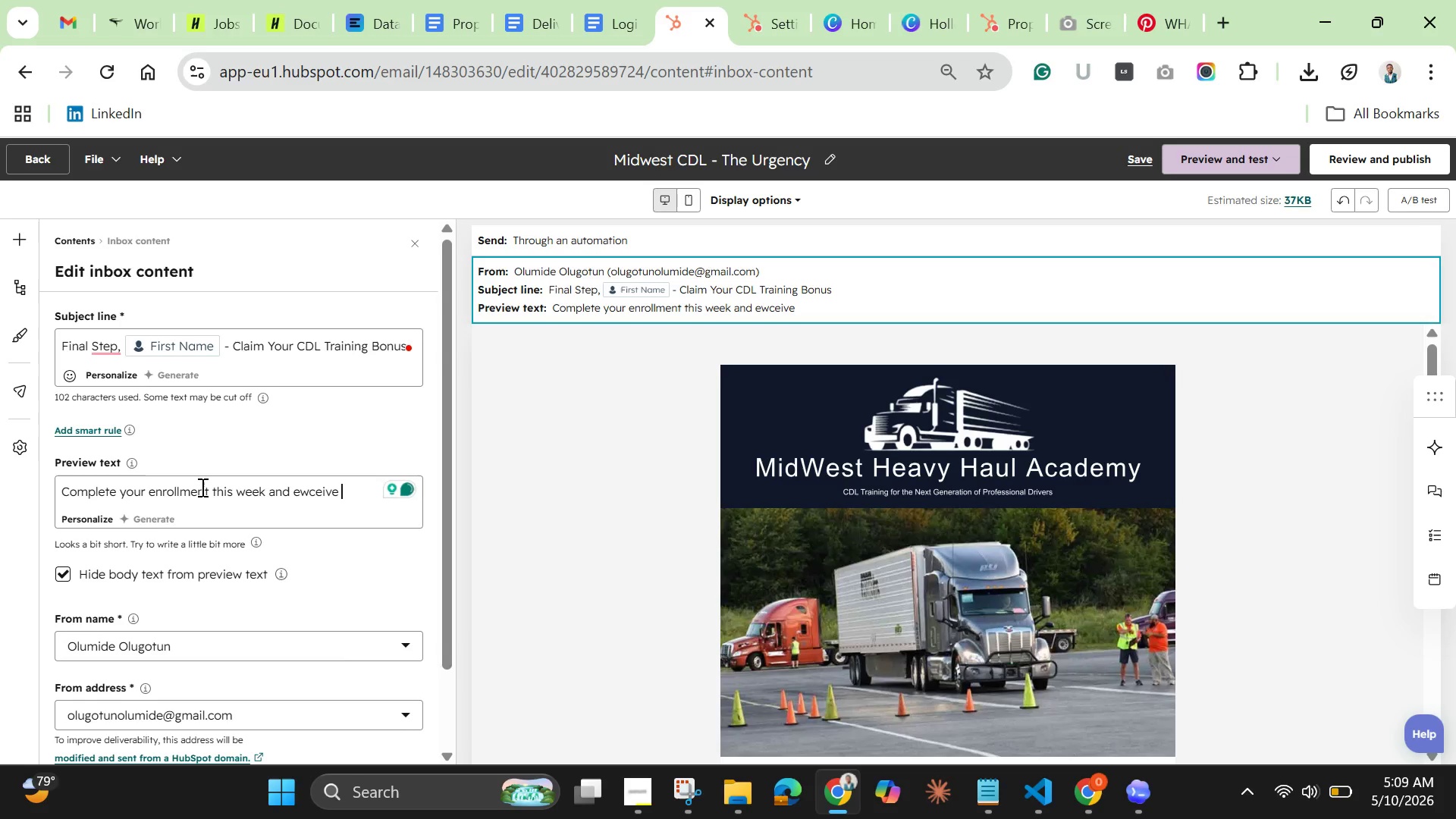 
mouse_move([315, 510])
 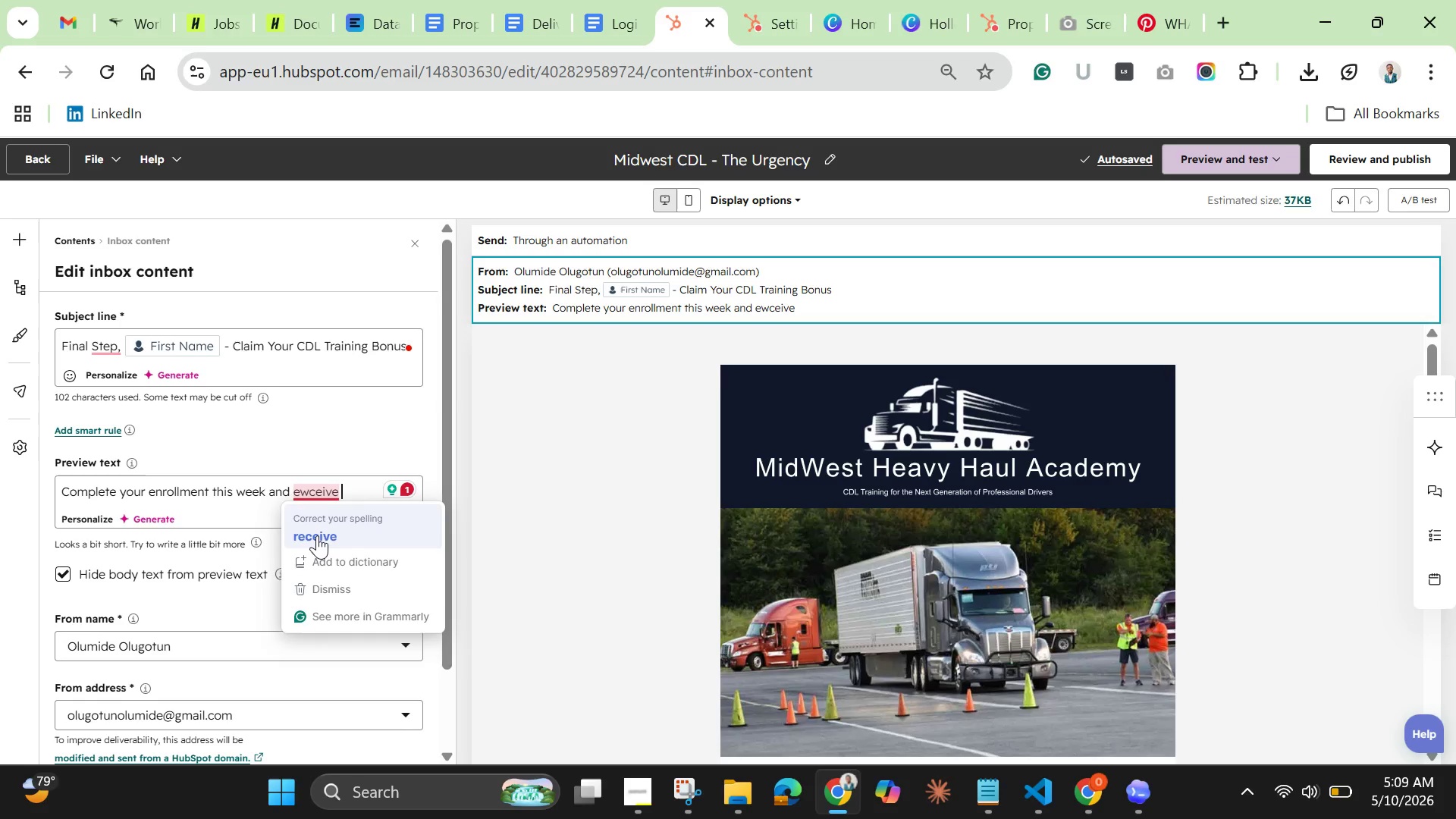 
left_click([317, 535])
 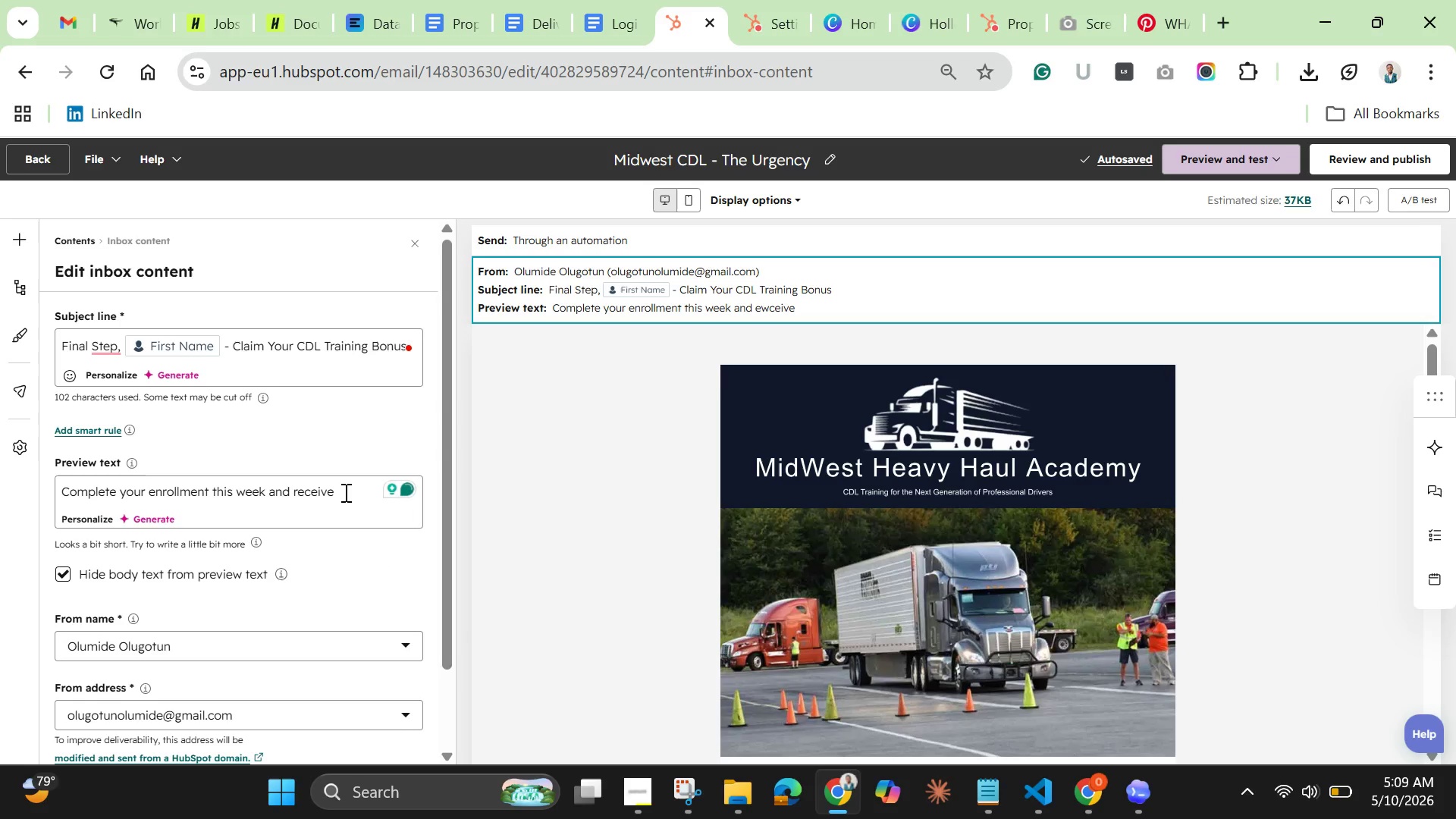 
left_click([344, 492])
 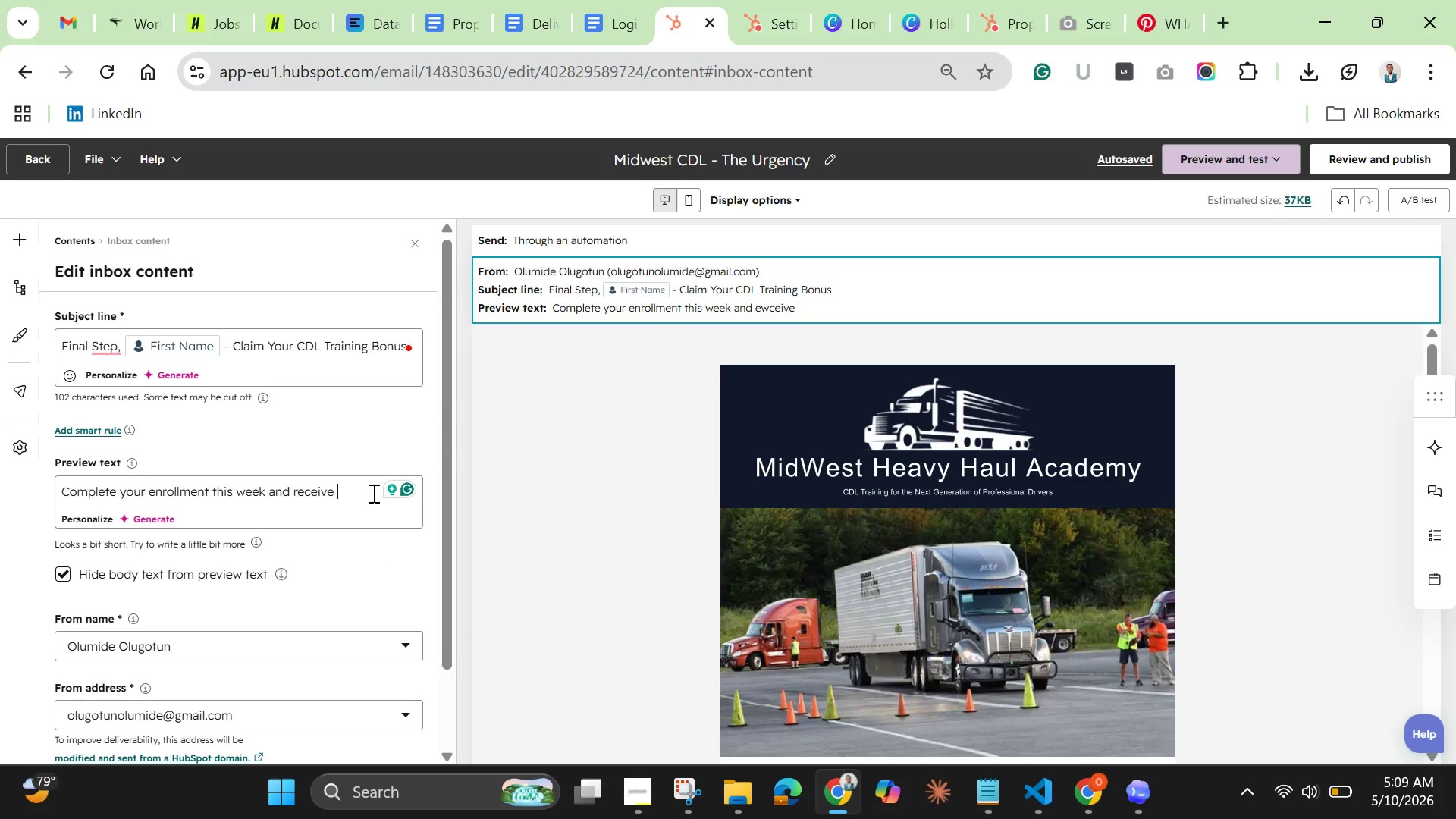 
wait(5.62)
 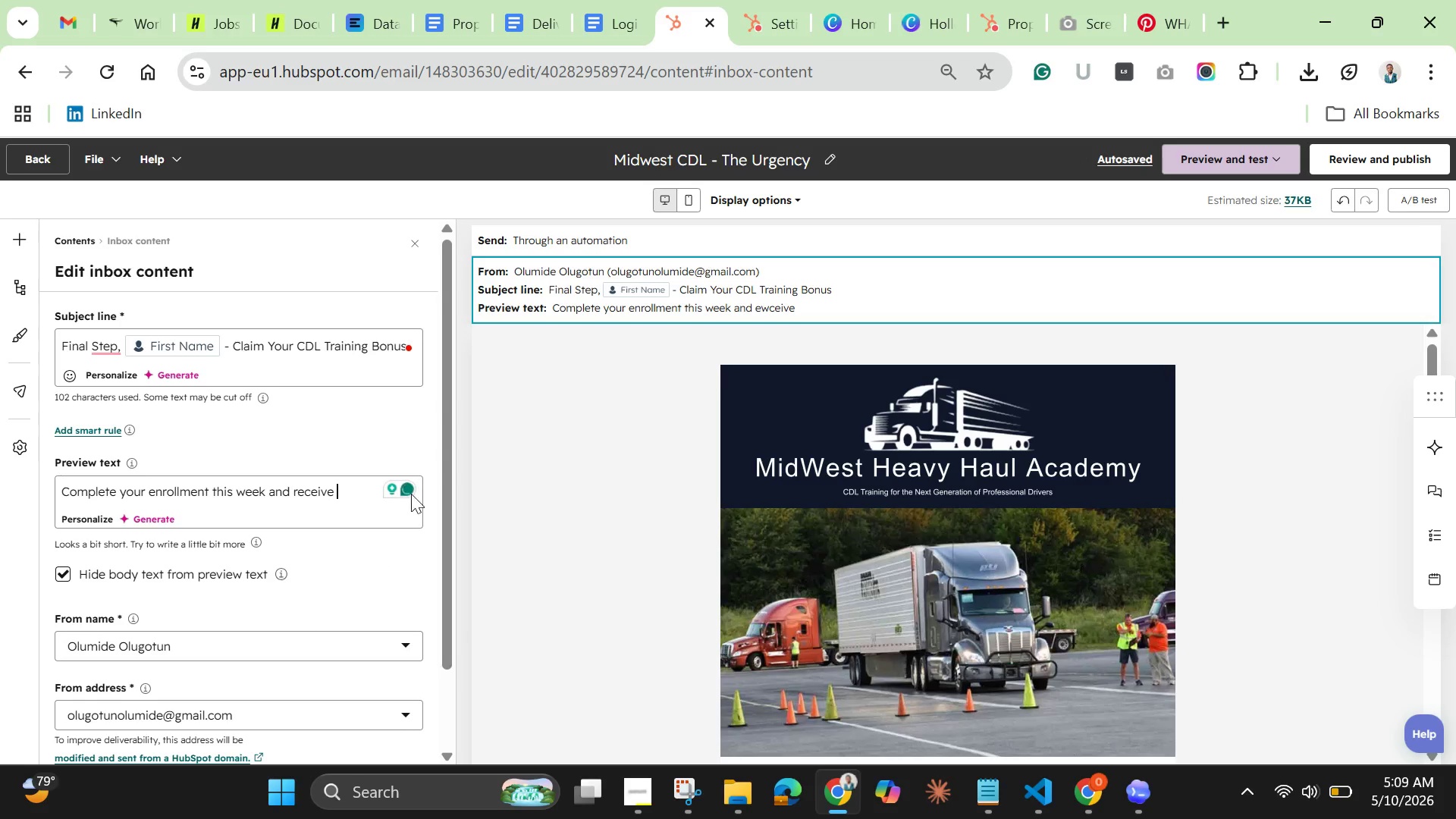 
type(free)
key(Backspace)
key(Backspace)
key(Backspace)
key(Backspace)
type(a fee)
key(Backspace)
key(Backspace)
type(ree CDL study e)
key(Backspace)
type(resources.)
 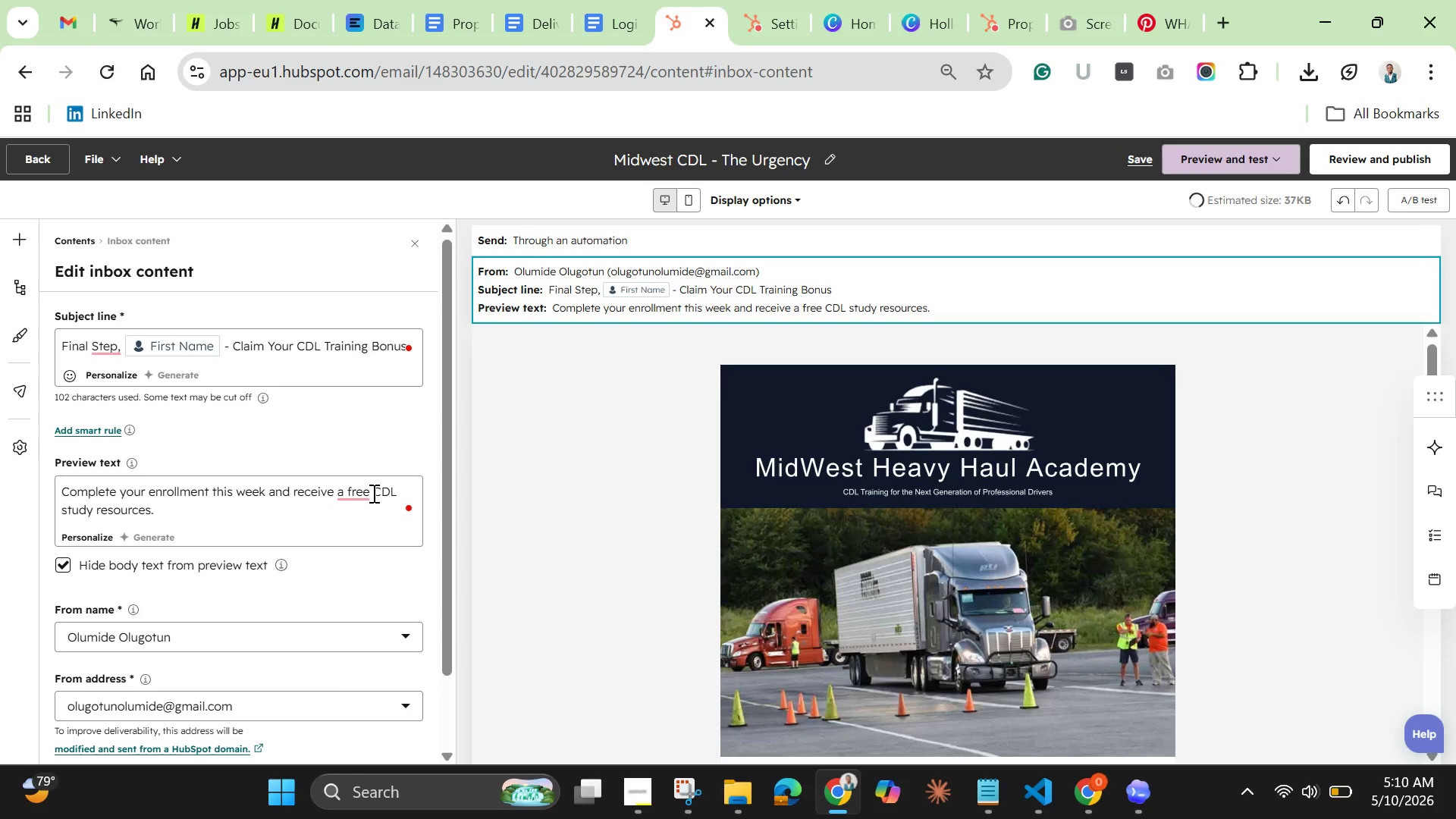 
left_click([349, 494])
 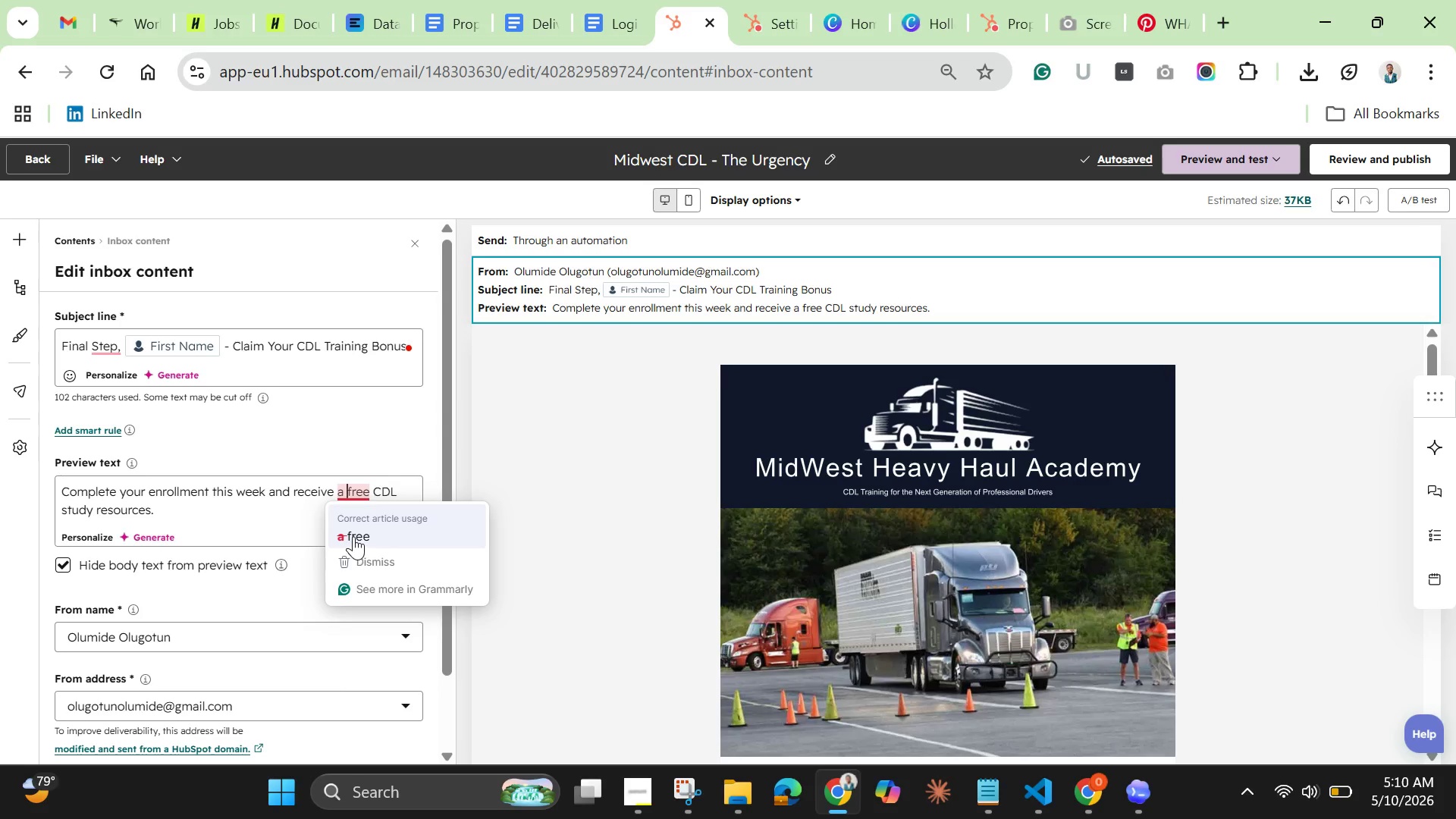 
left_click([355, 536])
 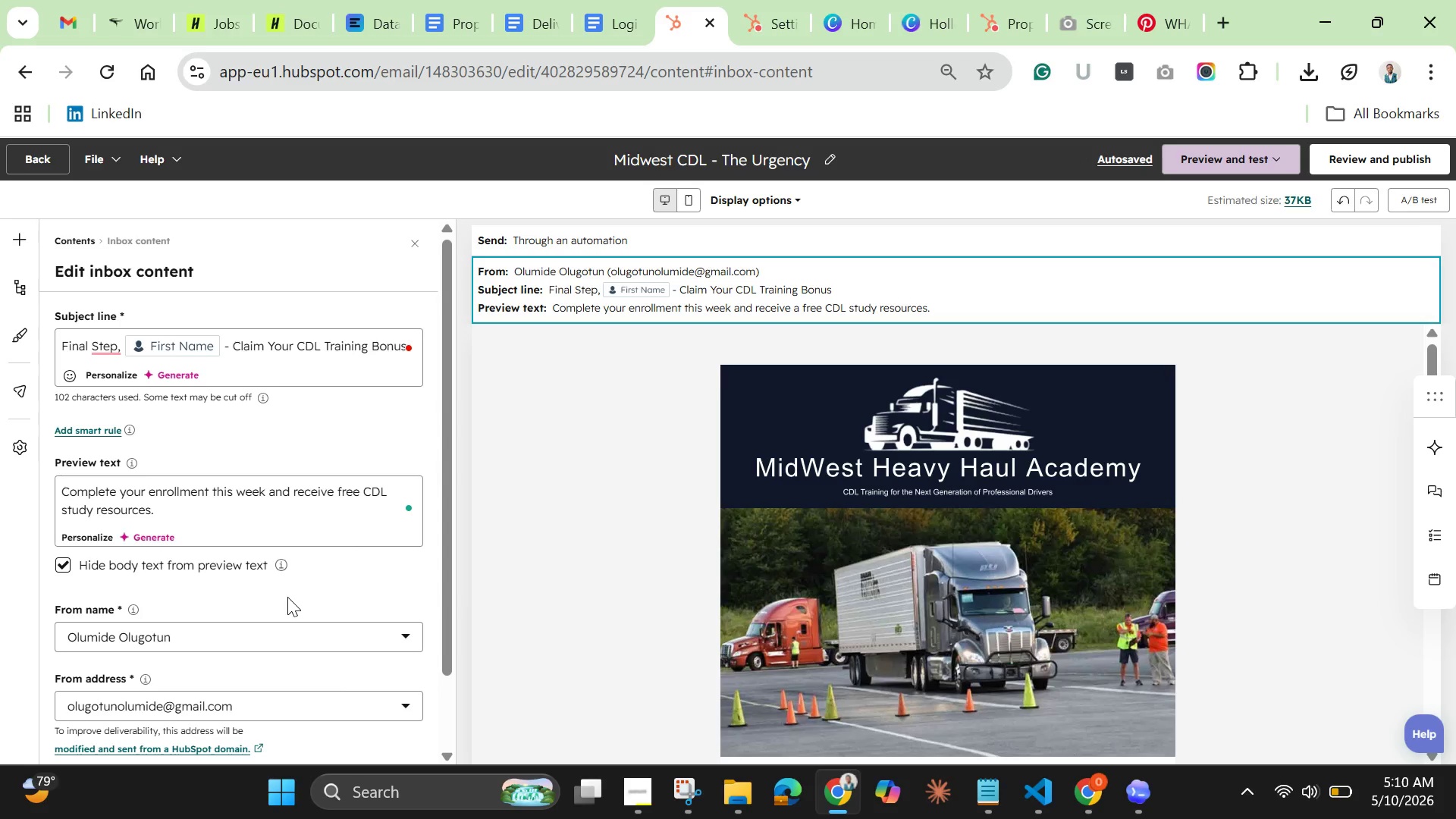 
wait(9.06)
 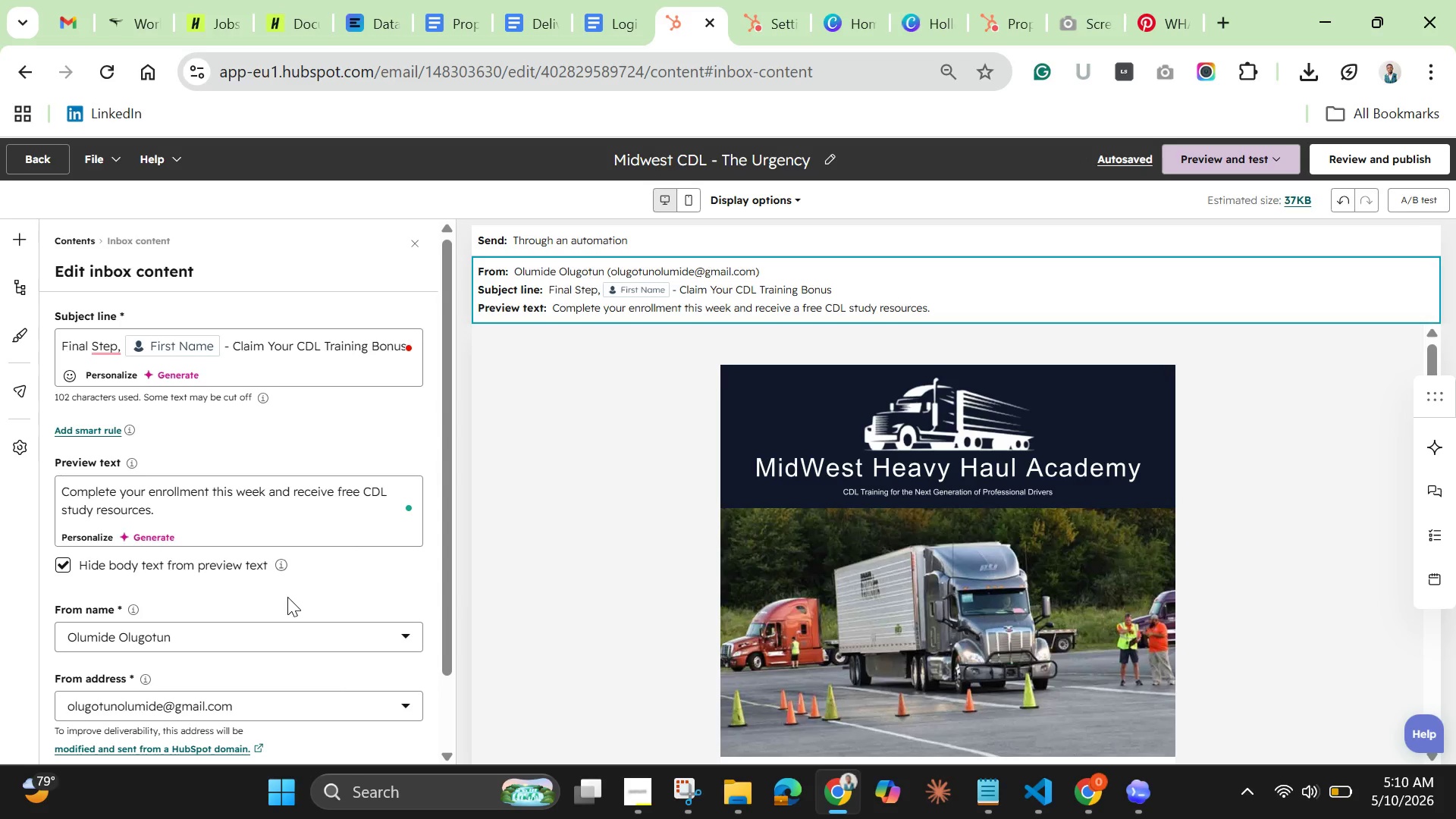 
scroll: coordinate [557, 420], scroll_direction: down, amount: 1.0
 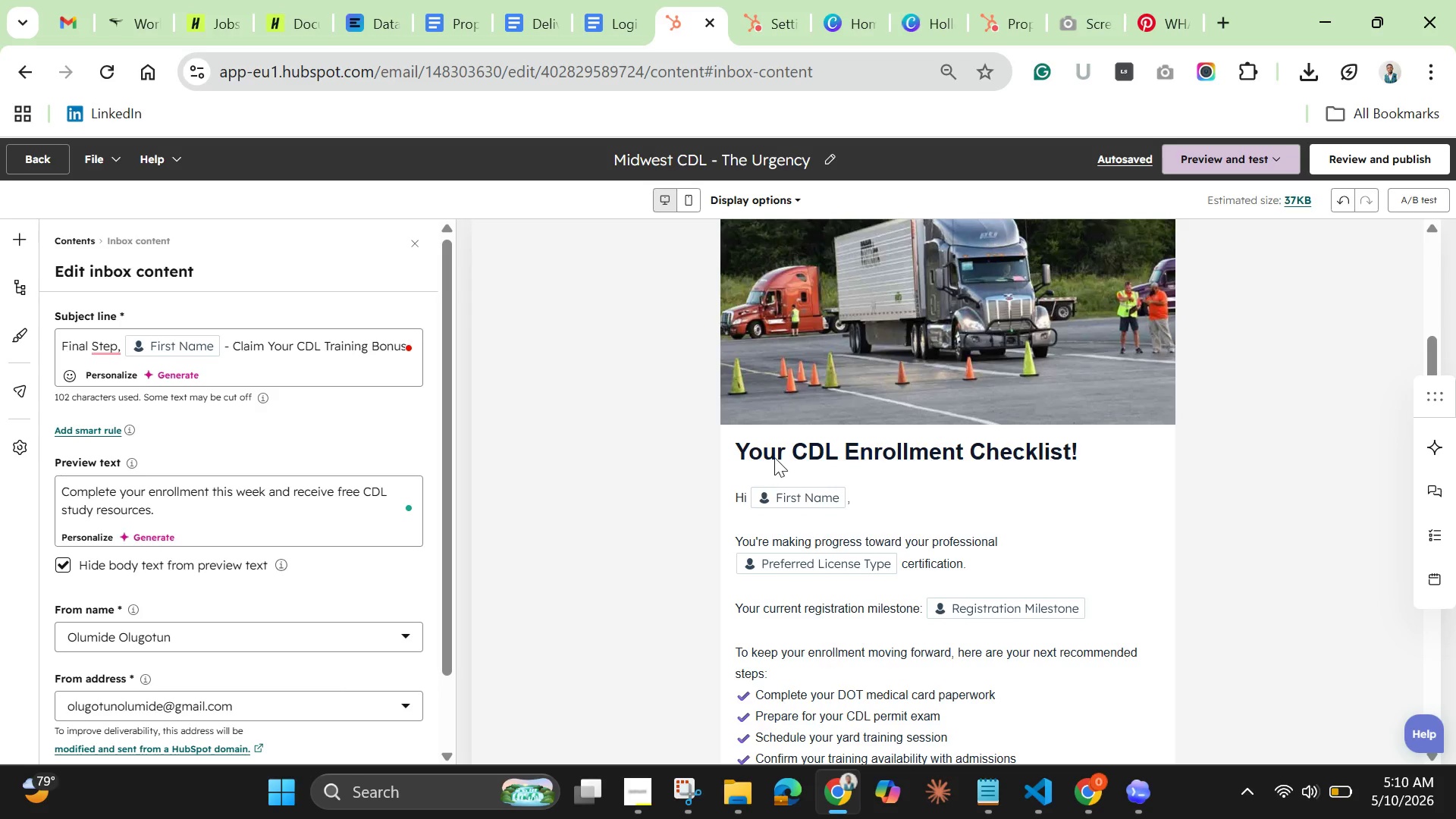 
left_click([782, 453])
 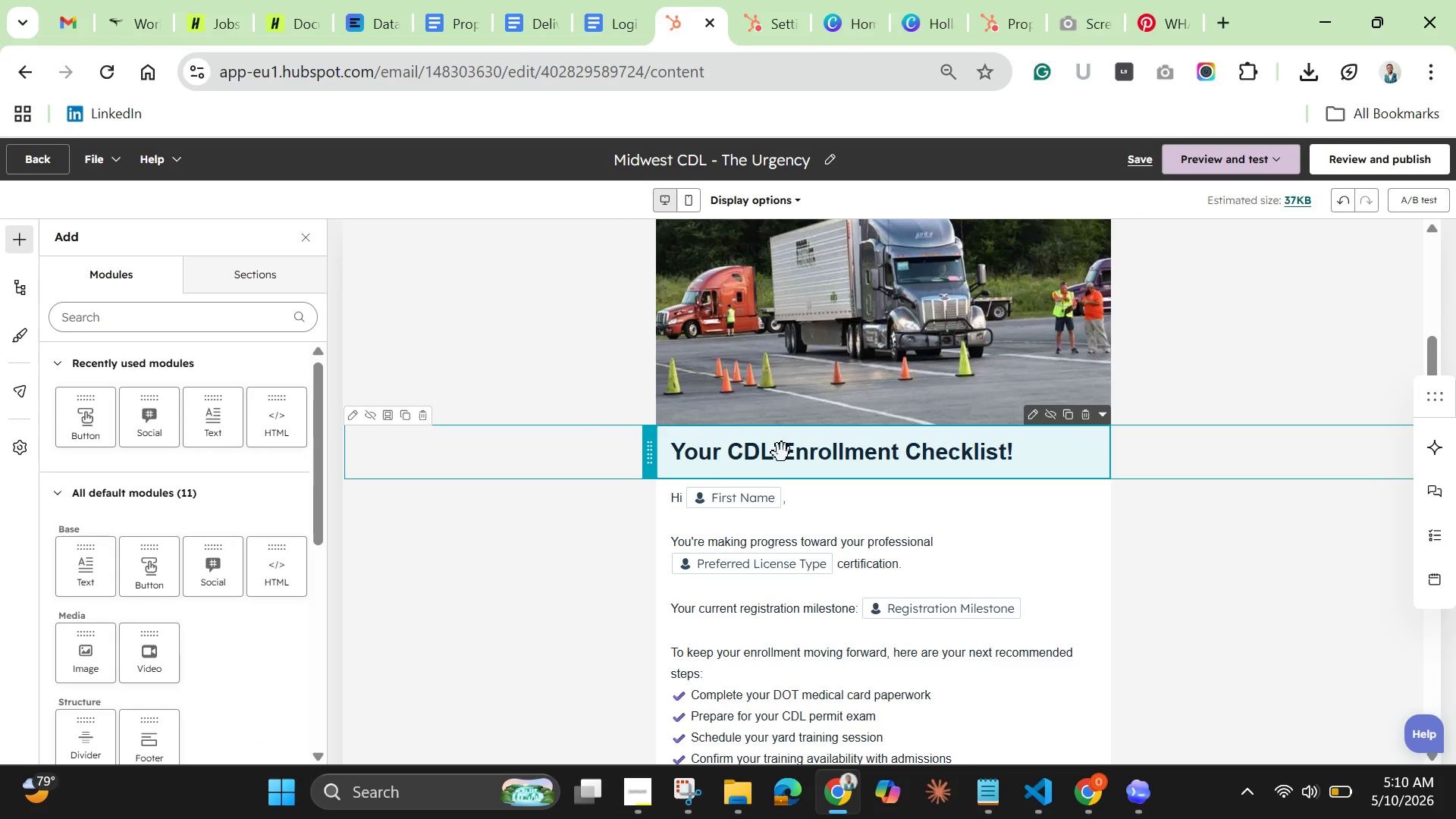 
double_click([782, 453])
 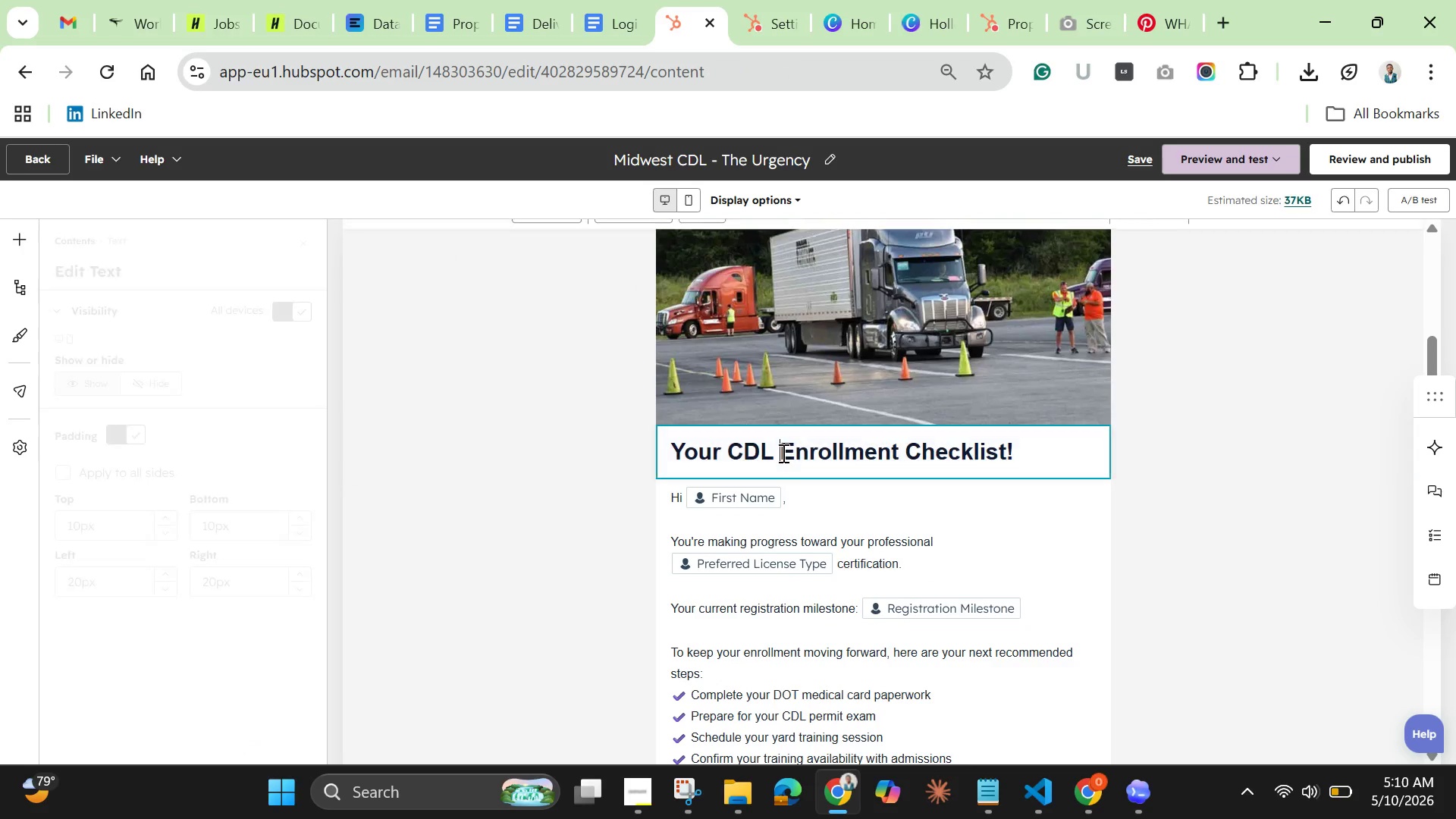 
double_click([782, 453])
 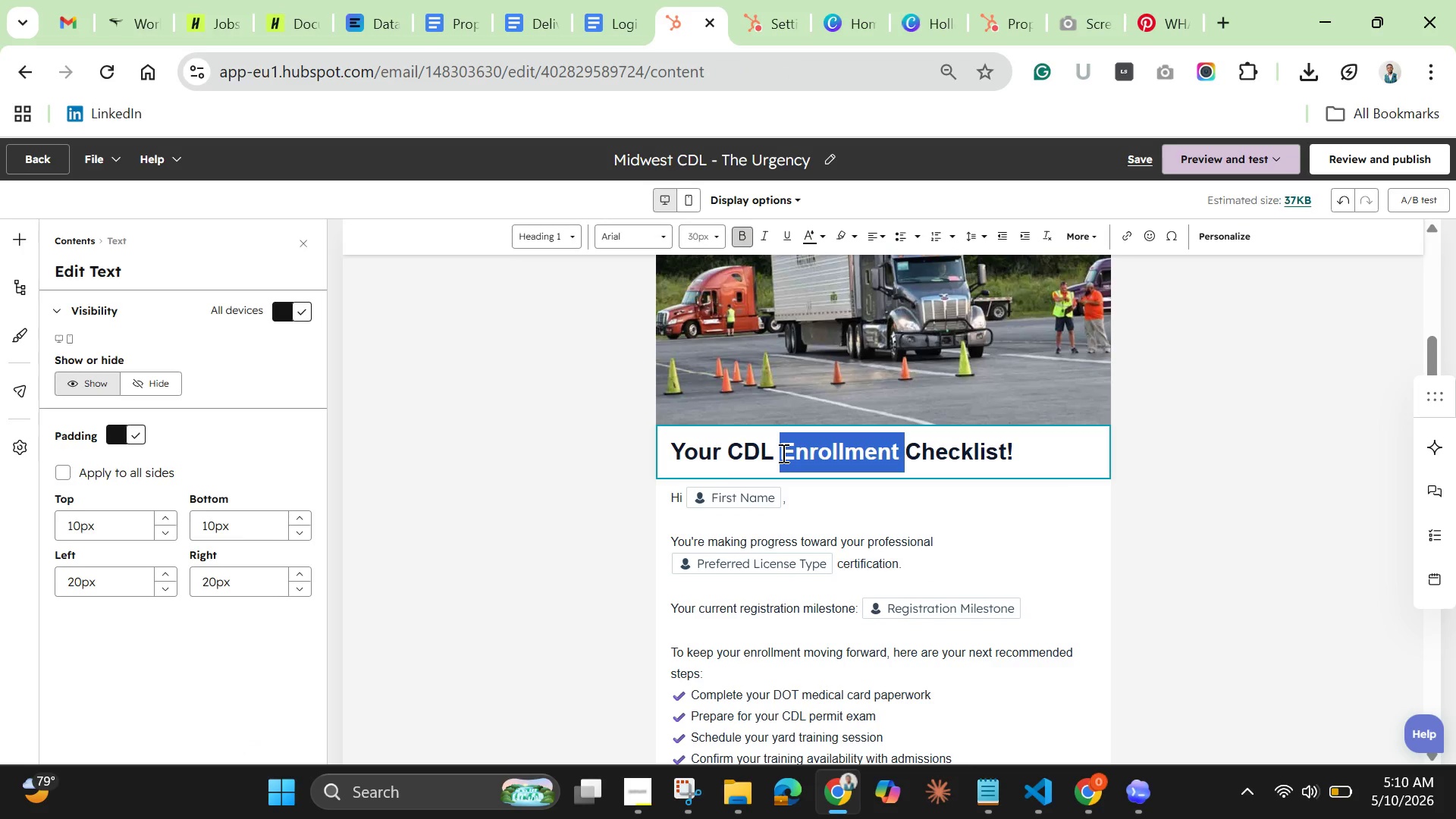 
triple_click([782, 453])
 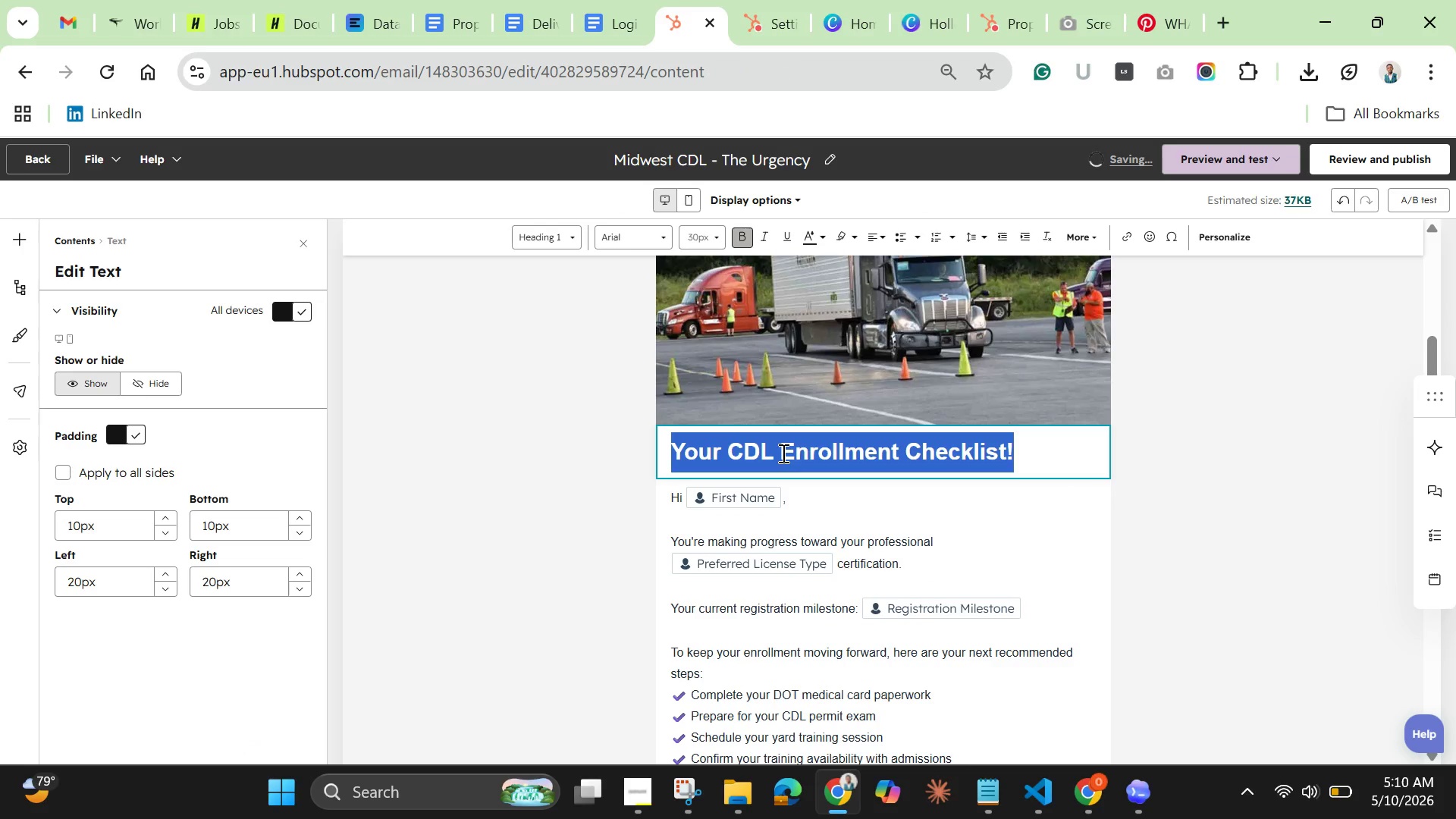 
left_click([782, 453])
 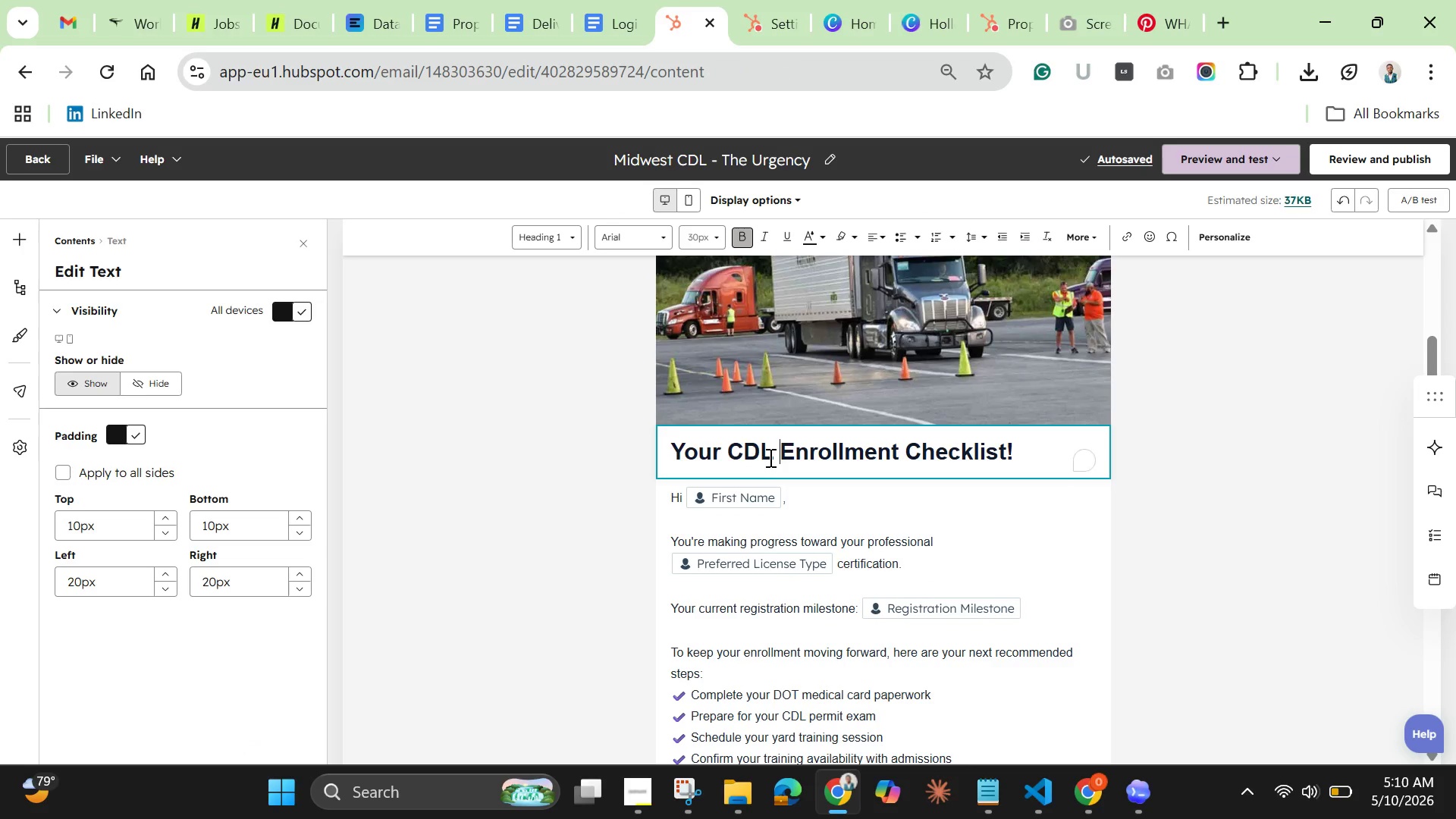 
left_click([769, 457])
 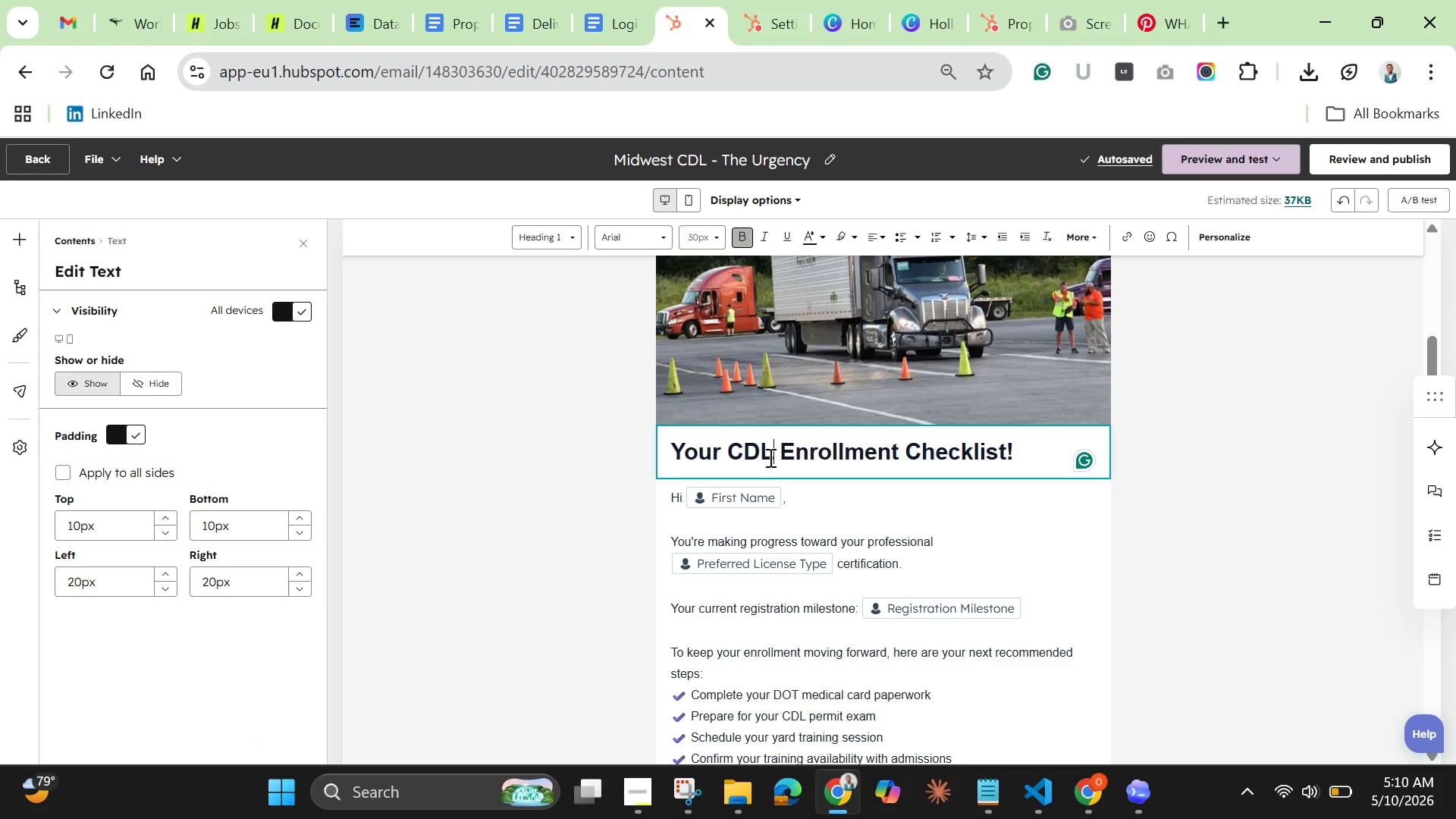 
key(Control+A)
 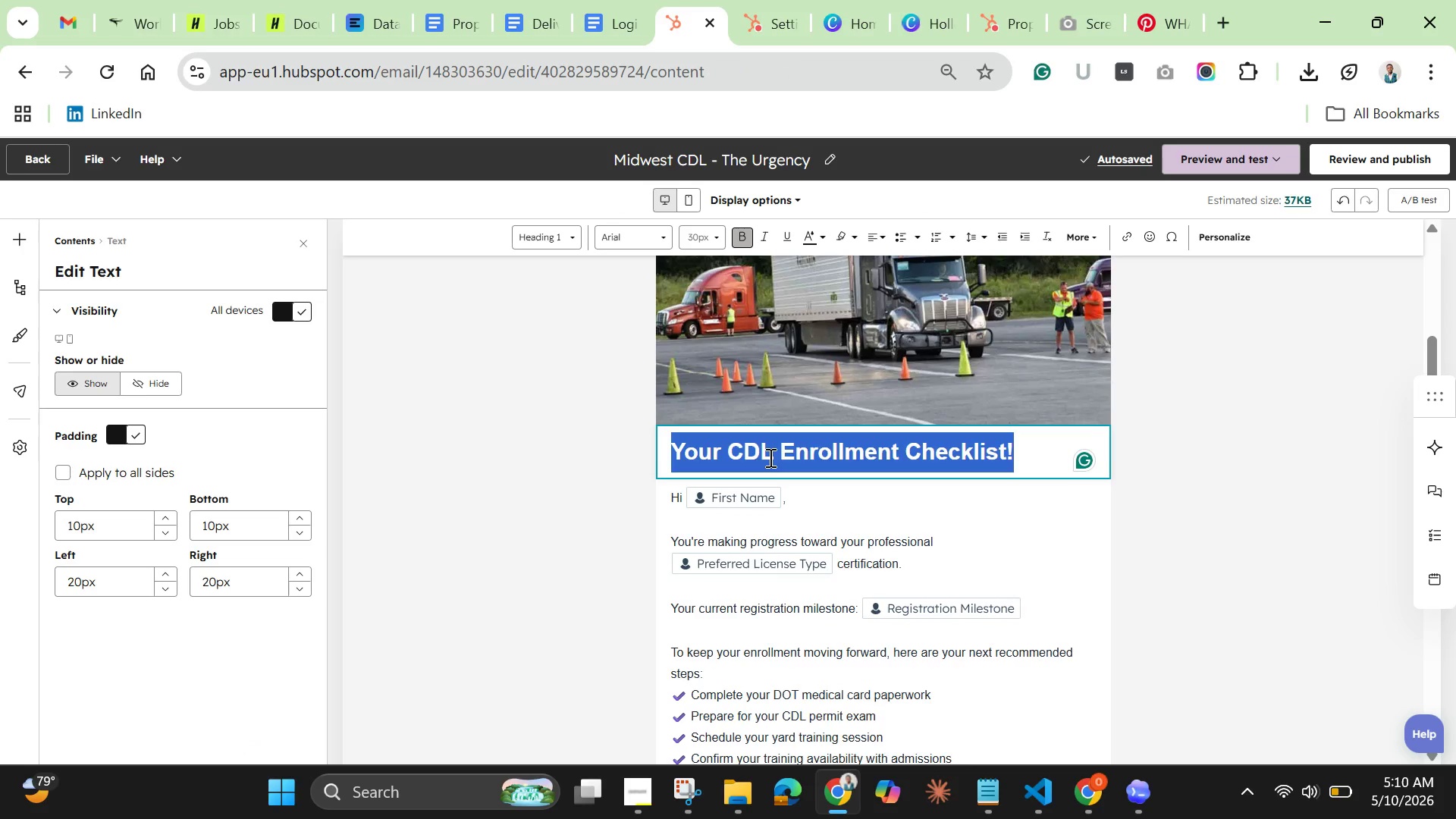 
key(Backspace)
type(Don't )
 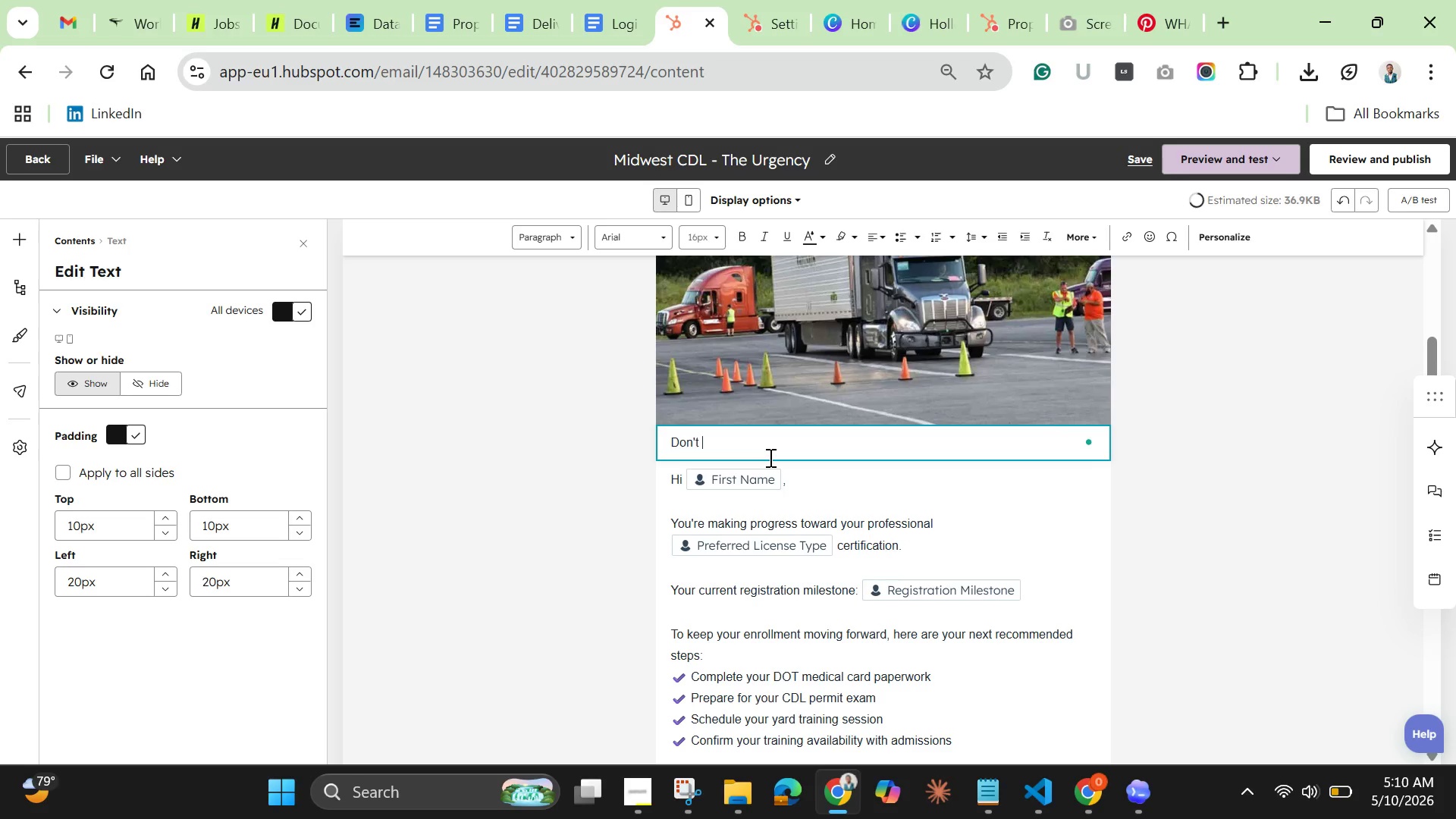 
key(Control+Z)
 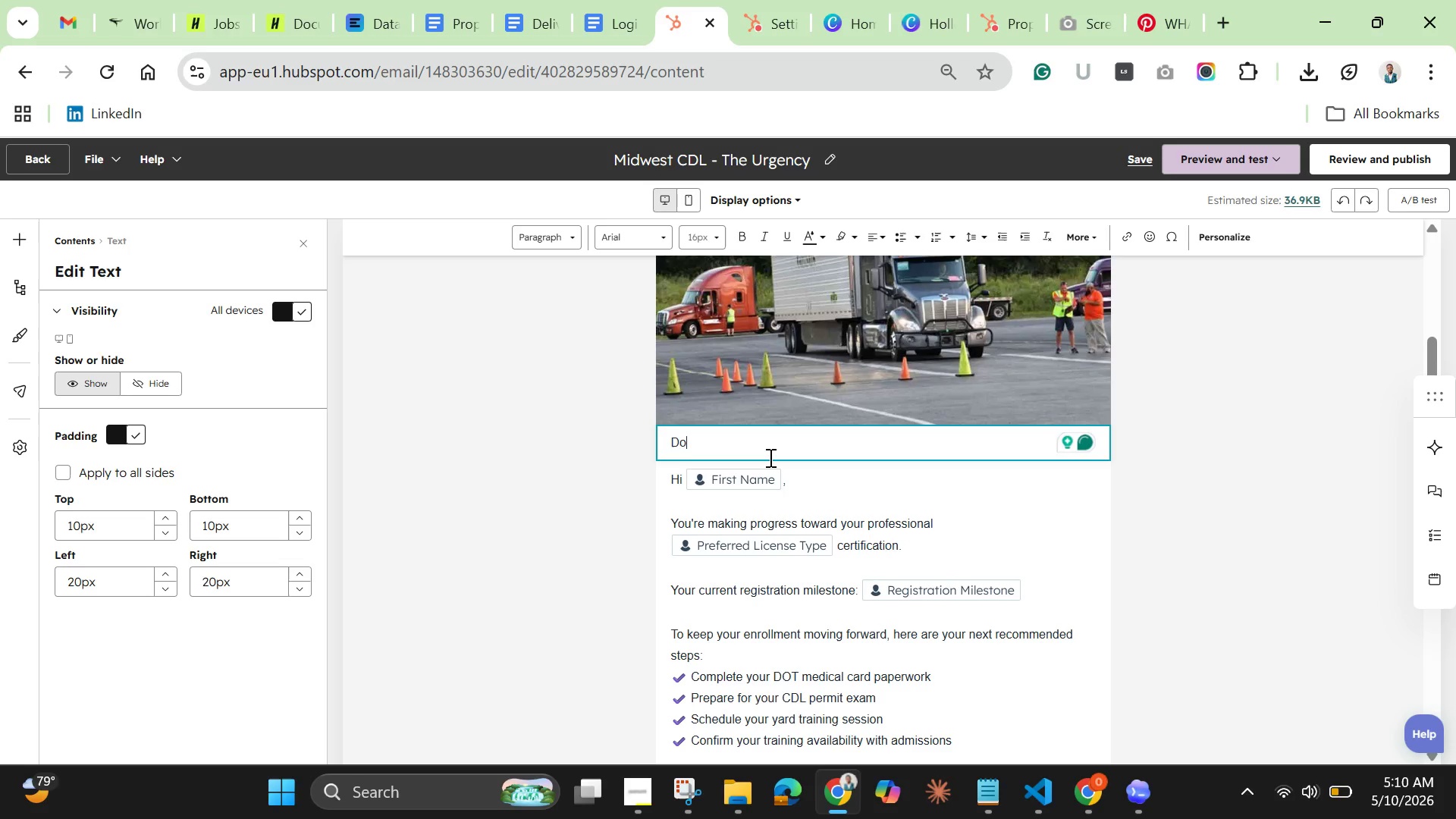 
key(Control+Z)
 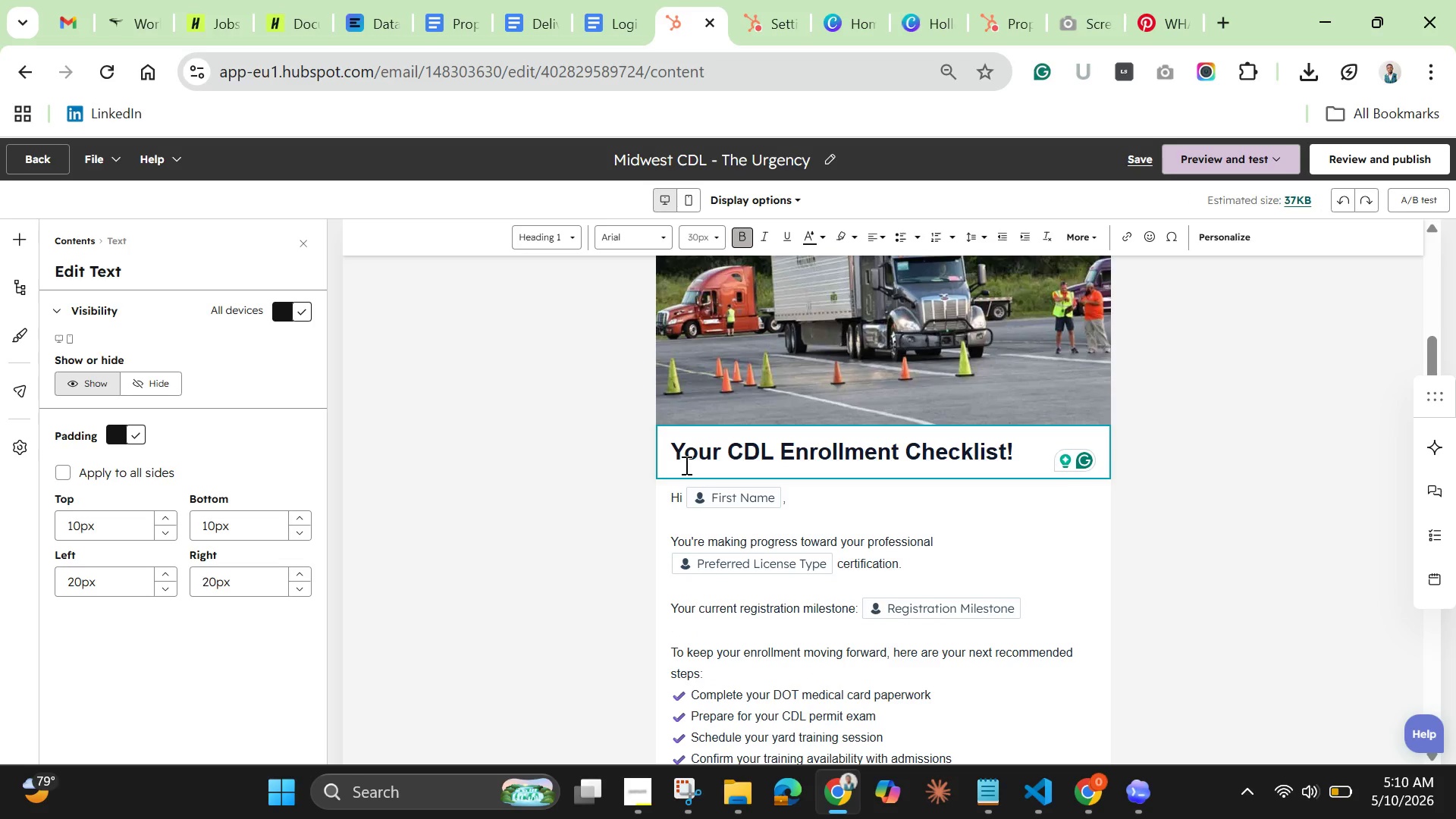 
left_click_drag(start_coordinate=[690, 449], to_coordinate=[1074, 455])
 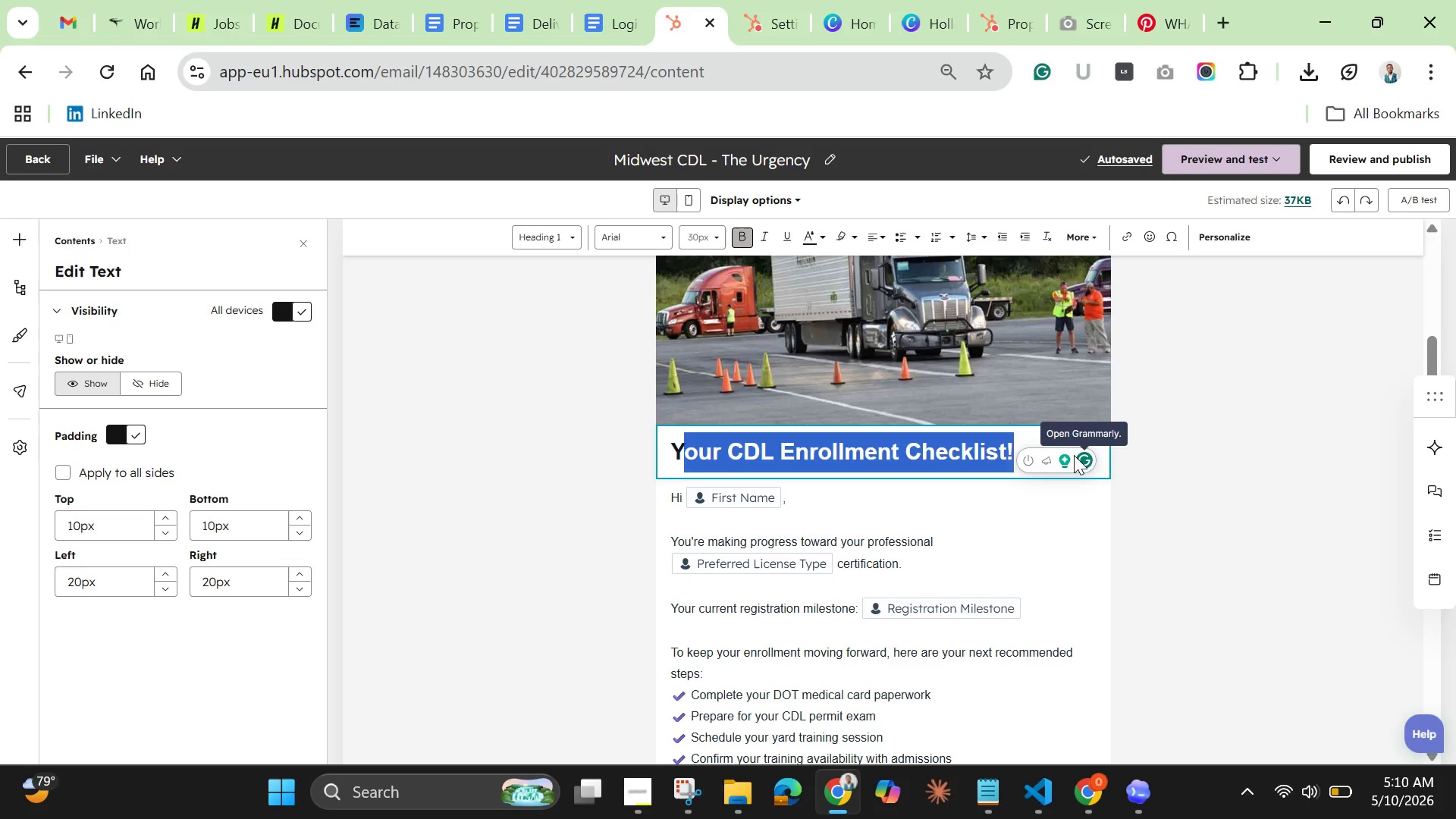 
key(Backspace)
 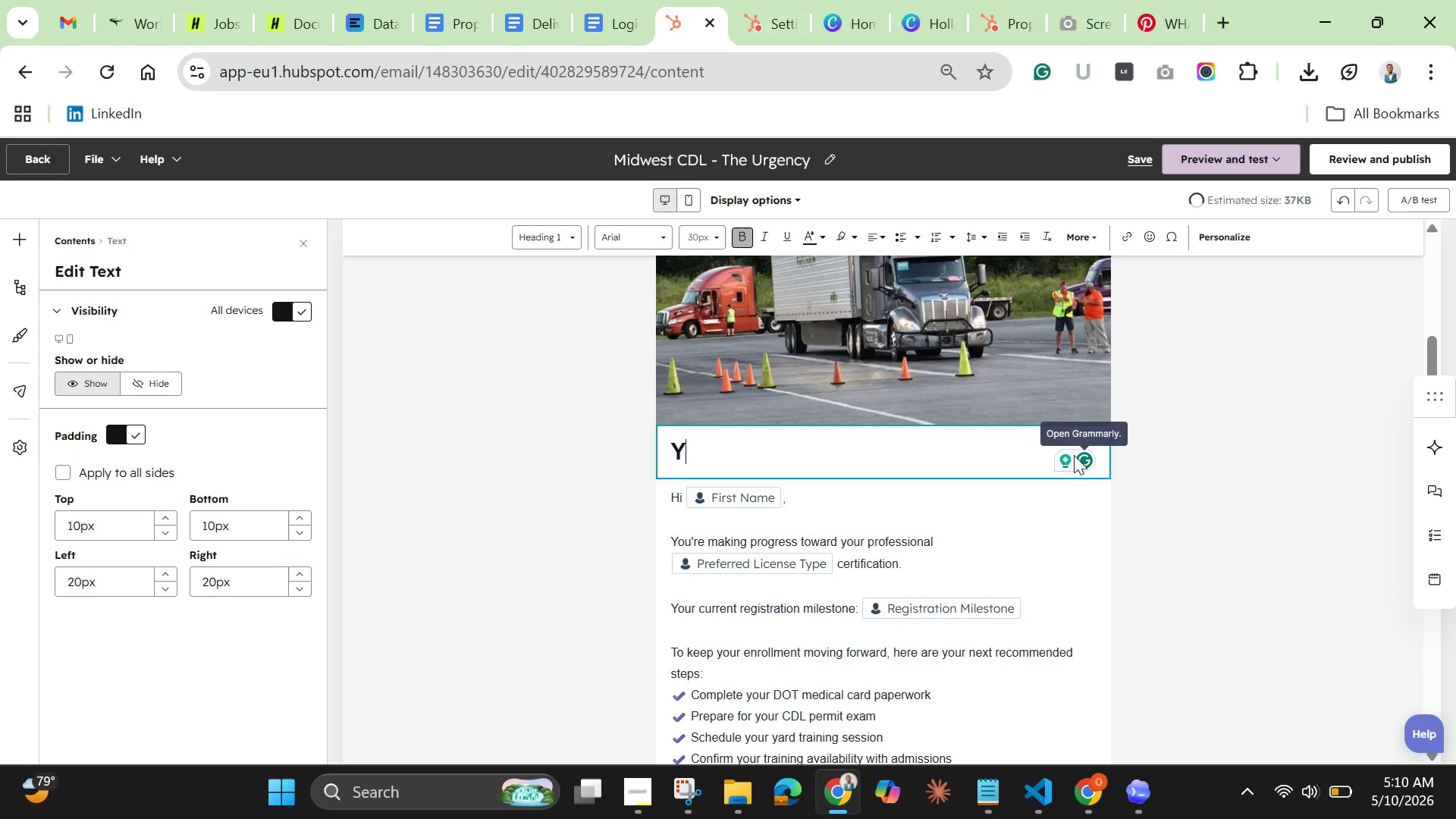 
key(Shift+D)
 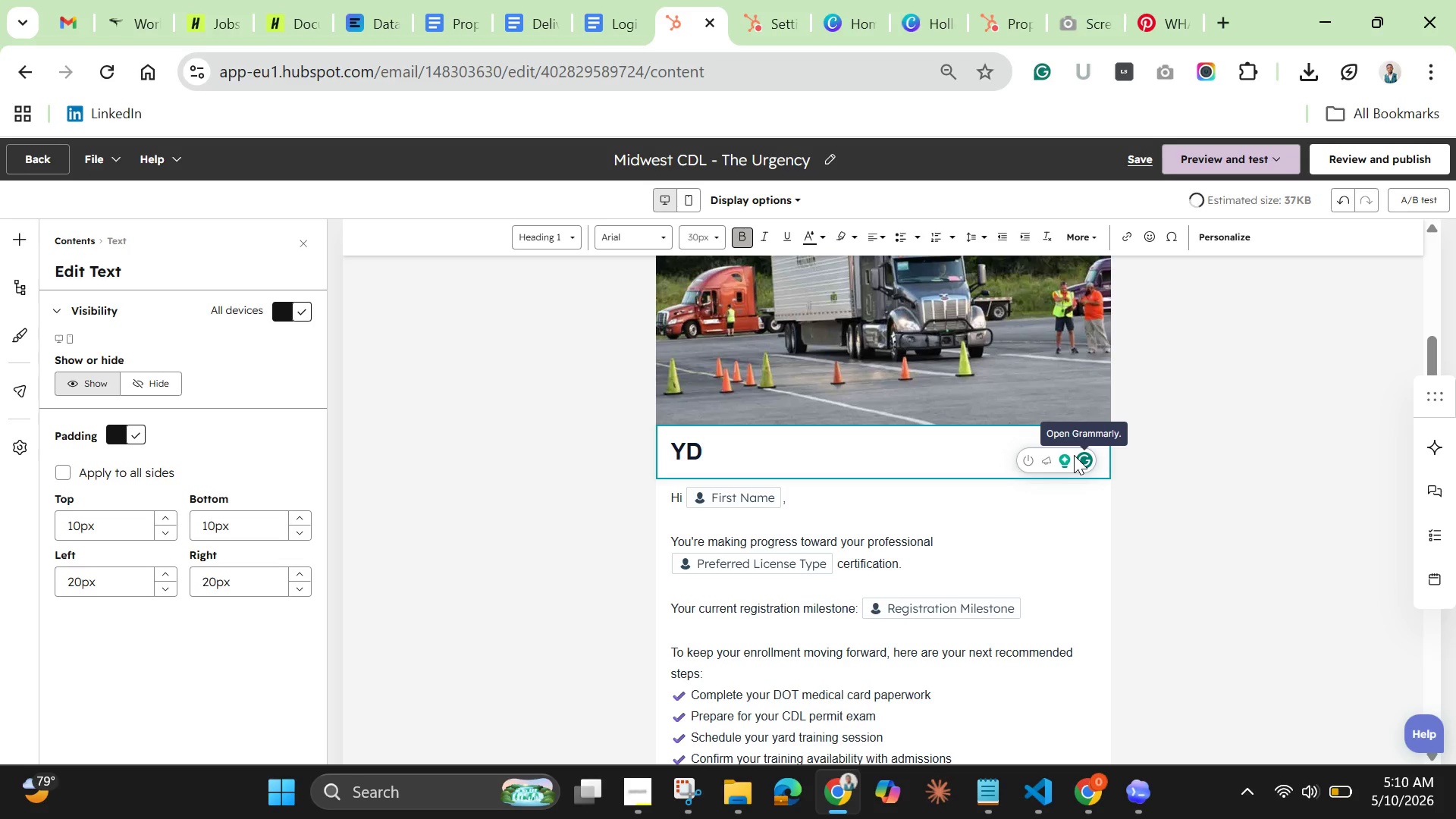 
key(Control+ControlRight)
 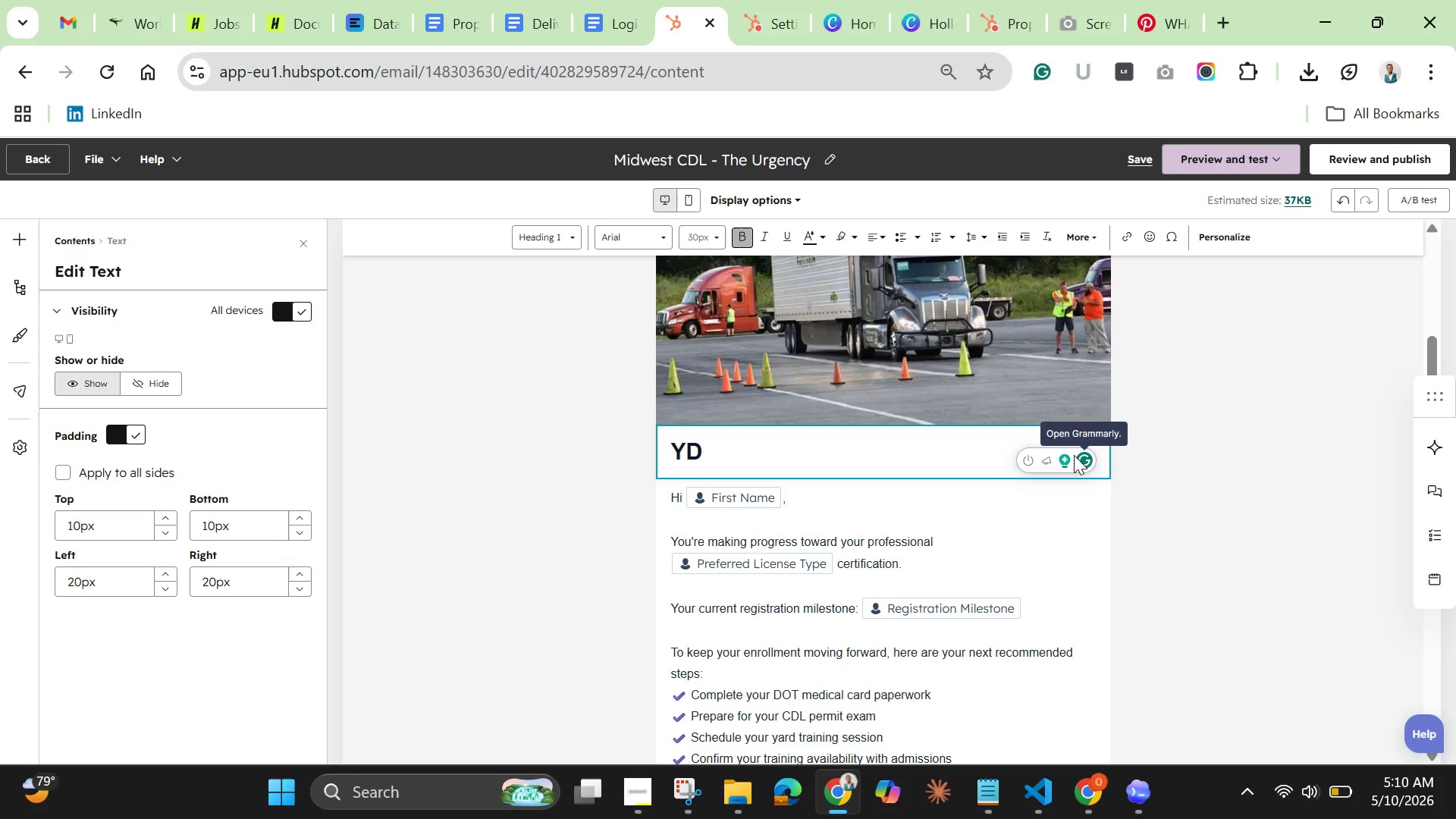 
key(ArrowLeft)
 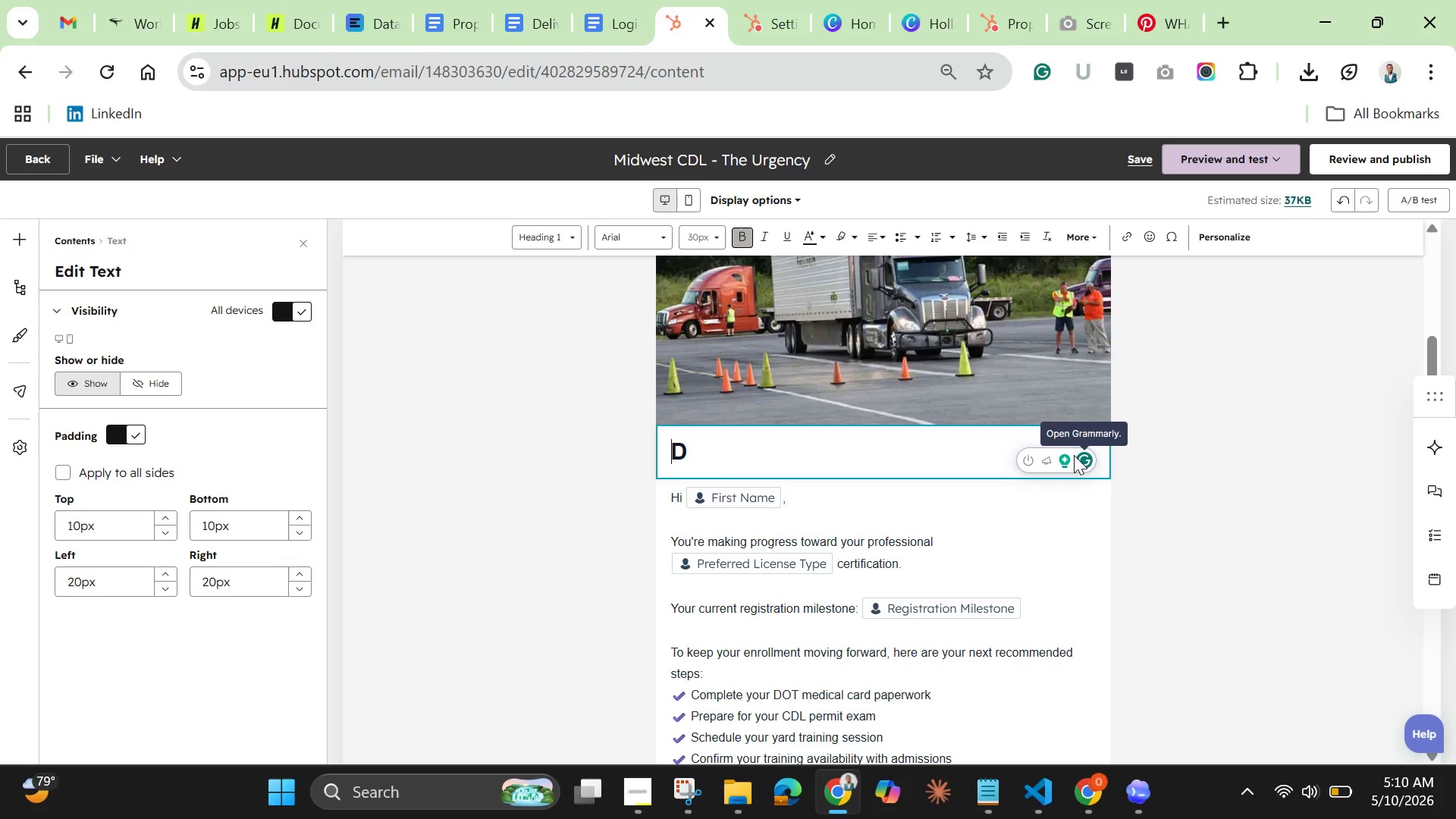 
key(Backspace)
 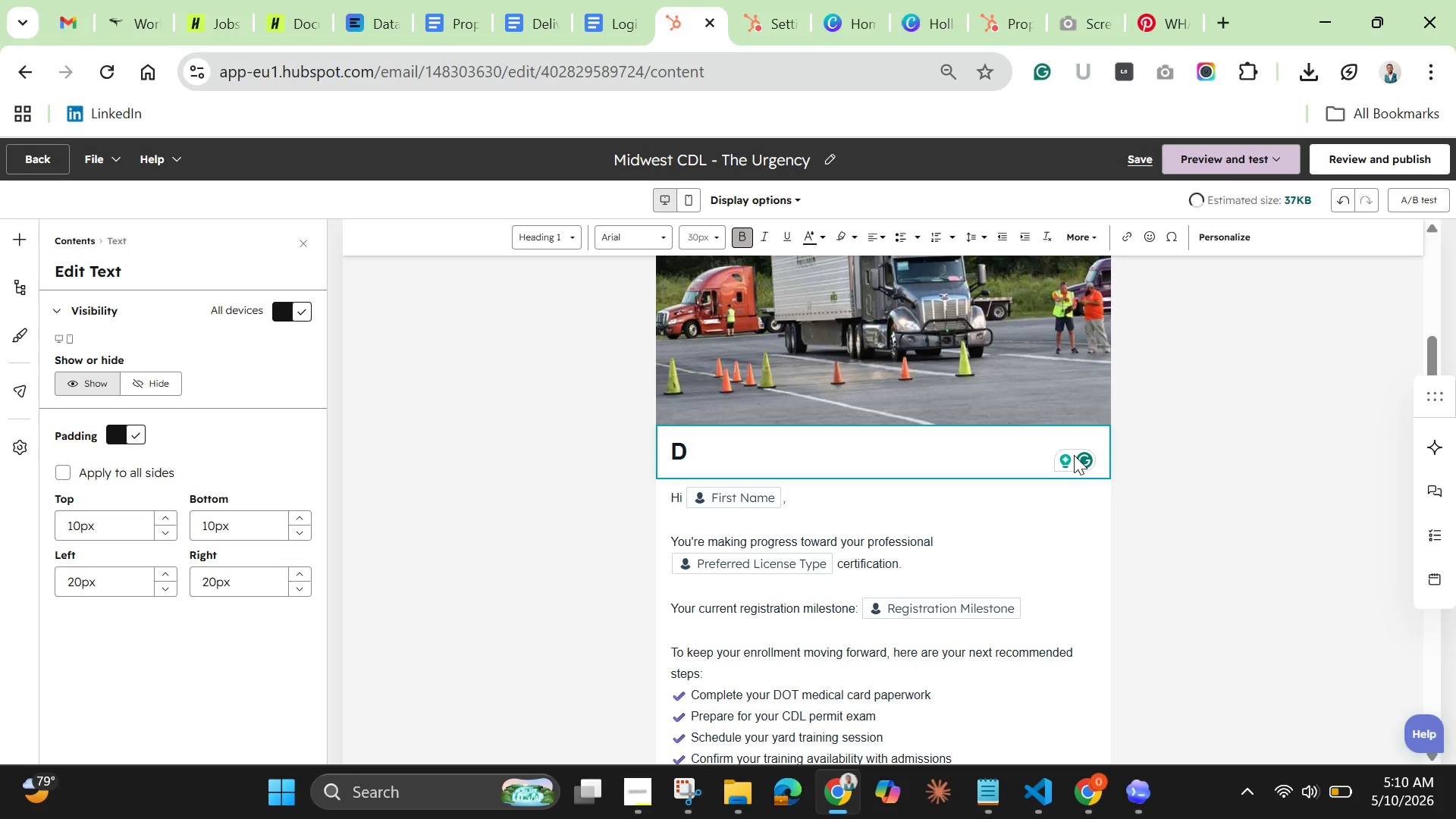 
key(Backspace)
 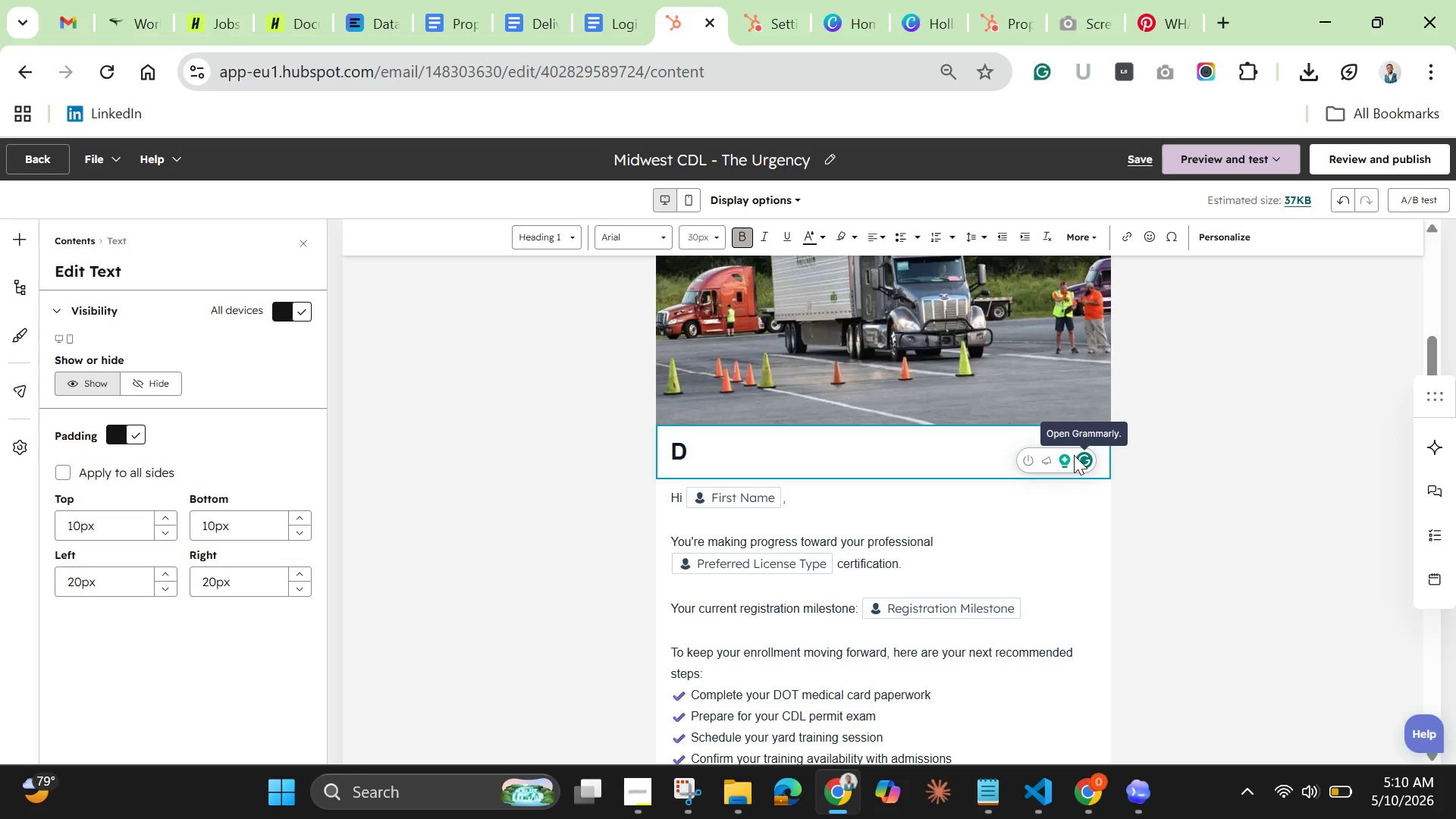 
key(ArrowRight)
 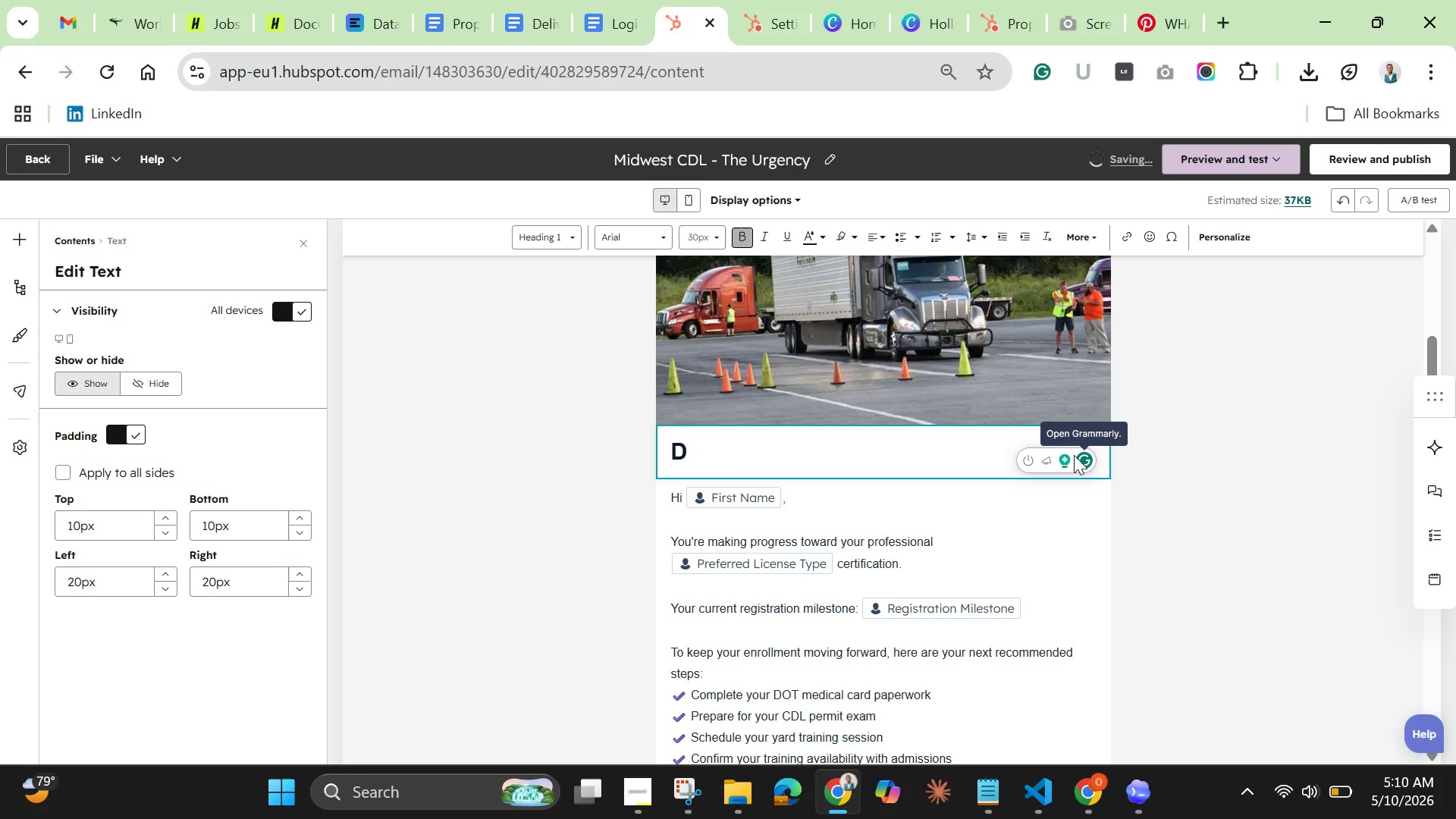 
type(on't Leave Your CDL Journey Halfway C)
key(Backspace)
type(Finished)
 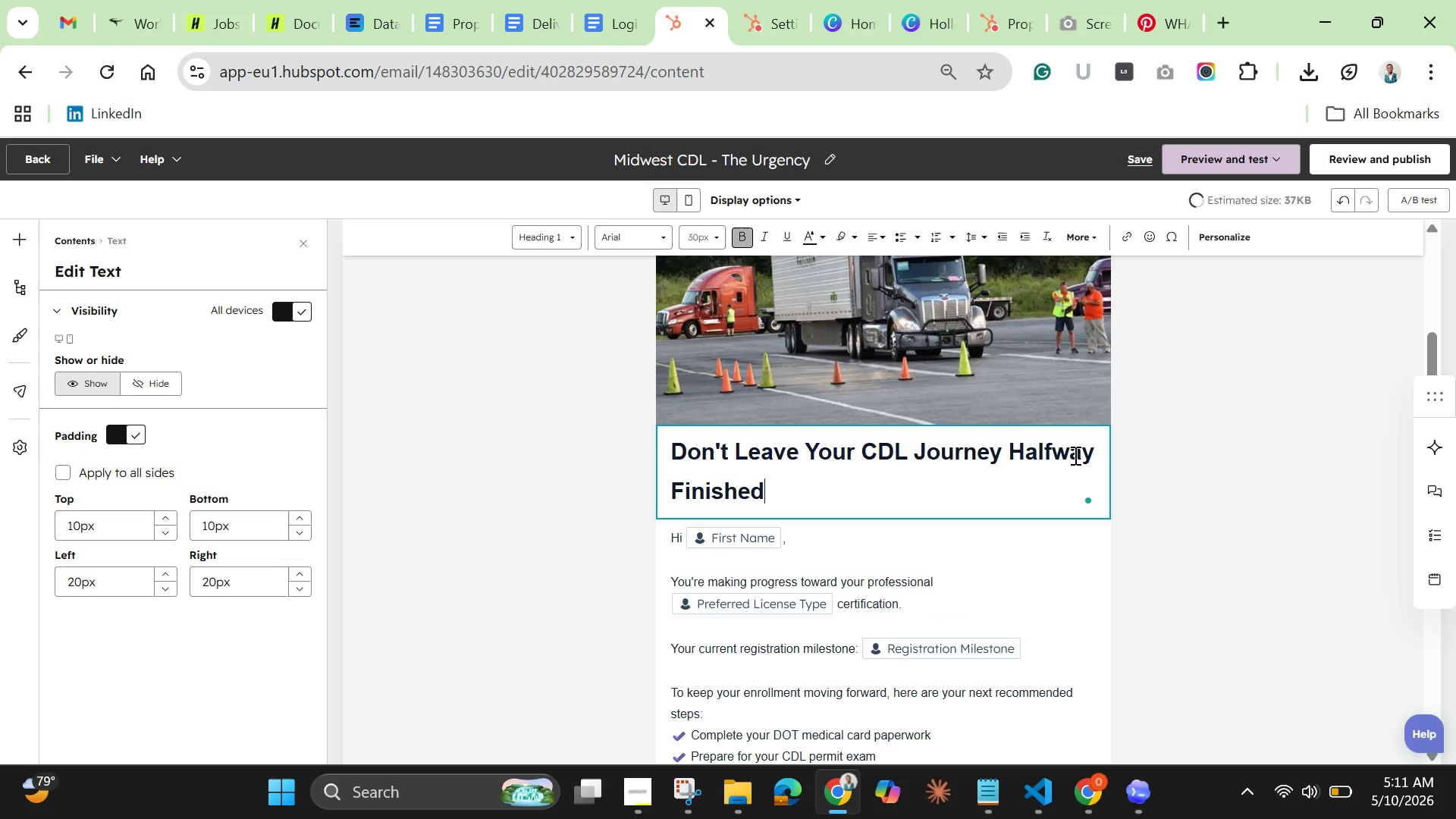 
wait(10.03)
 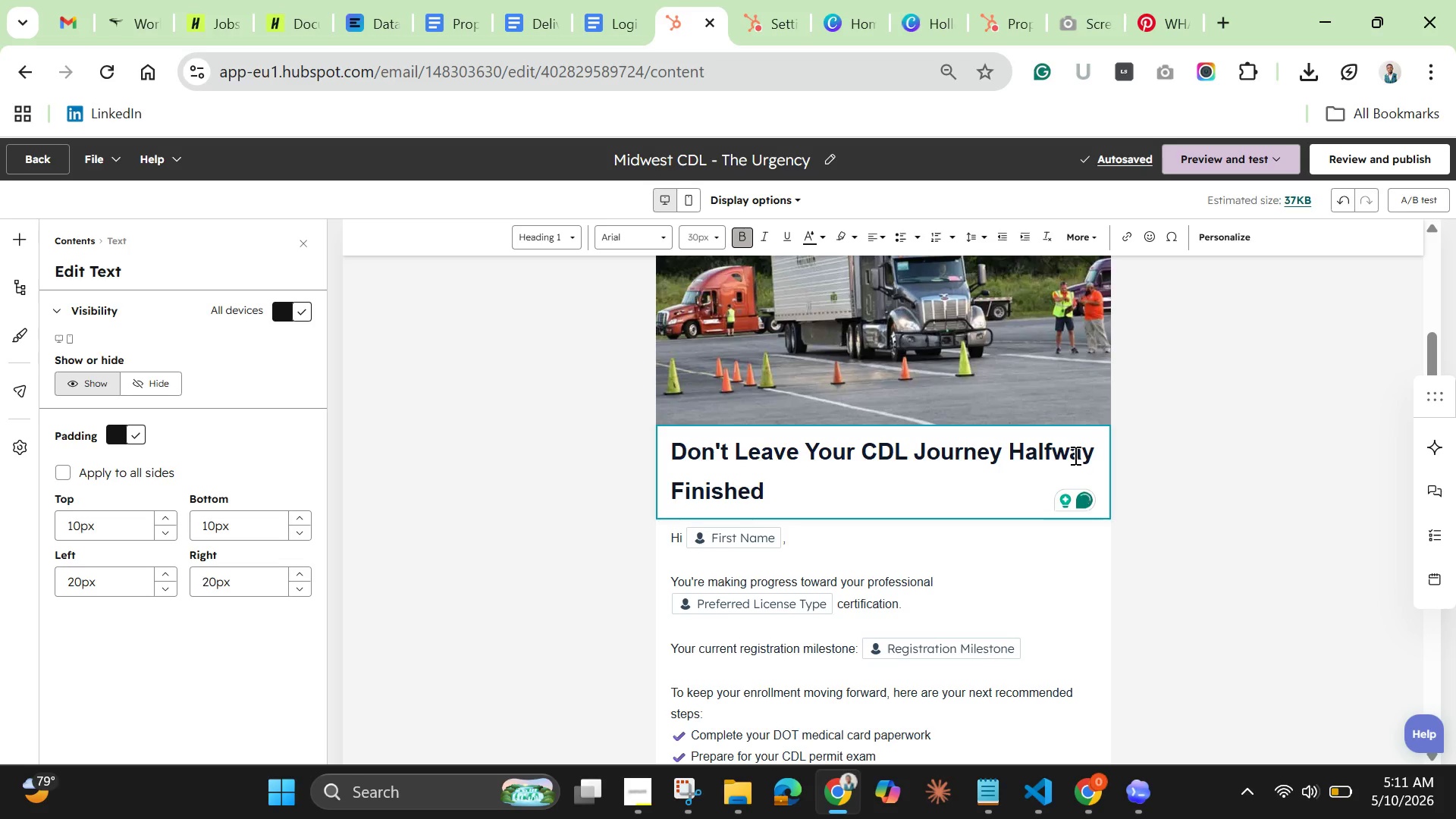 
key(Shift+1)
 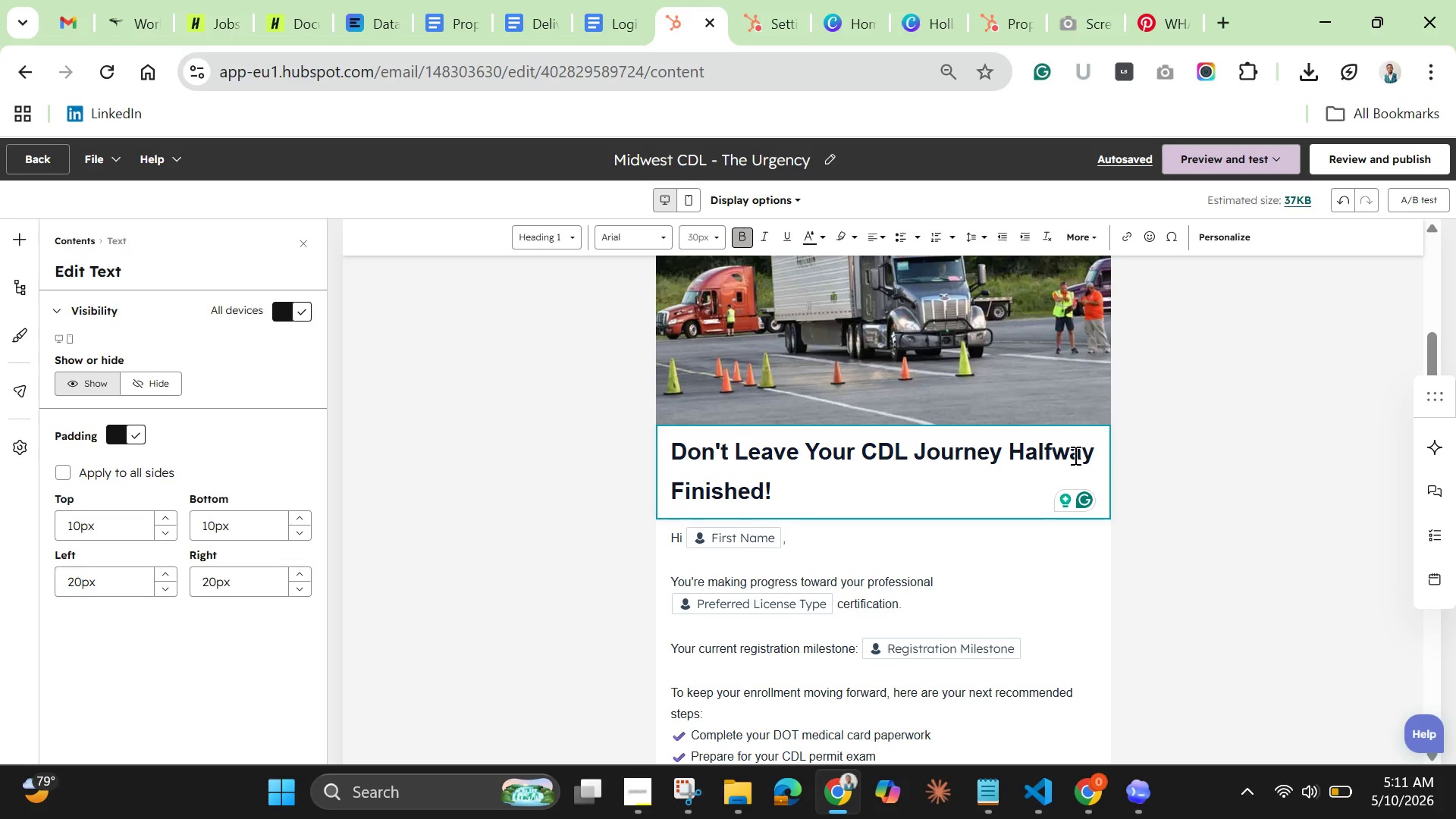 
wait(21.58)
 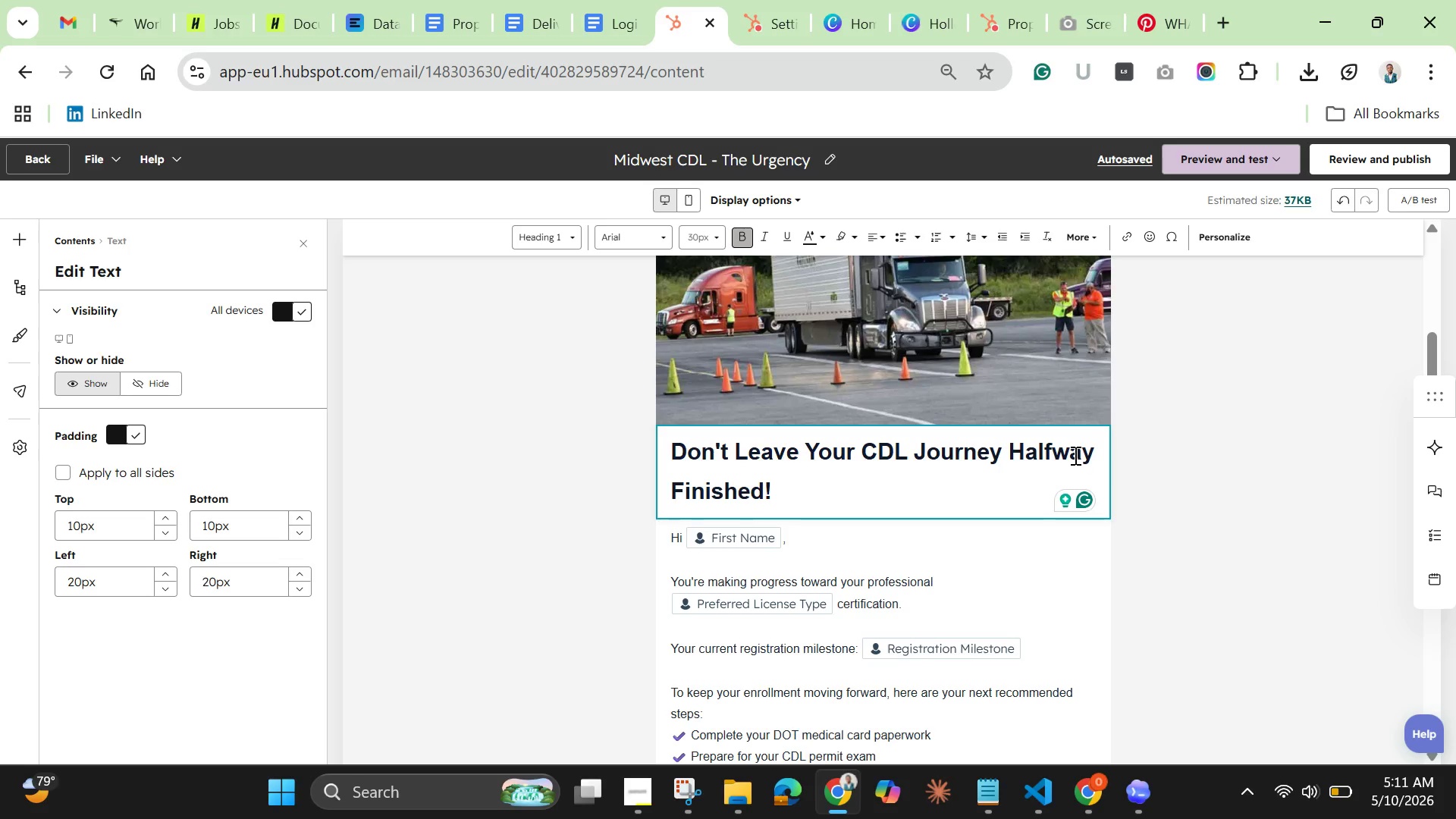 
left_click([676, 585])
 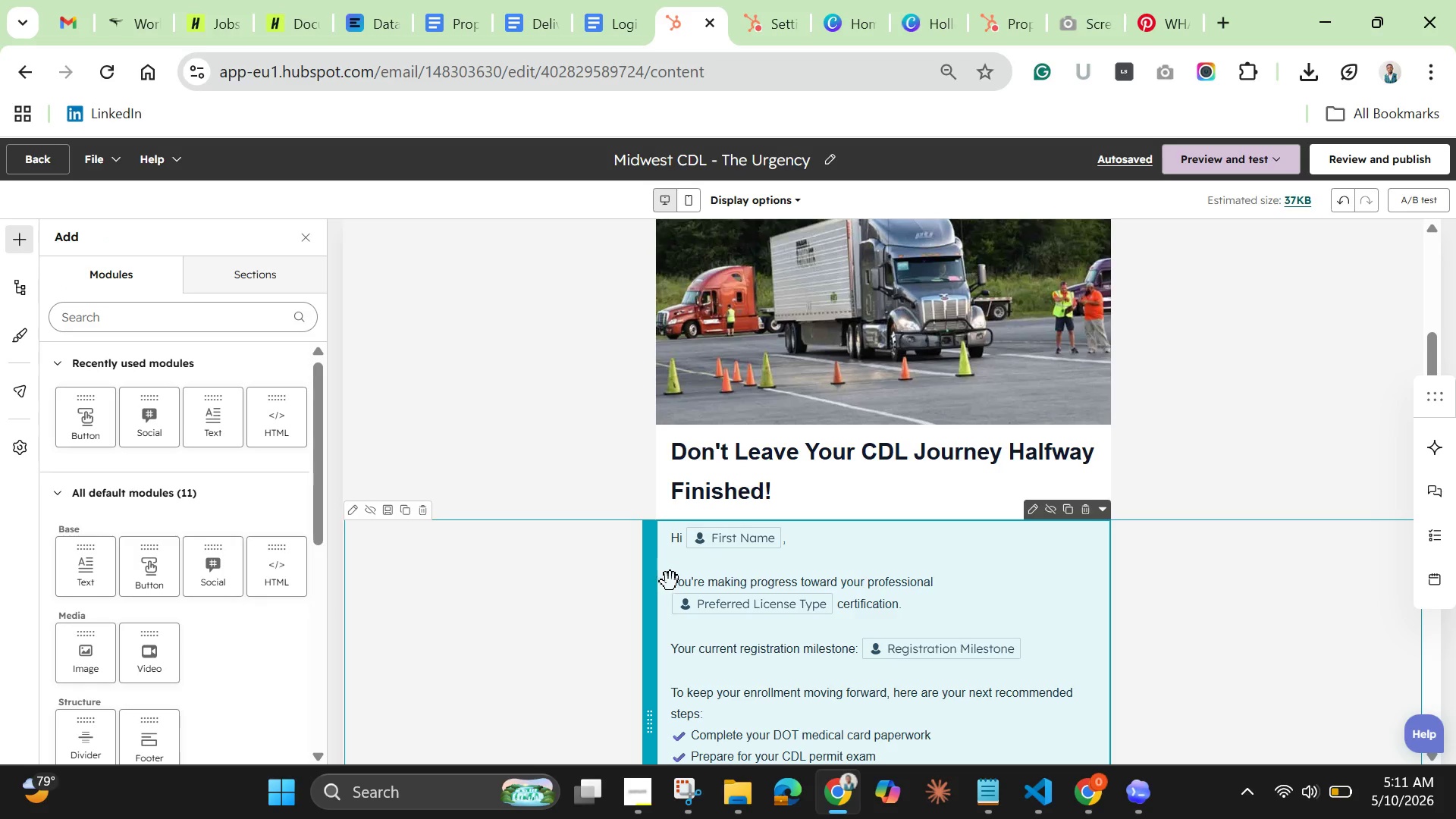 
left_click([670, 582])
 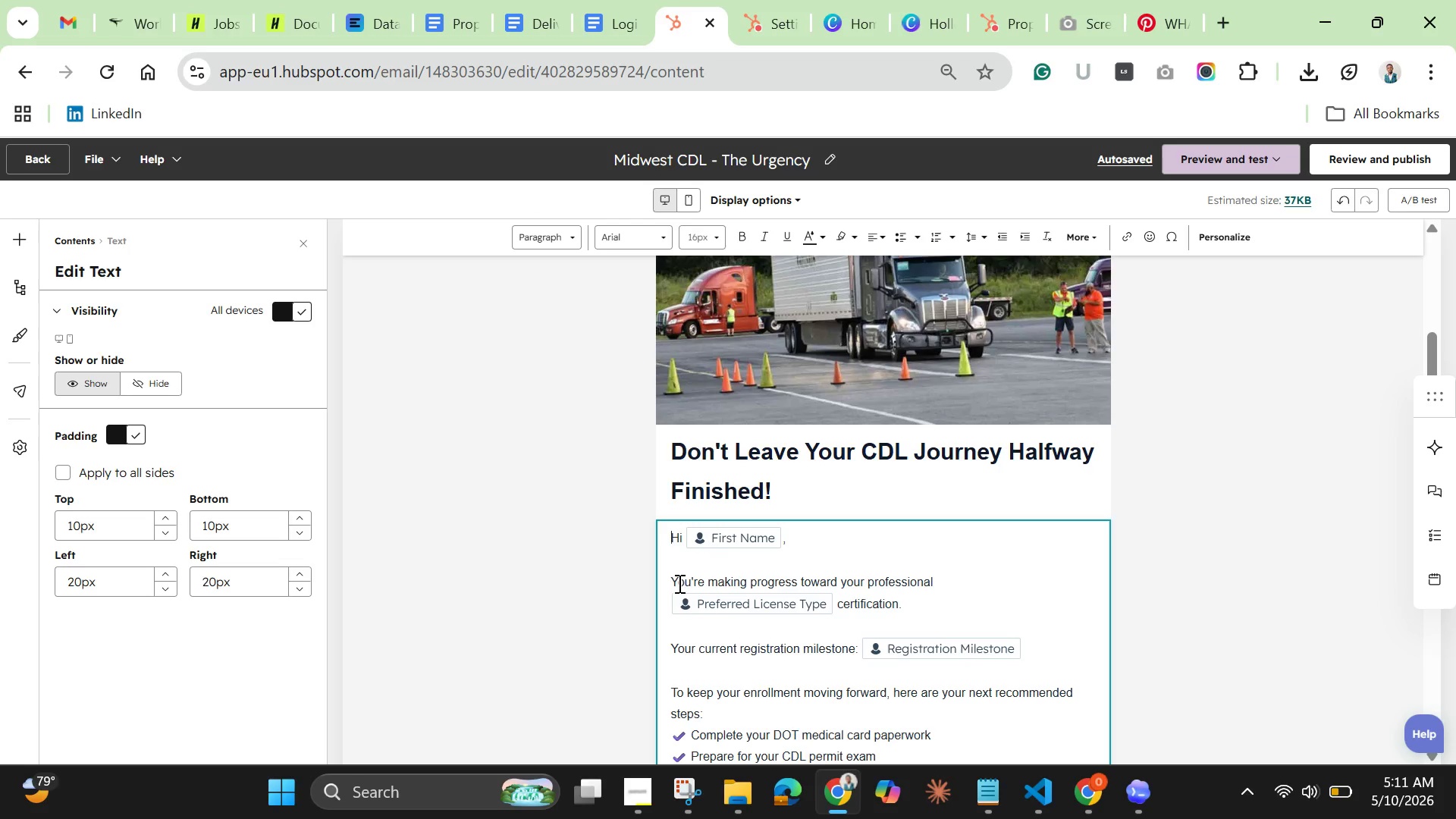 
left_click([670, 582])
 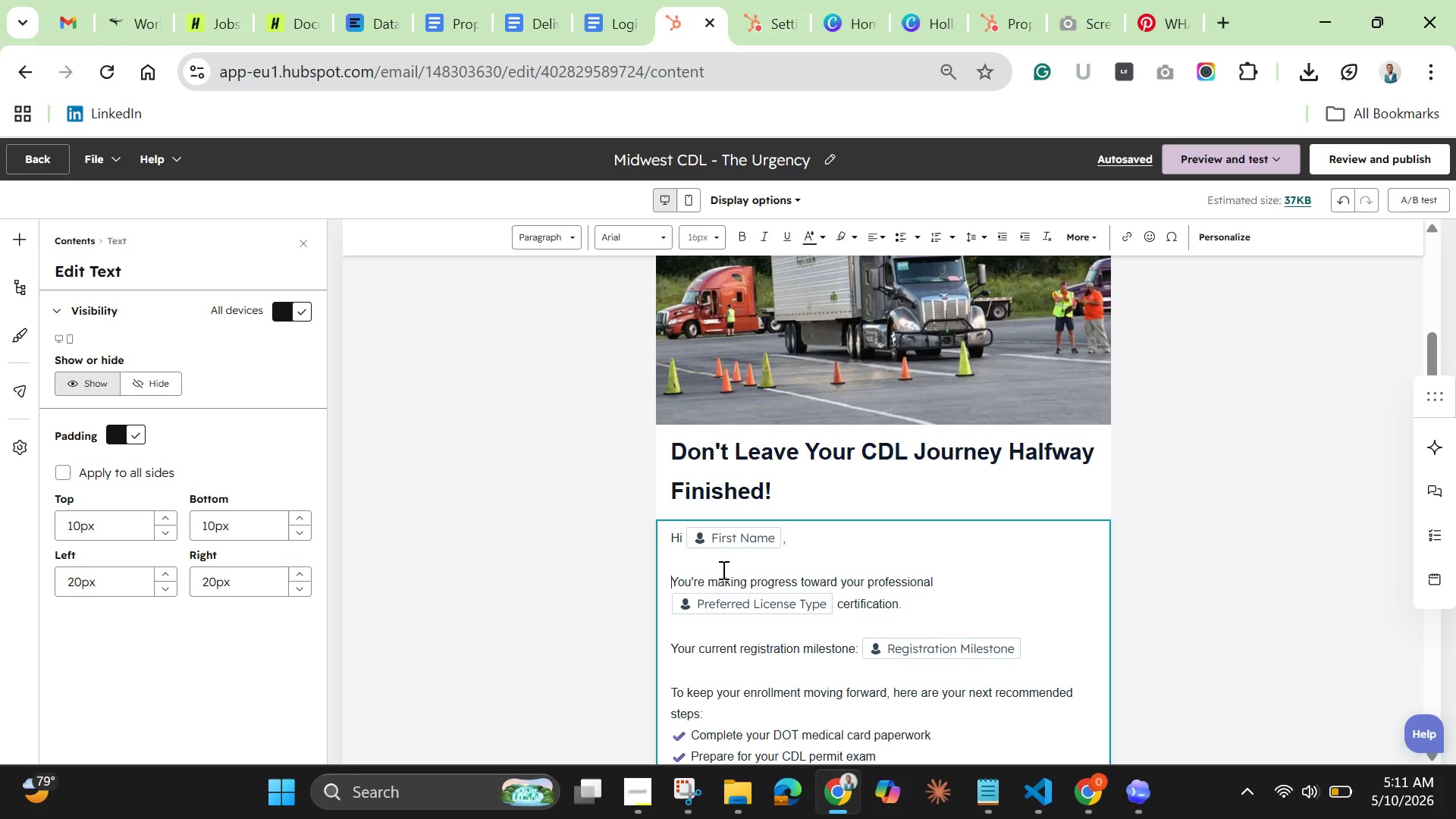 
type(You have already taken )
 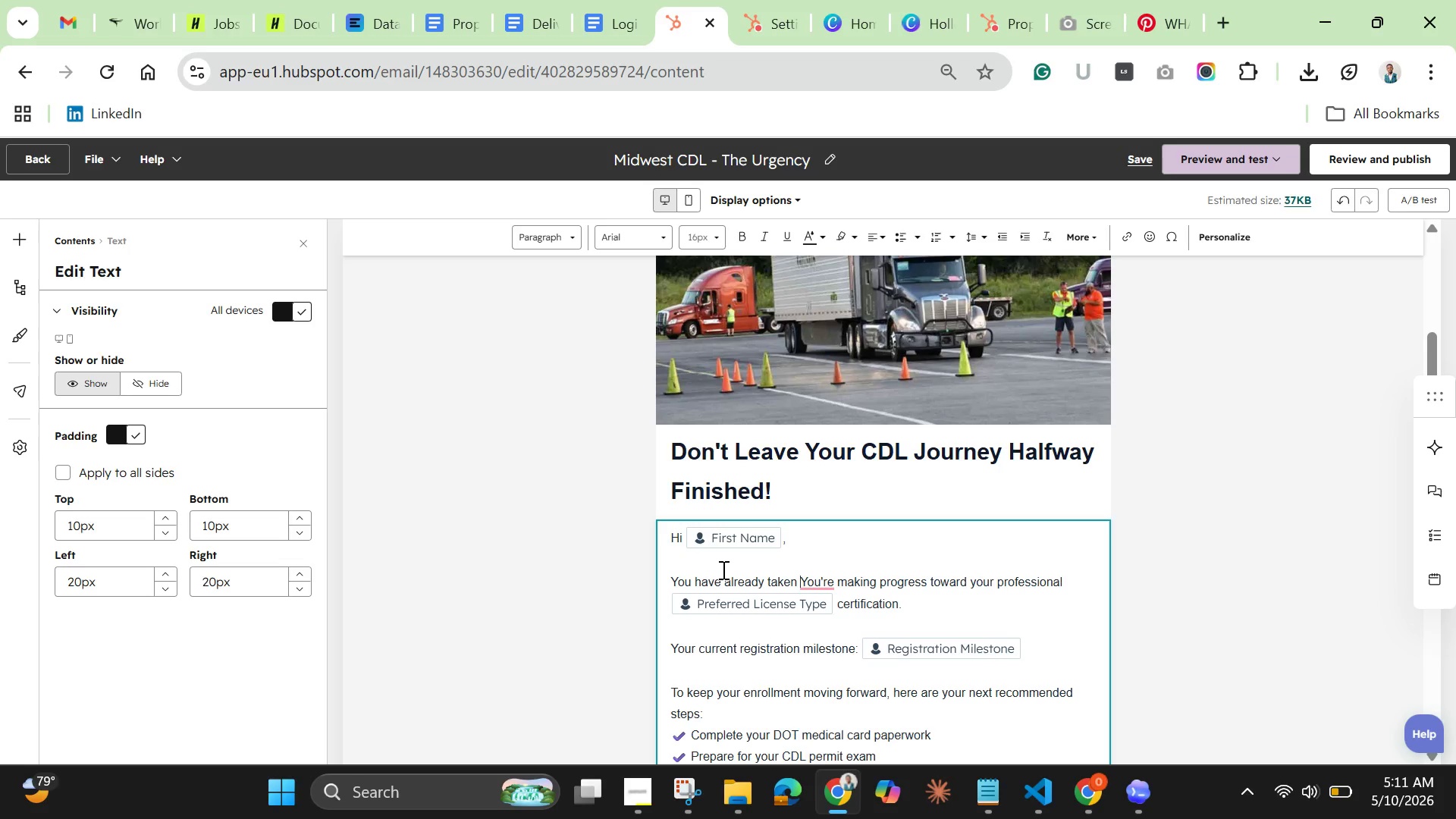 
type(important steps towards )
key(Backspace)
key(Backspace)
type( your future as a professional )
 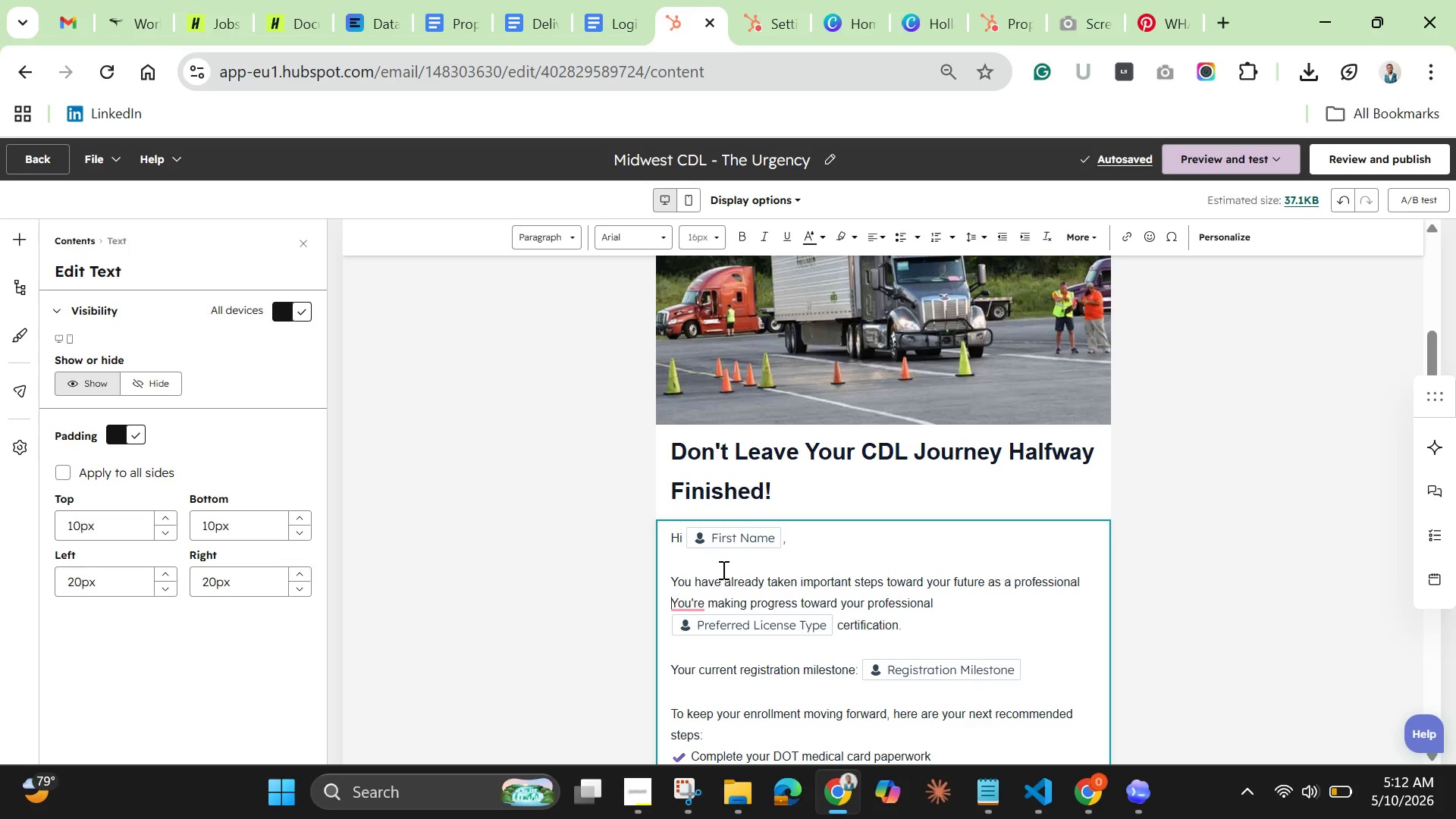 
wait(9.58)
 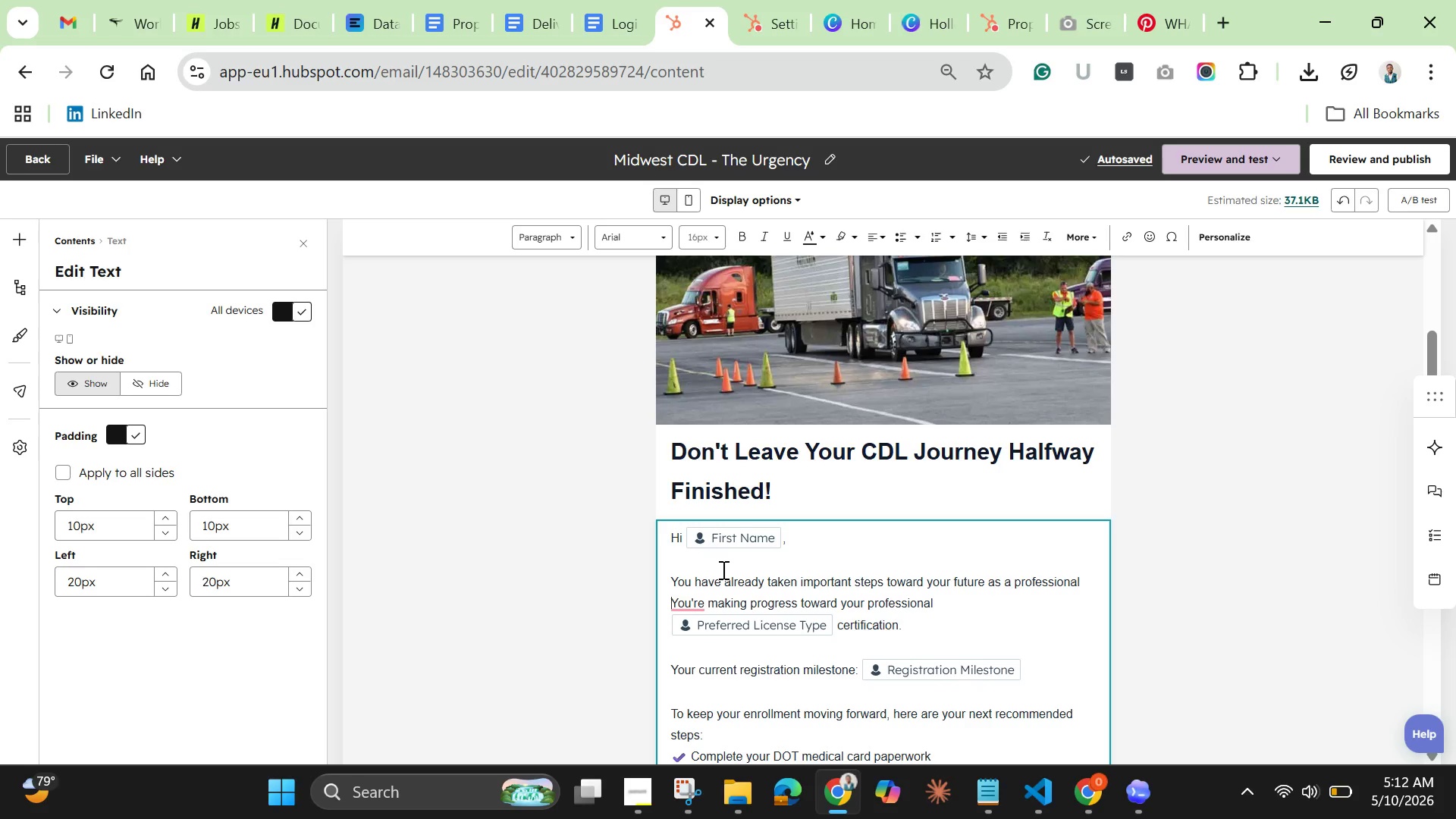 
left_click_drag(start_coordinate=[944, 601], to_coordinate=[653, 609])
 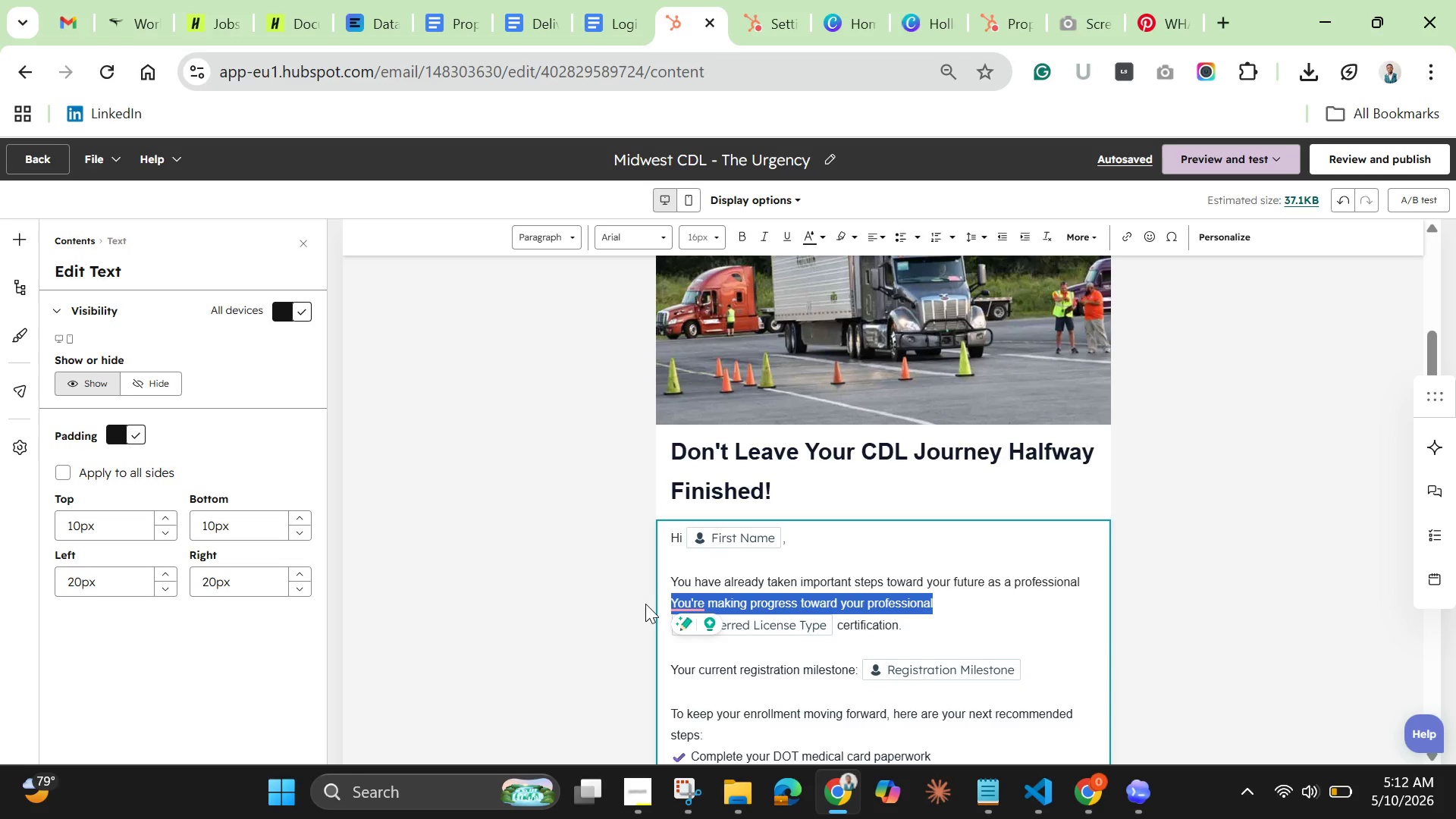 
key(Backspace)
 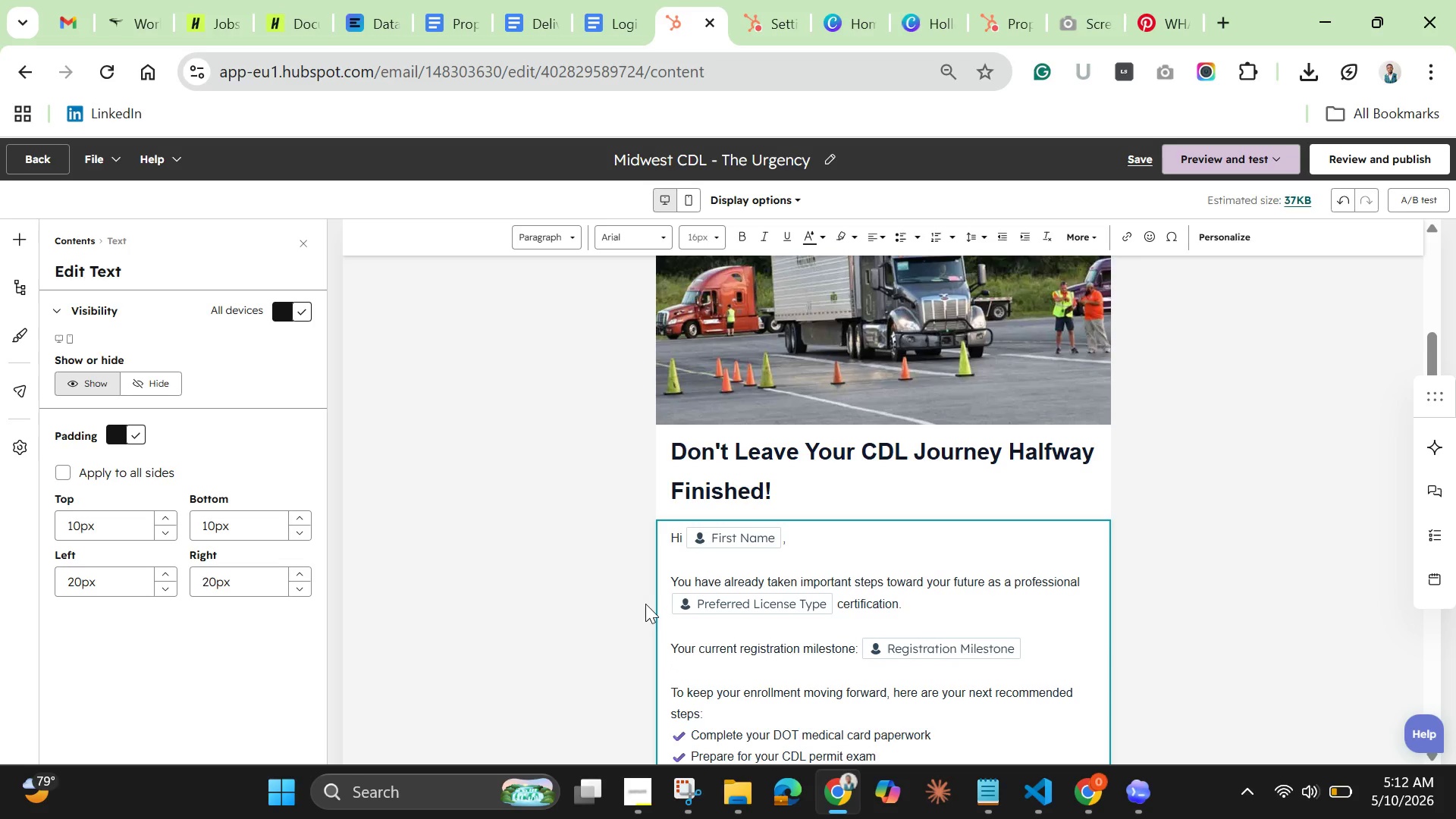 
key(Backspace)
 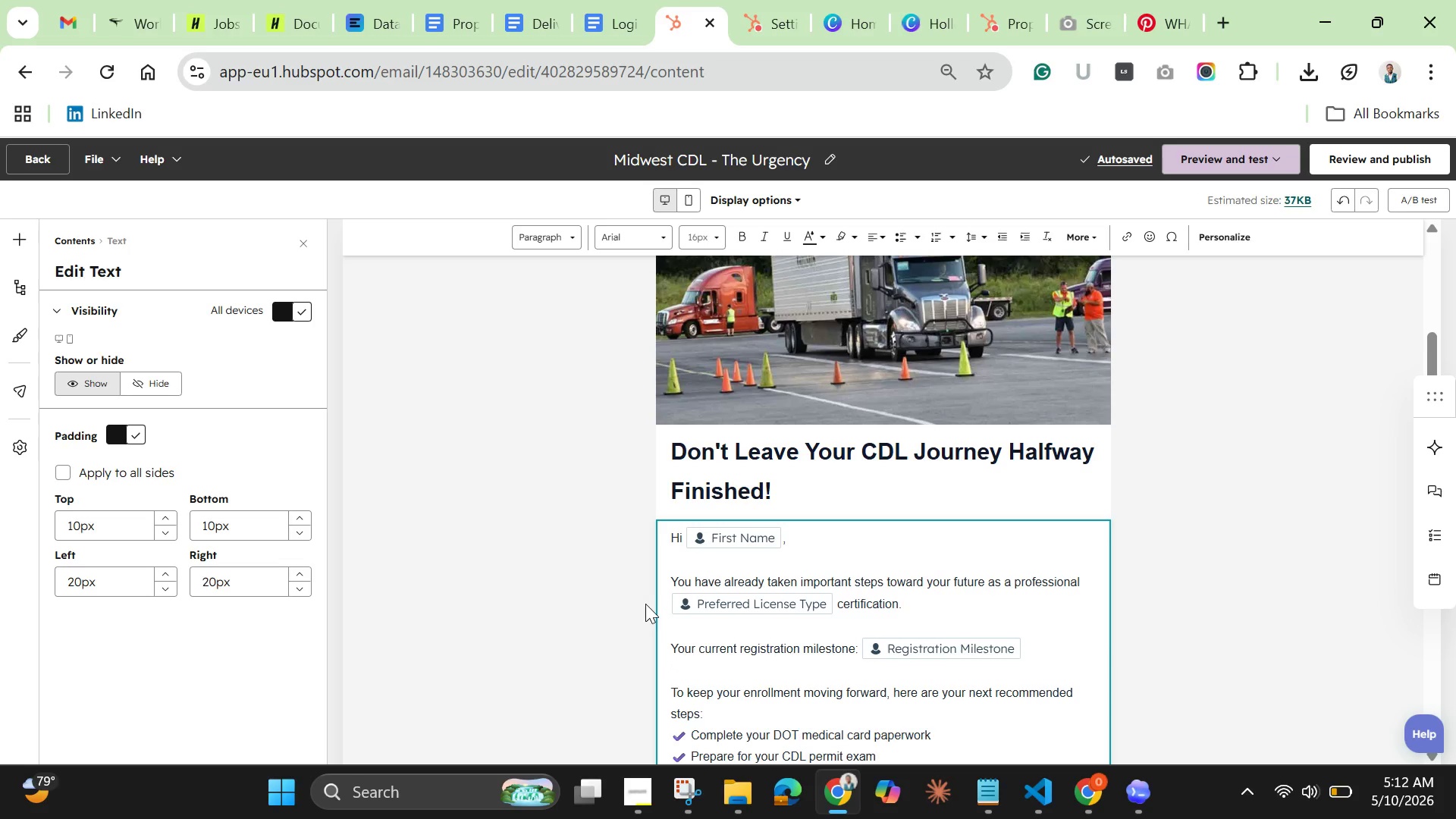 
wait(10.69)
 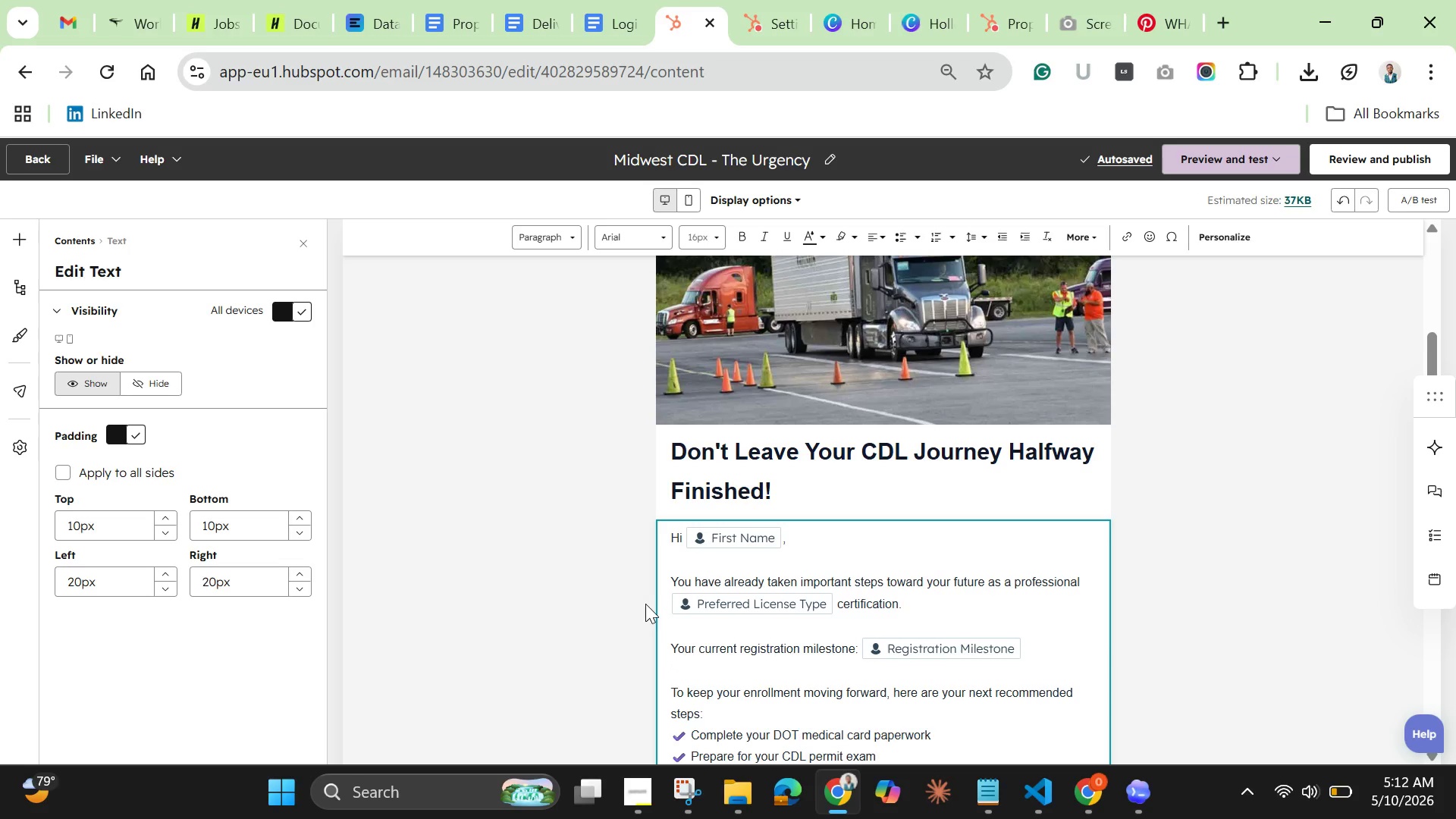 
key(Backspace)
key(Backspace)
key(Backspace)
key(Backspace)
key(Backspace)
key(Backspace)
key(Backspace)
key(Backspace)
key(Backspace)
key(Backspace)
key(Backspace)
key(Backspace)
key(Backspace)
key(Backspace)
type(driver.)
 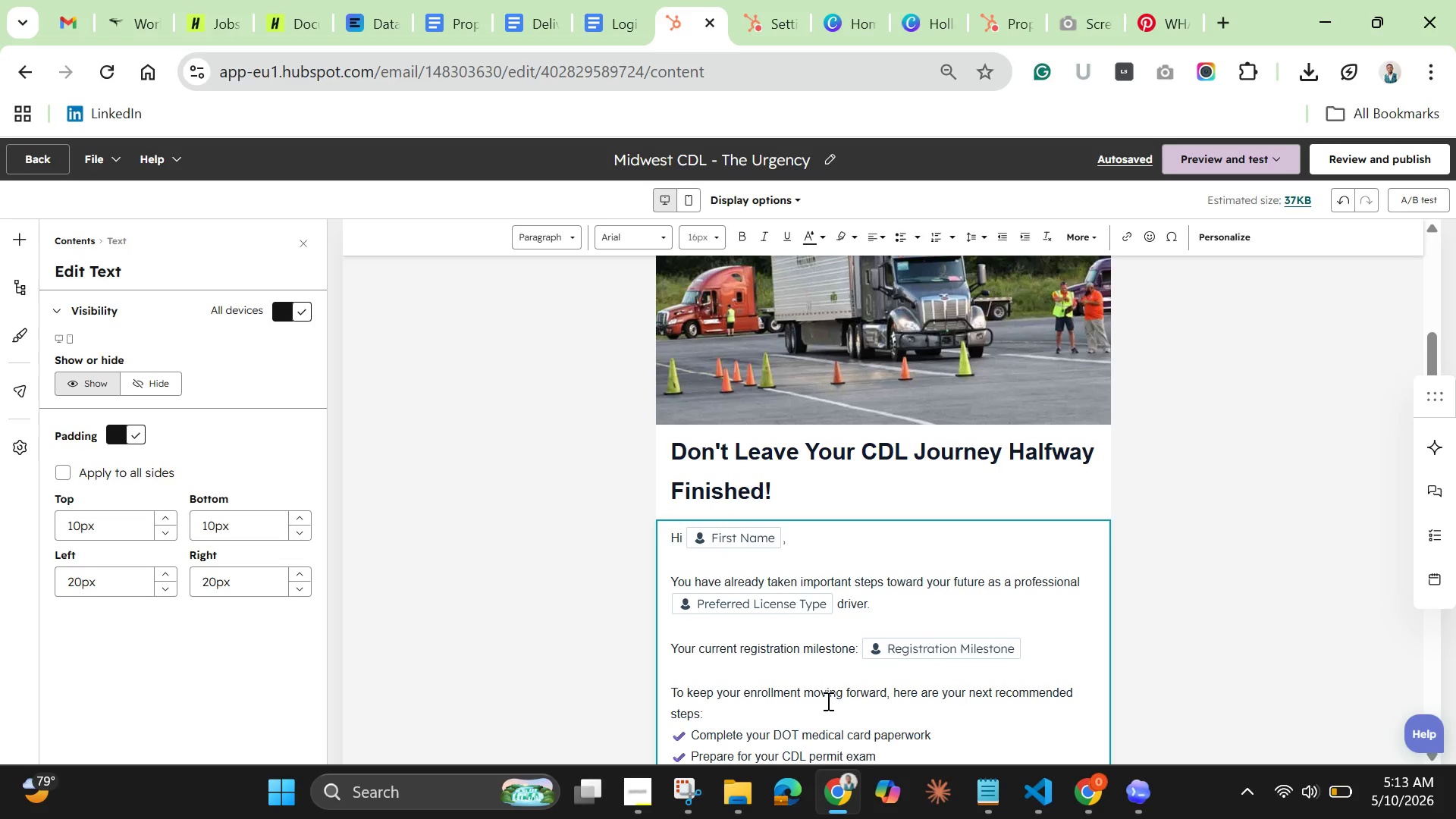 
wait(16.11)
 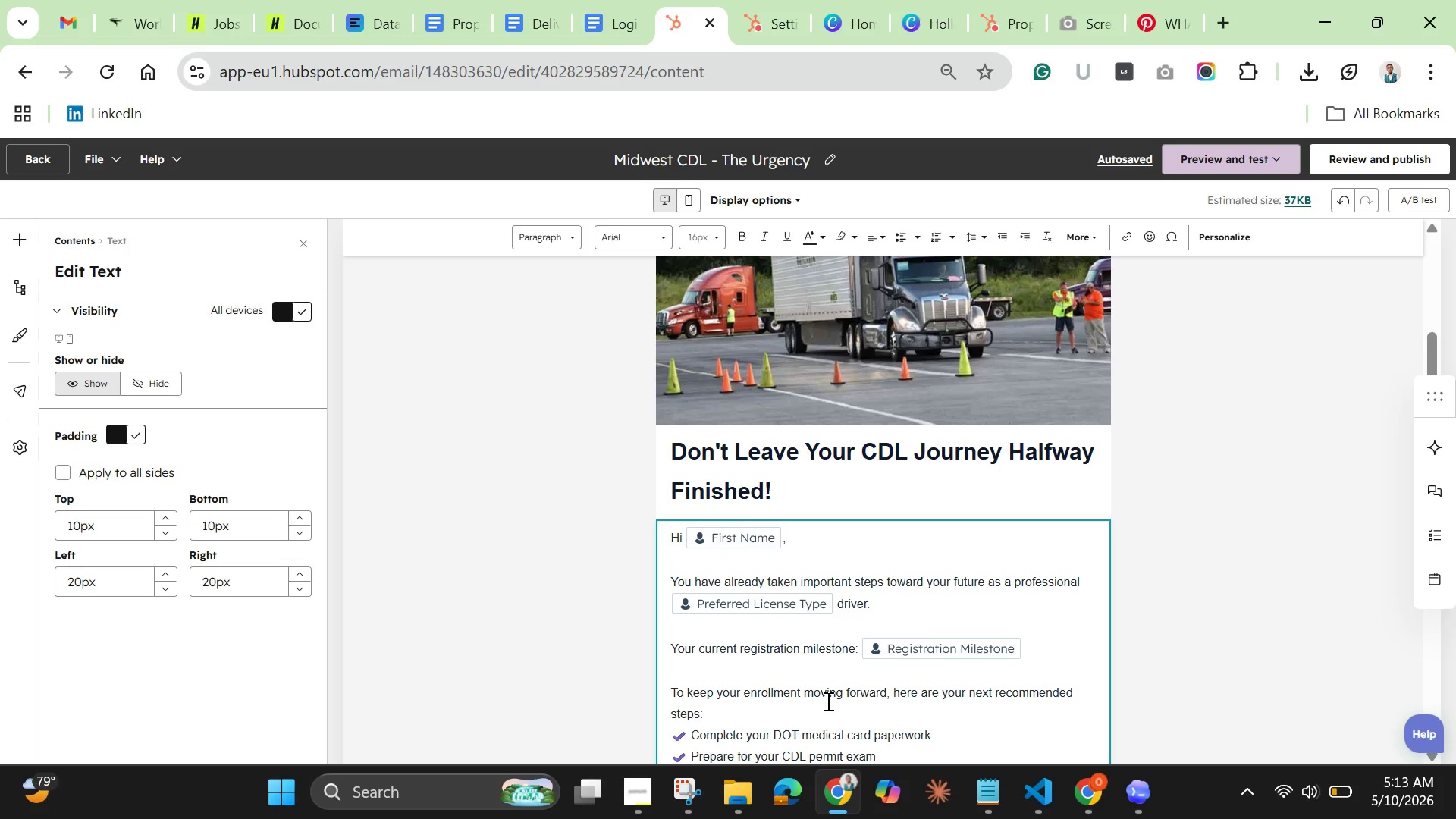 
key(Enter)
 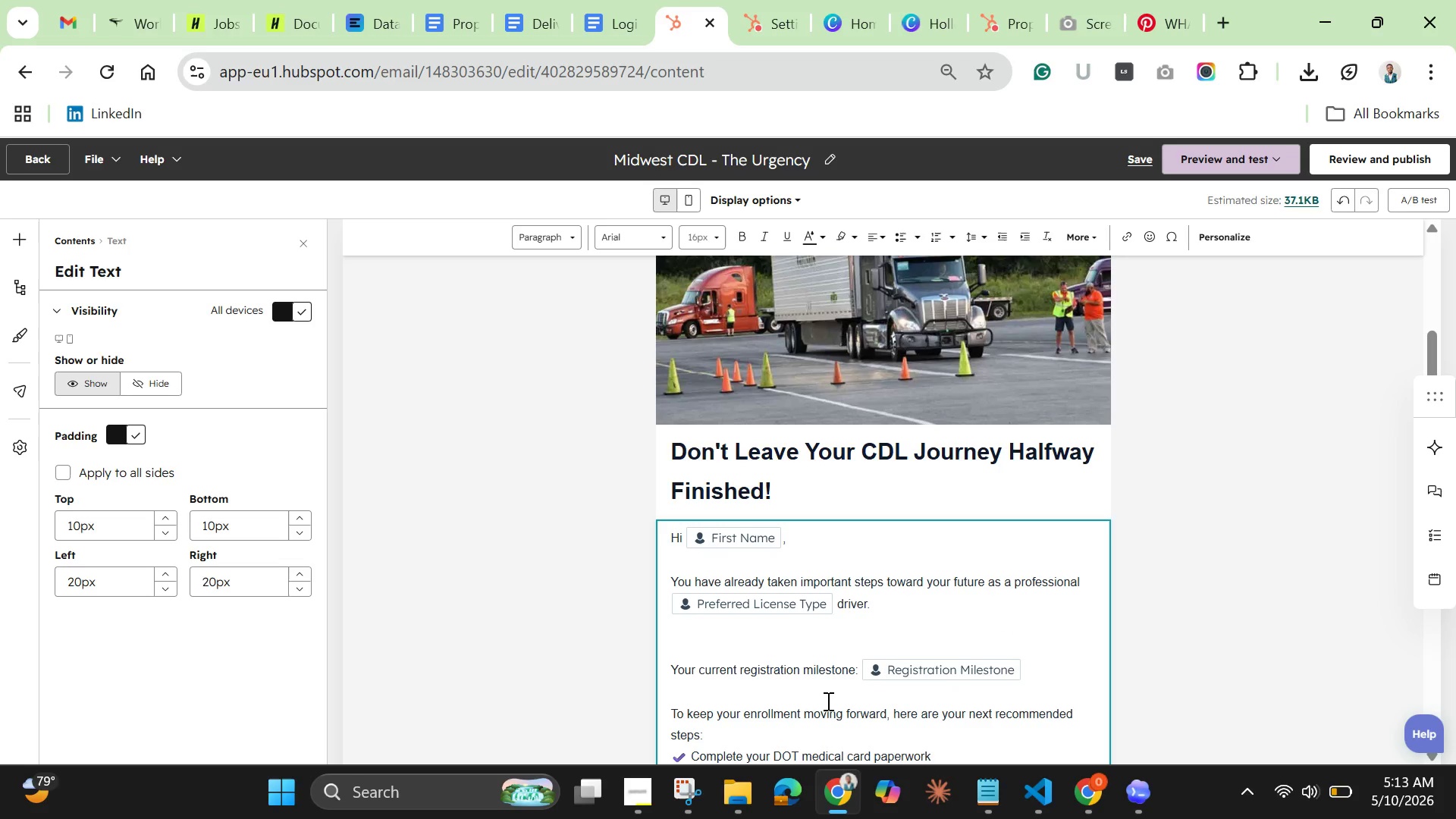 
key(Enter)
 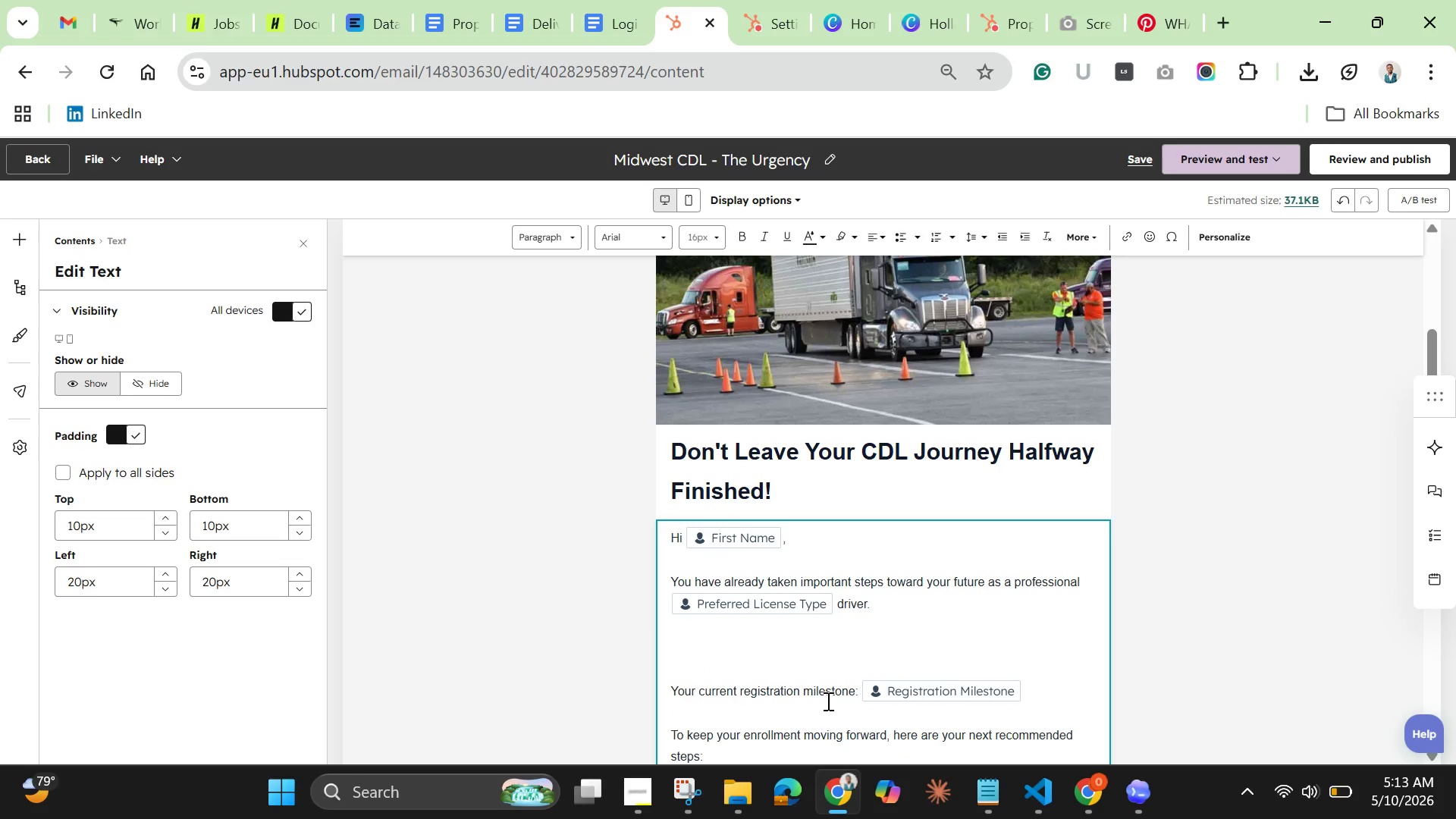 
type(To help )
 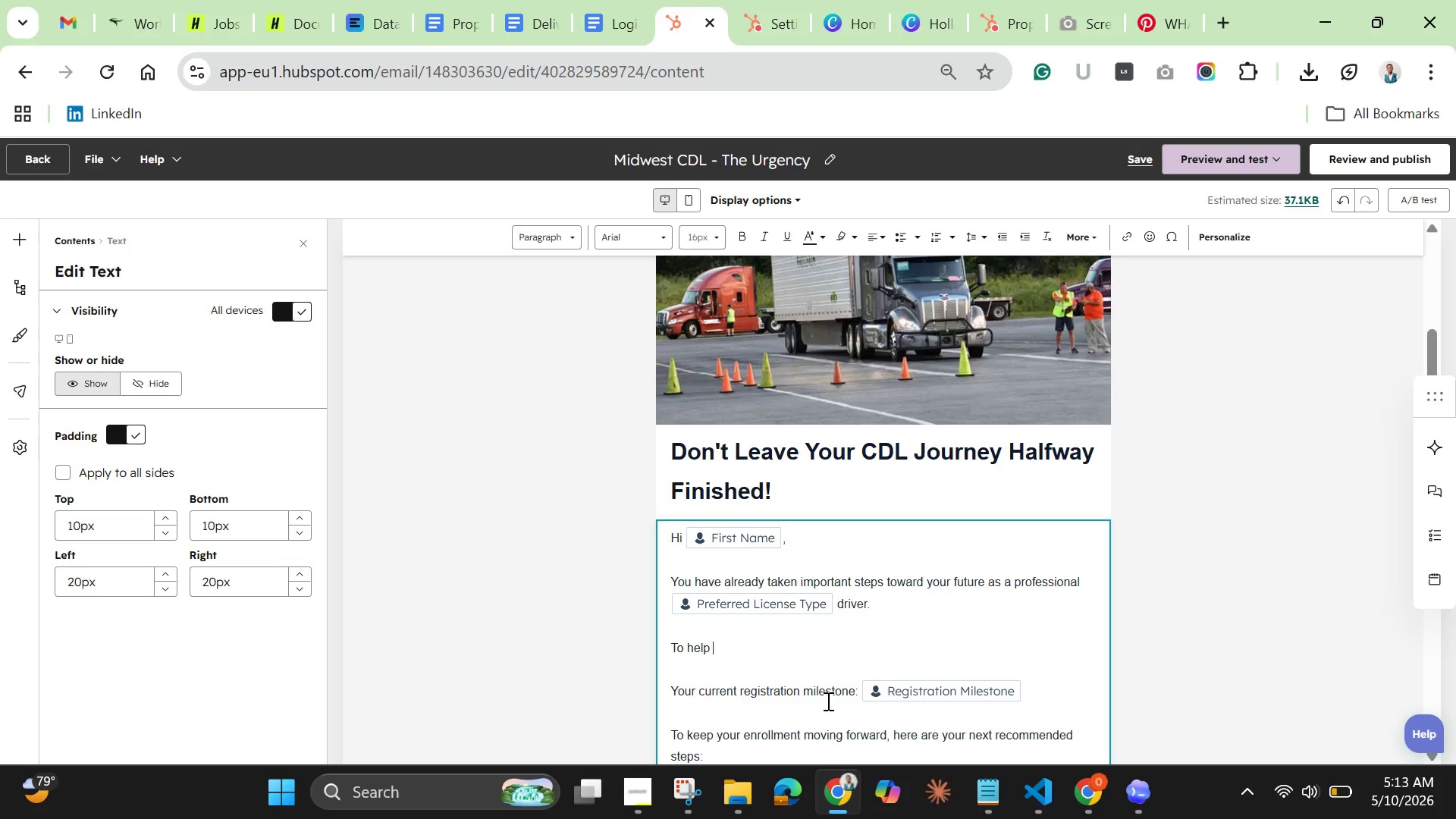 
type(you complete enrollment, Midwest Heavy Haul Academy)
 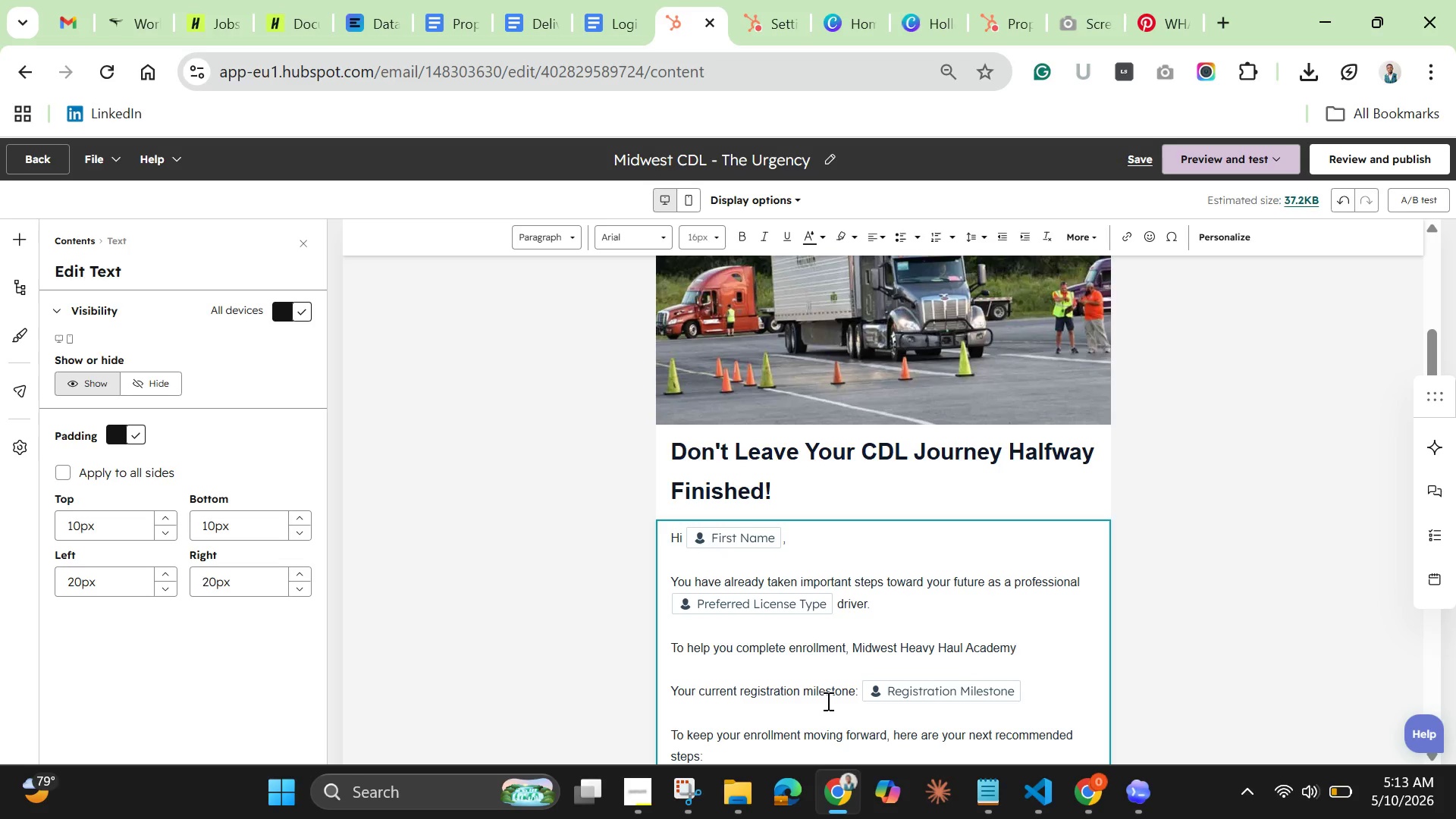 
type( is offering a linm)
key(Backspace)
key(Backspace)
type(,)
key(Backspace)
type(mited -)
key(Backspace)
key(Backspace)
type(-time bn)
key(Backspace)
key(Backspace)
type(bound )
key(Backspace)
key(Backspace)
key(Backspace)
key(Backspace)
key(Backspace)
type(onus for our student w)
key(Backspace)
key(Backspace)
type(s who finishe)
key(Backspace)
key(Backspace)
type(hes)
 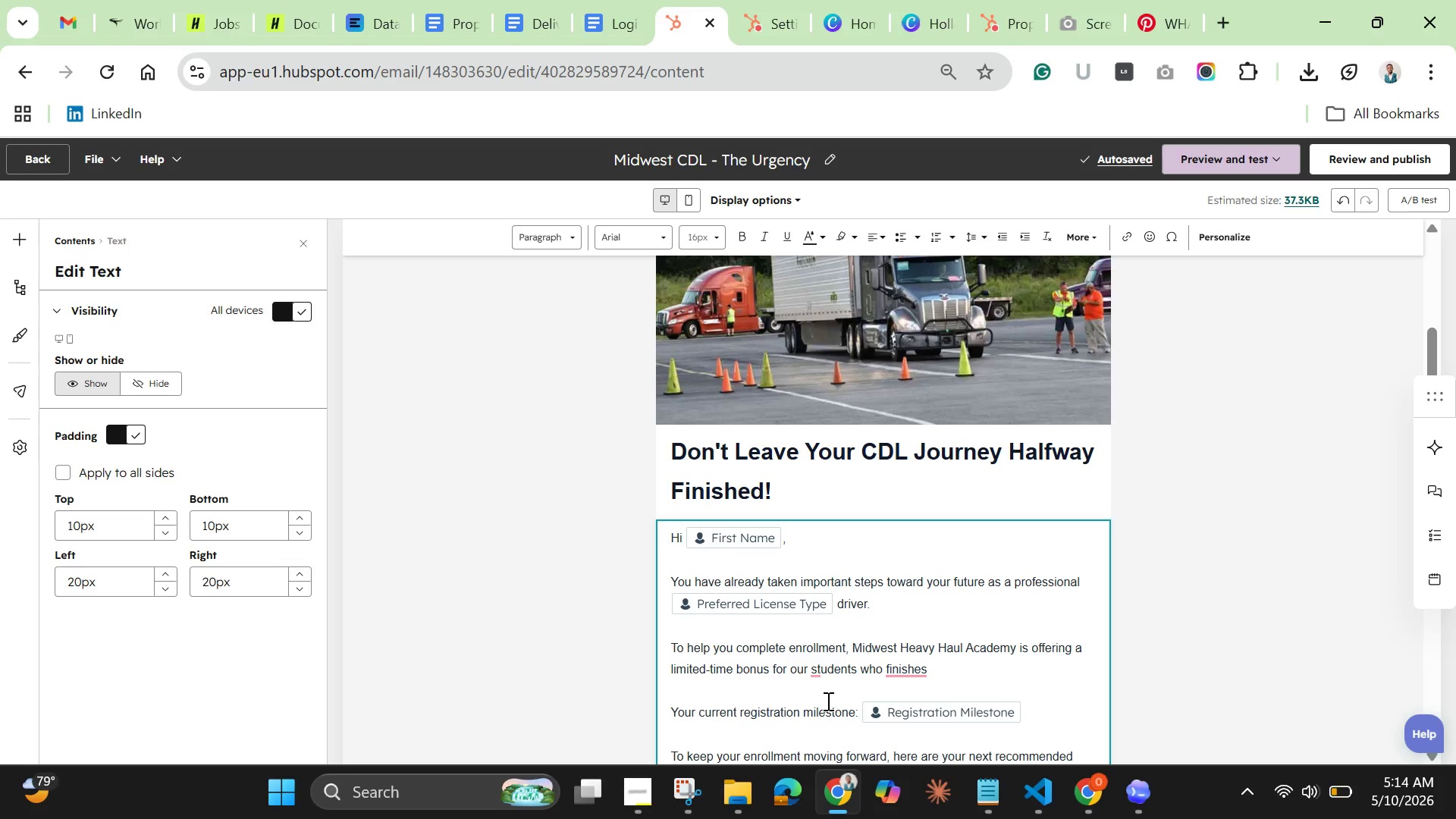 
wait(5.23)
 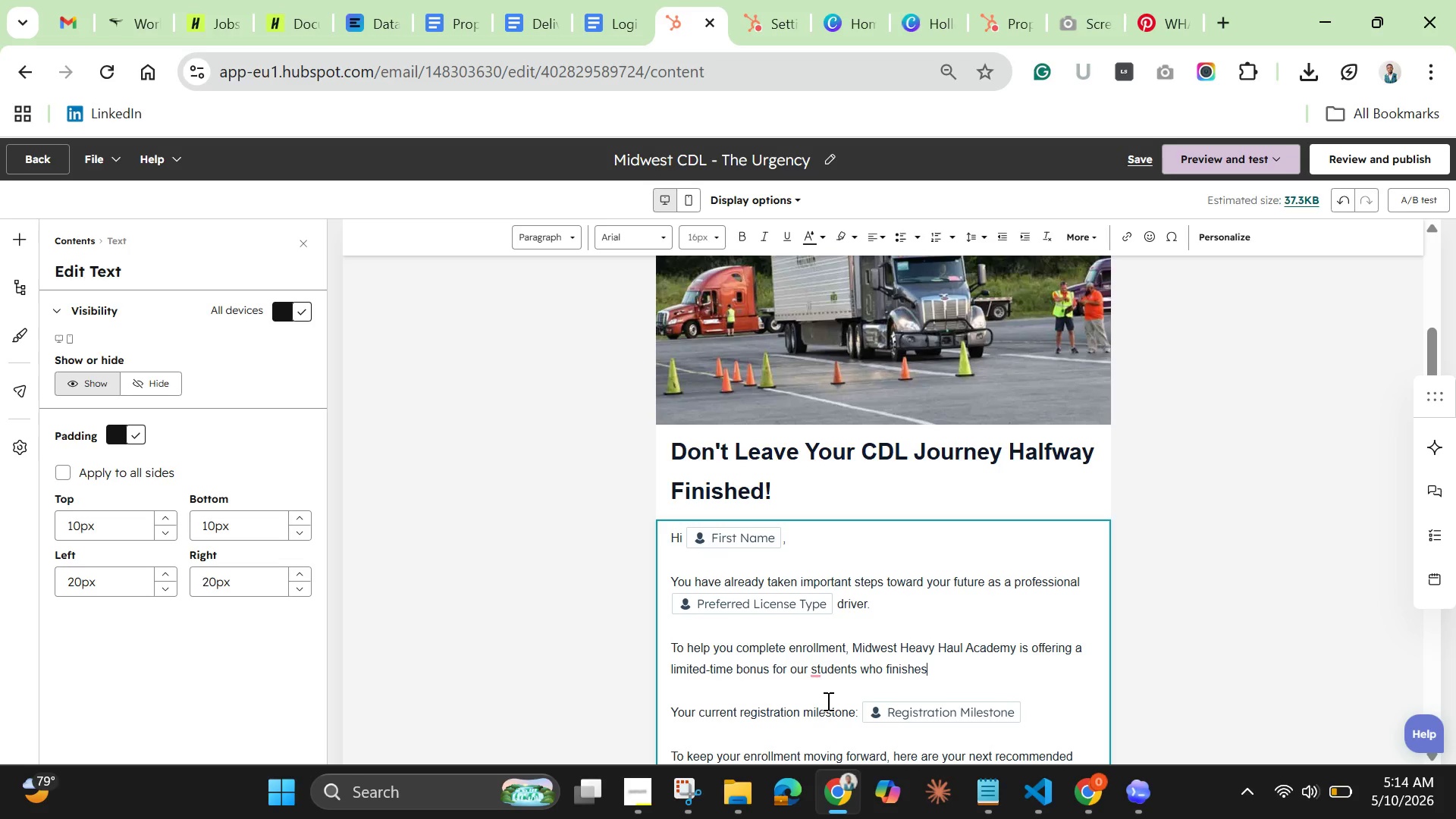 
key(Backspace)
key(Backspace)
type( theri next )
 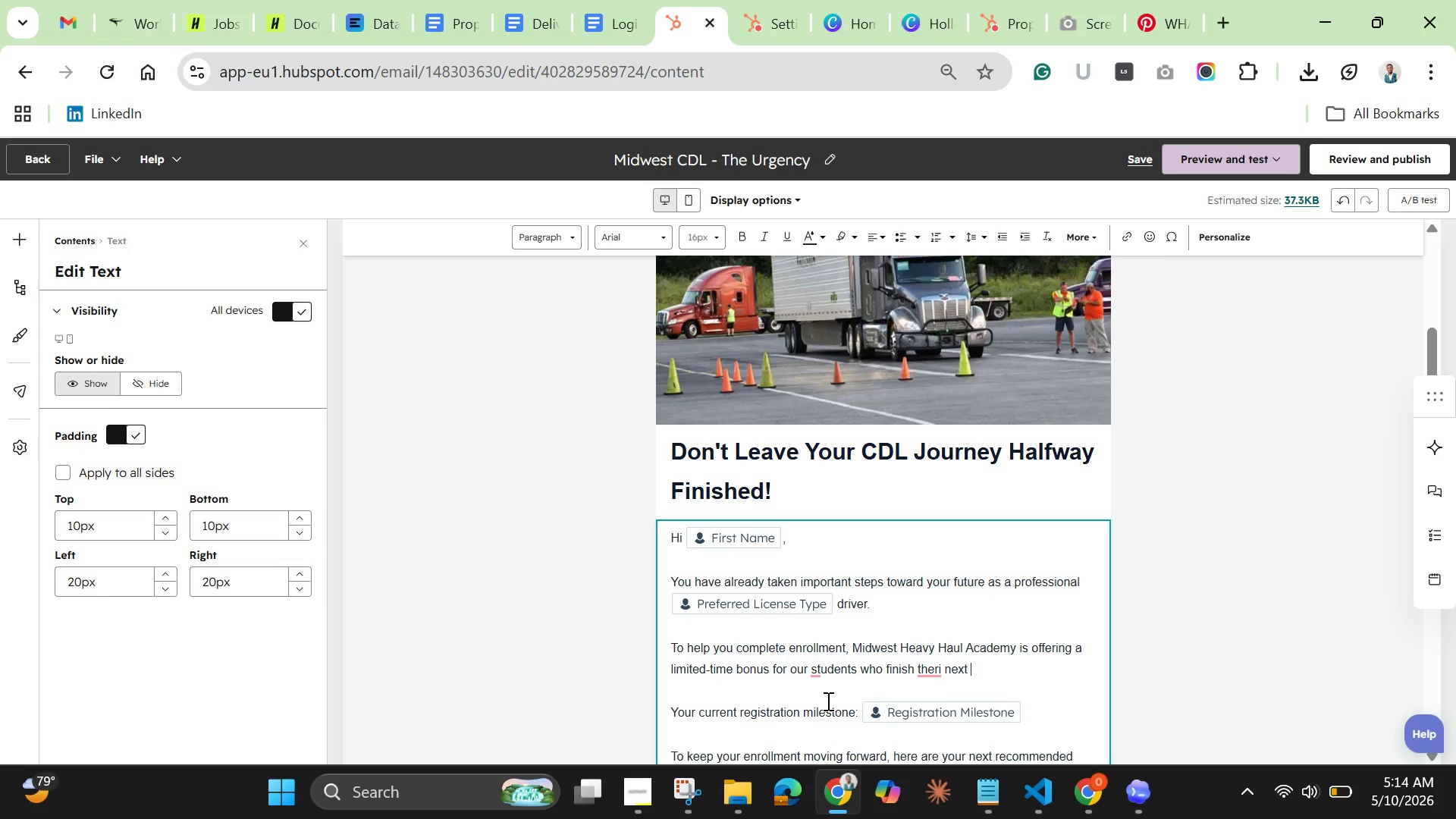 
type(registration milestone this week. )
 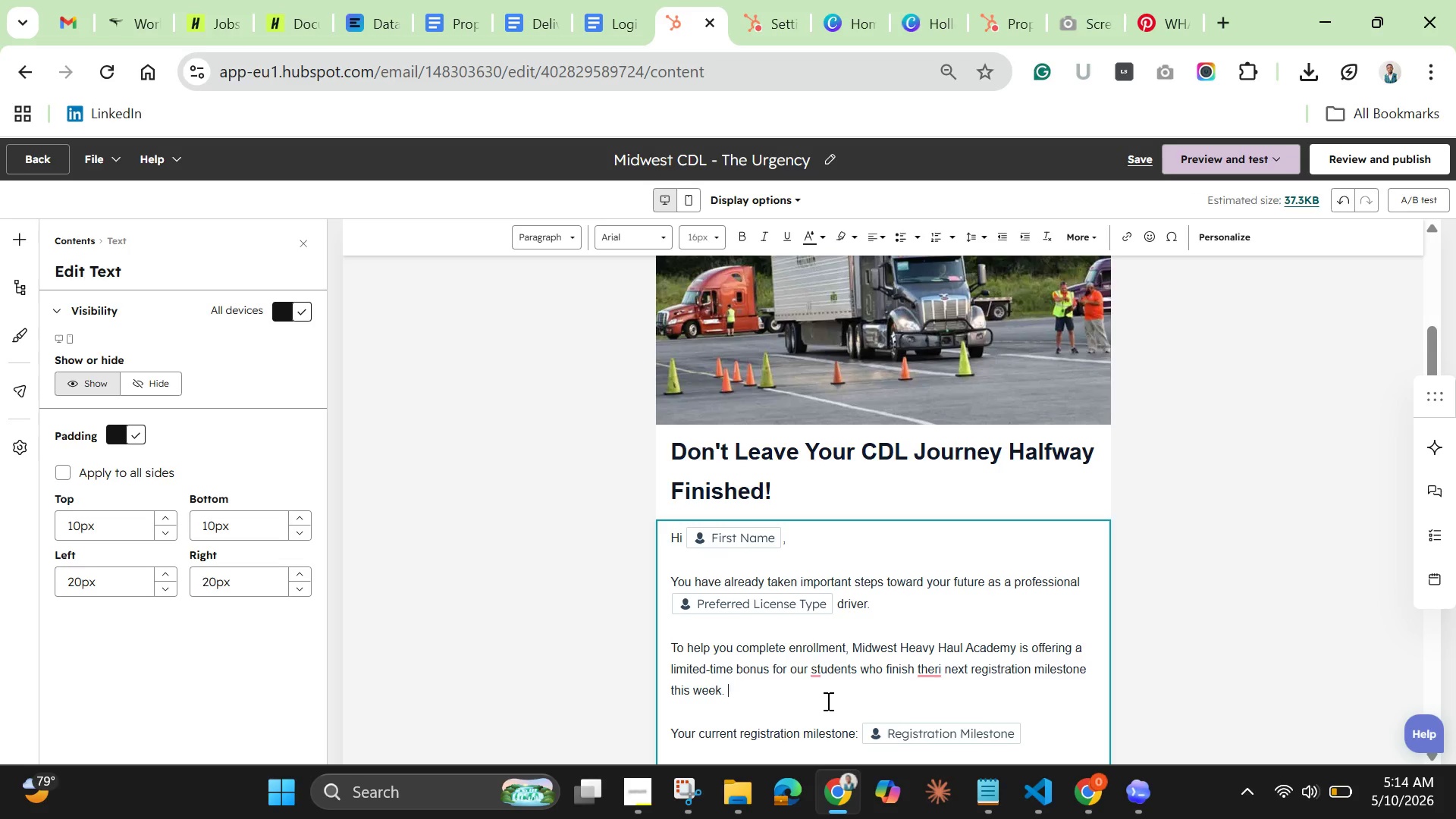 
key(Enter)
 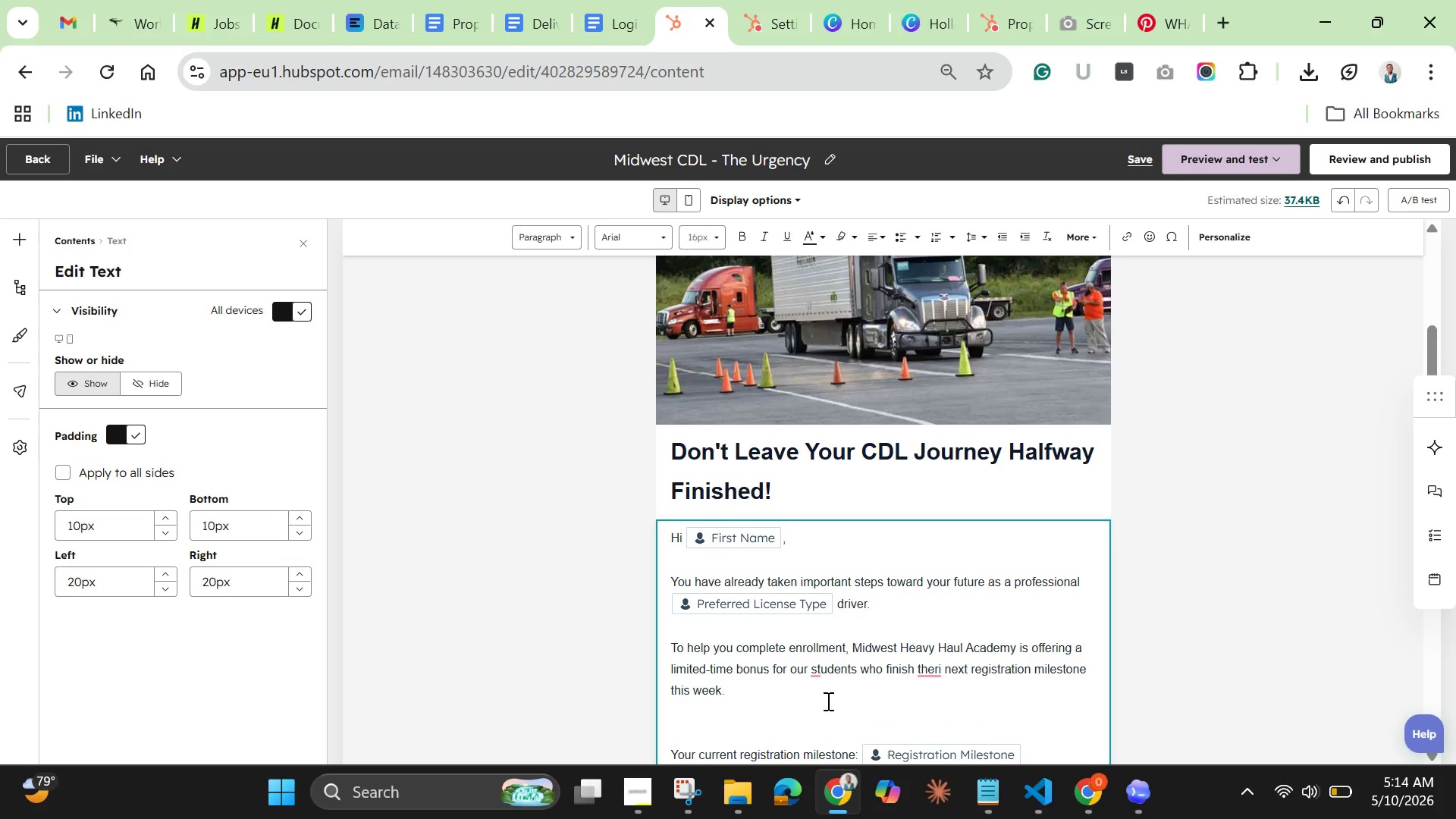 
key(Enter)
 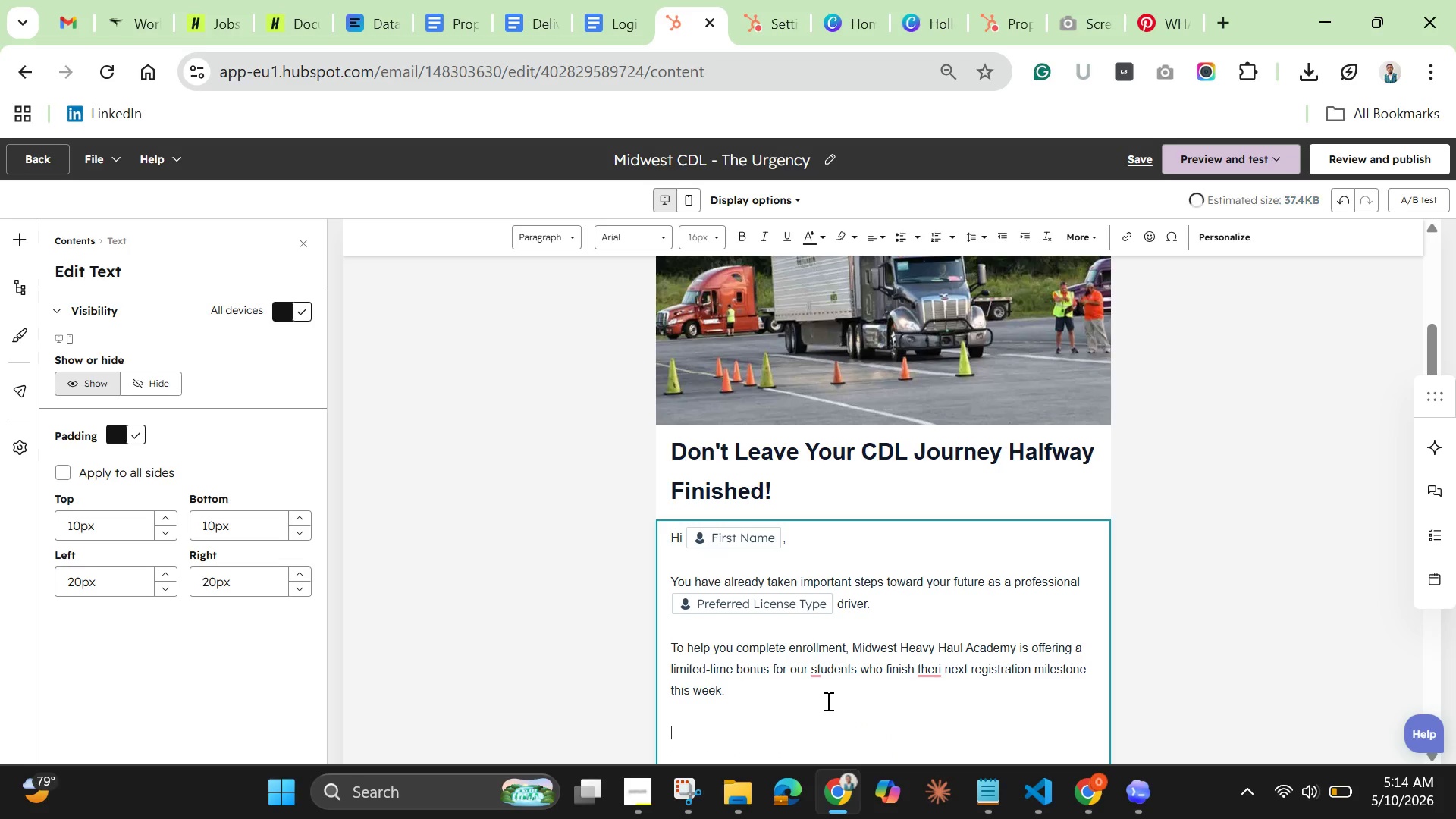 
type(Complet )
key(Backspace)
type(e your )
 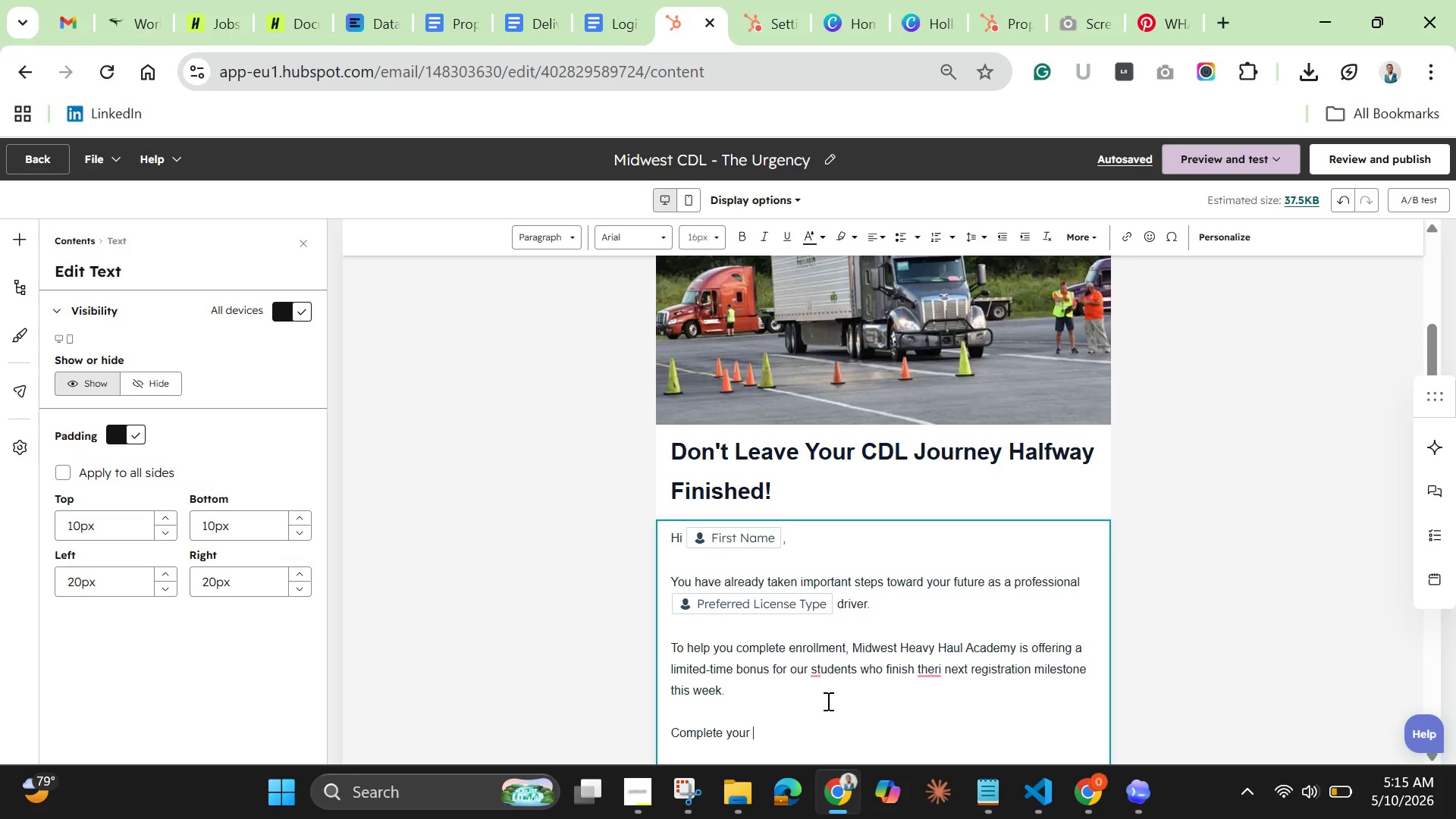 
wait(16.64)
 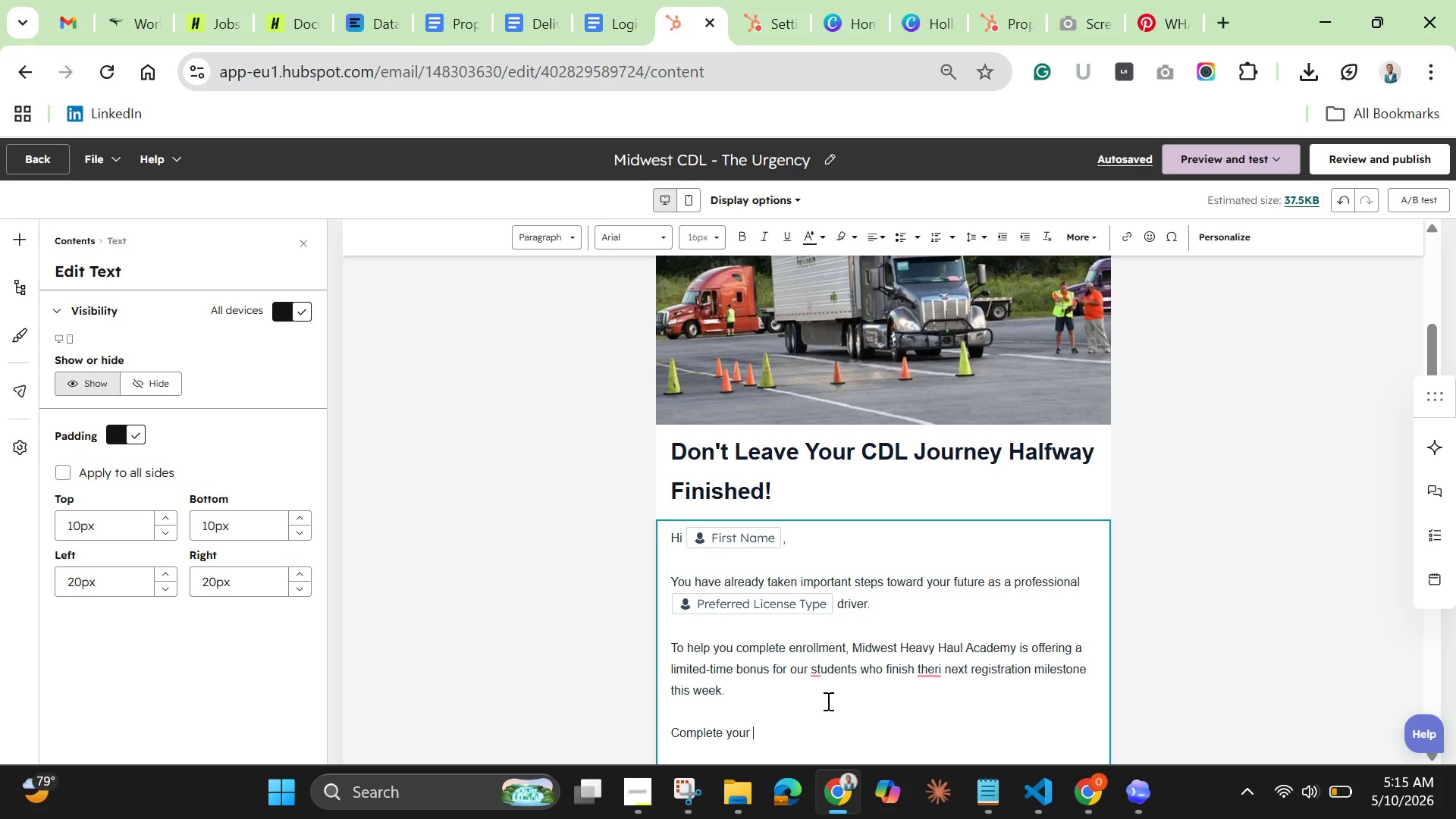 
type(next step and recieve)
 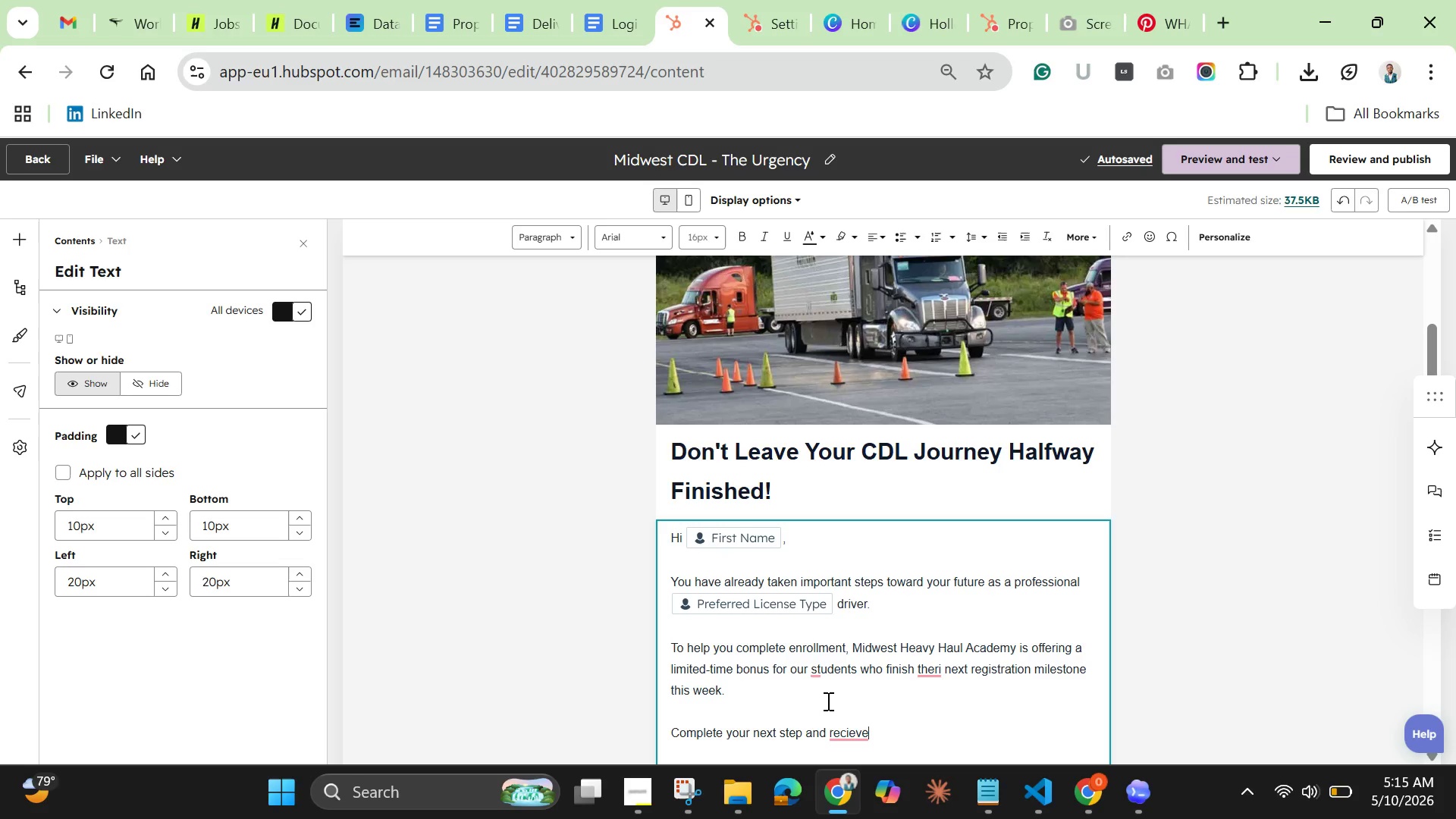 
wait(6.44)
 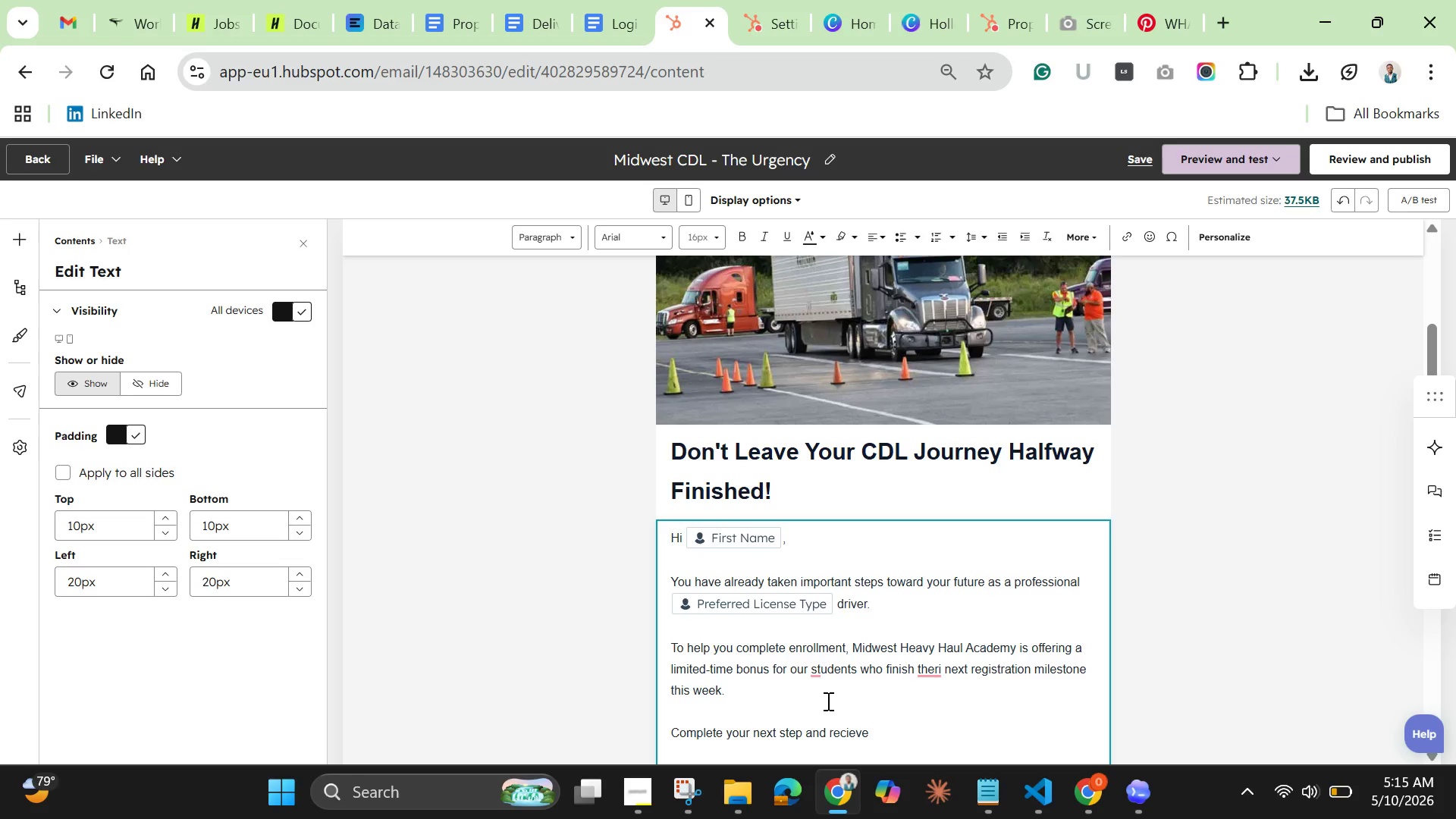 
key(Shift+Semicolon)
 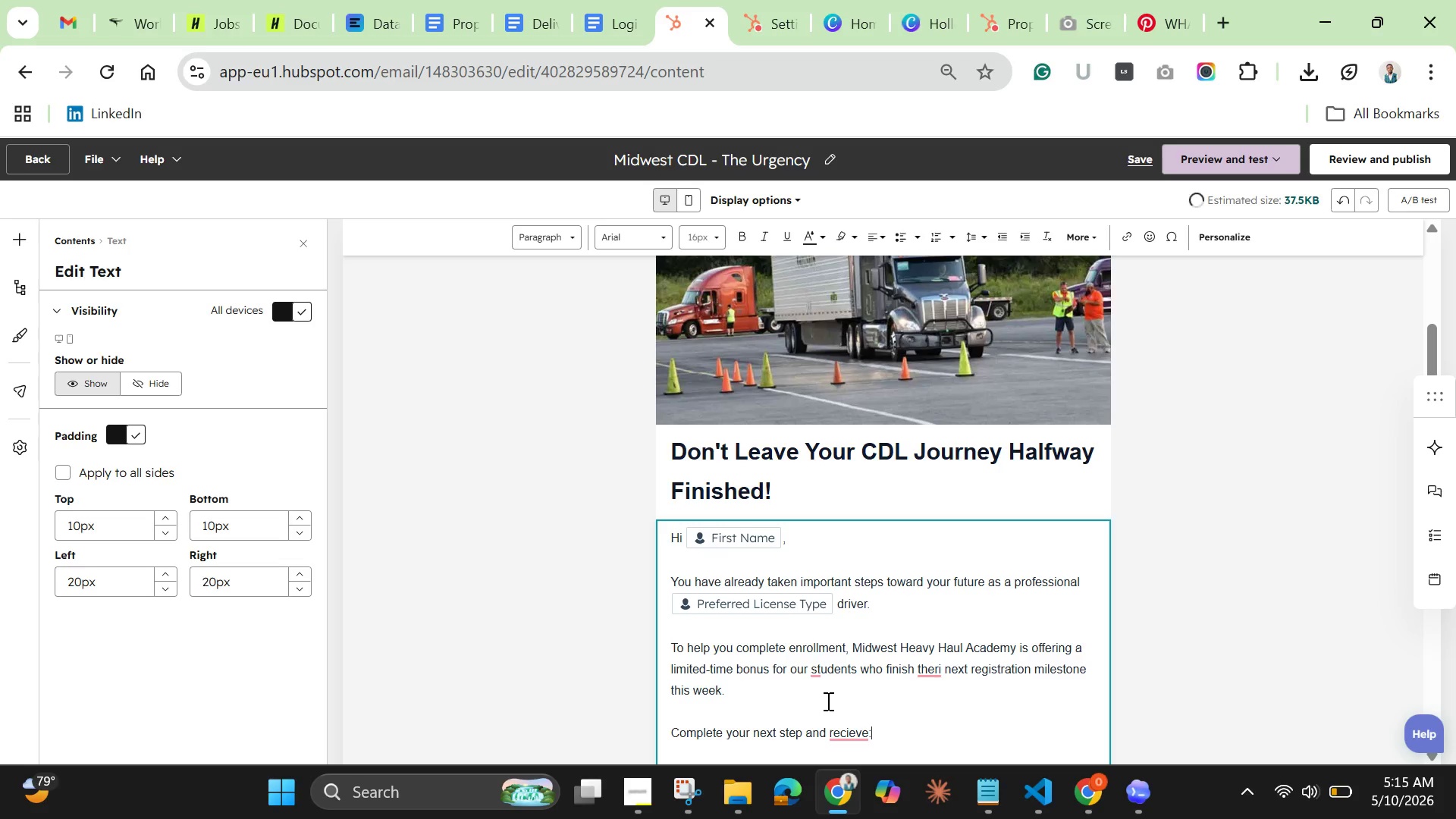 
key(Enter)
 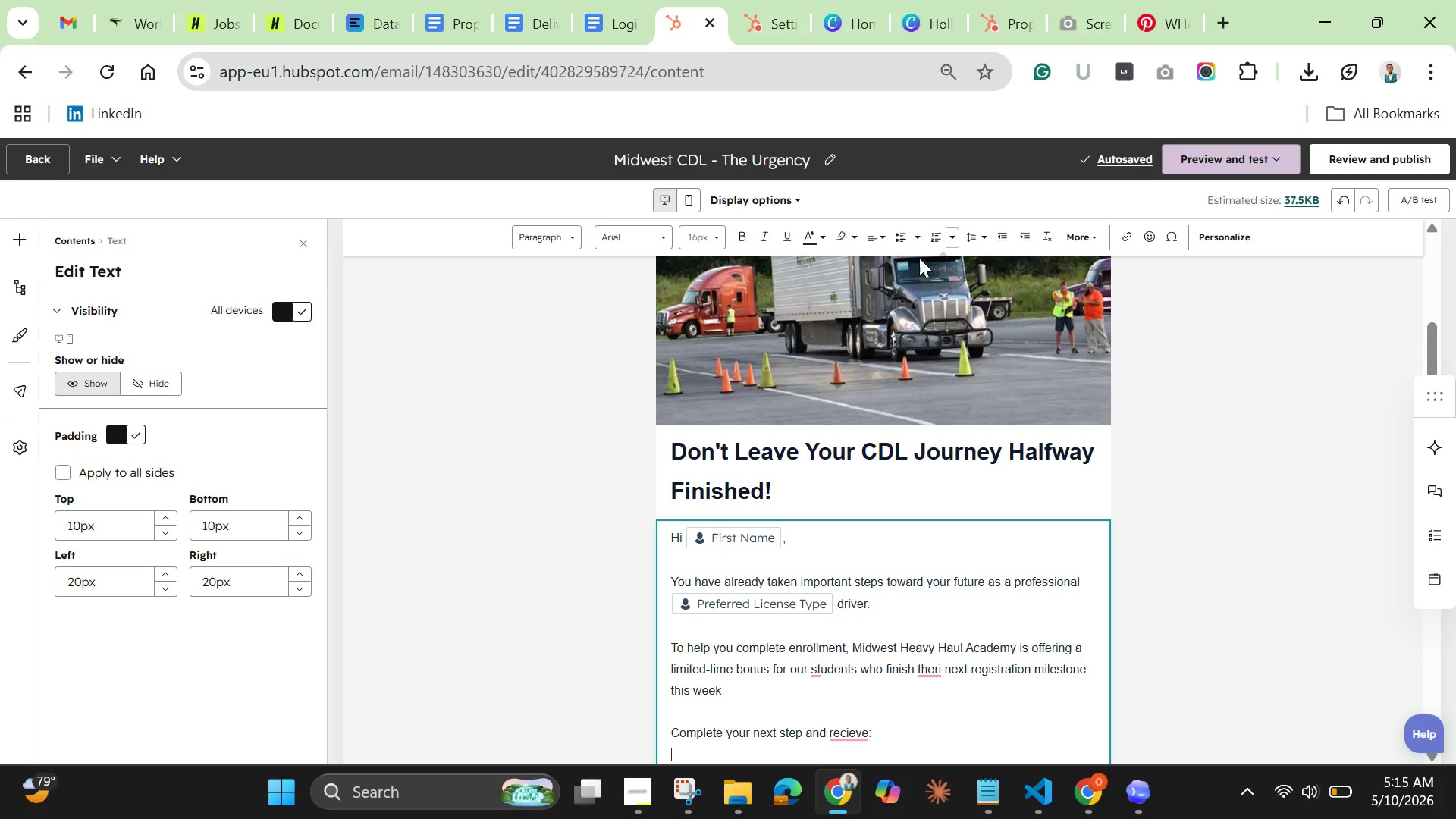 
wait(11.91)
 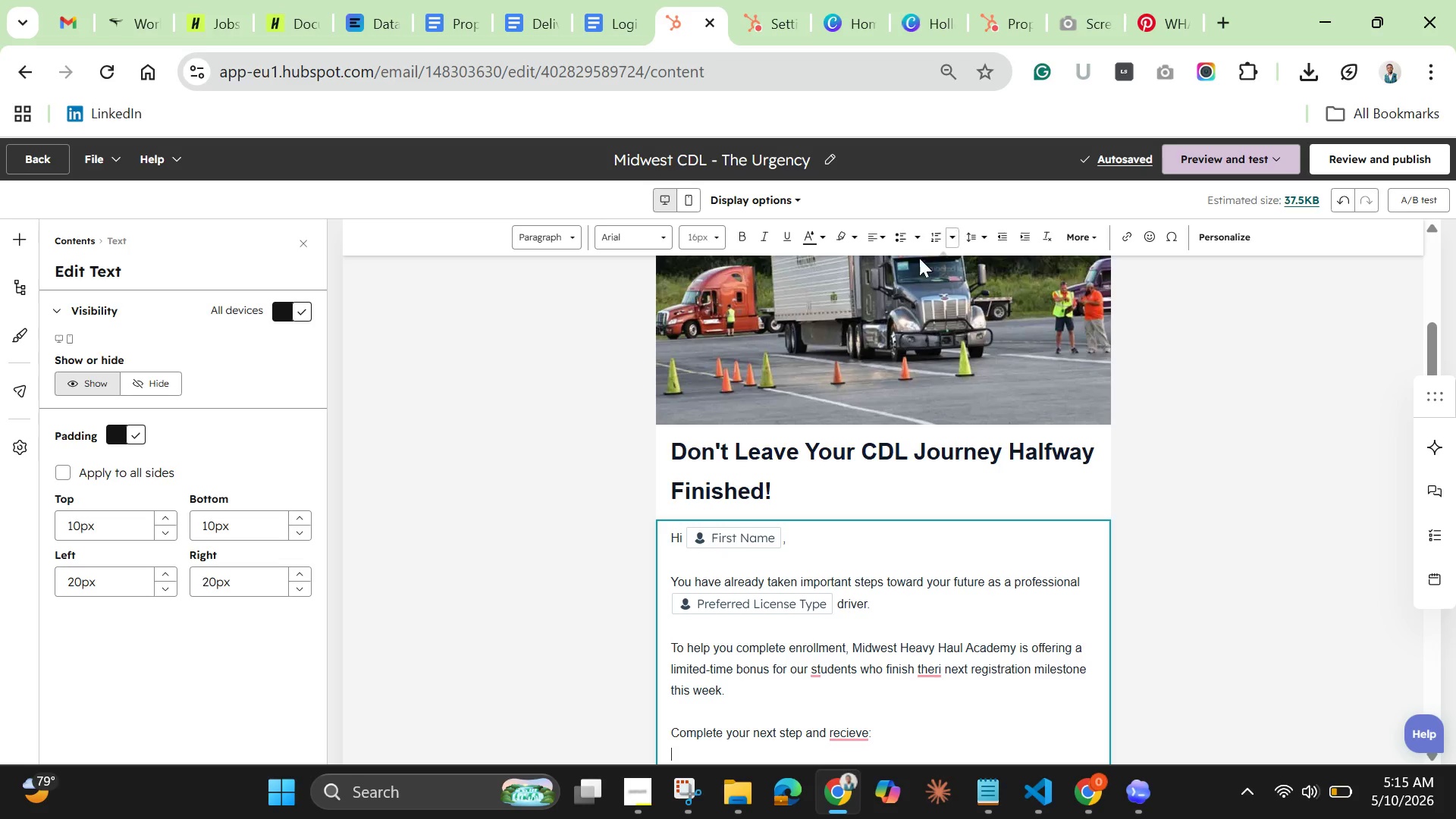 
left_click([913, 235])
 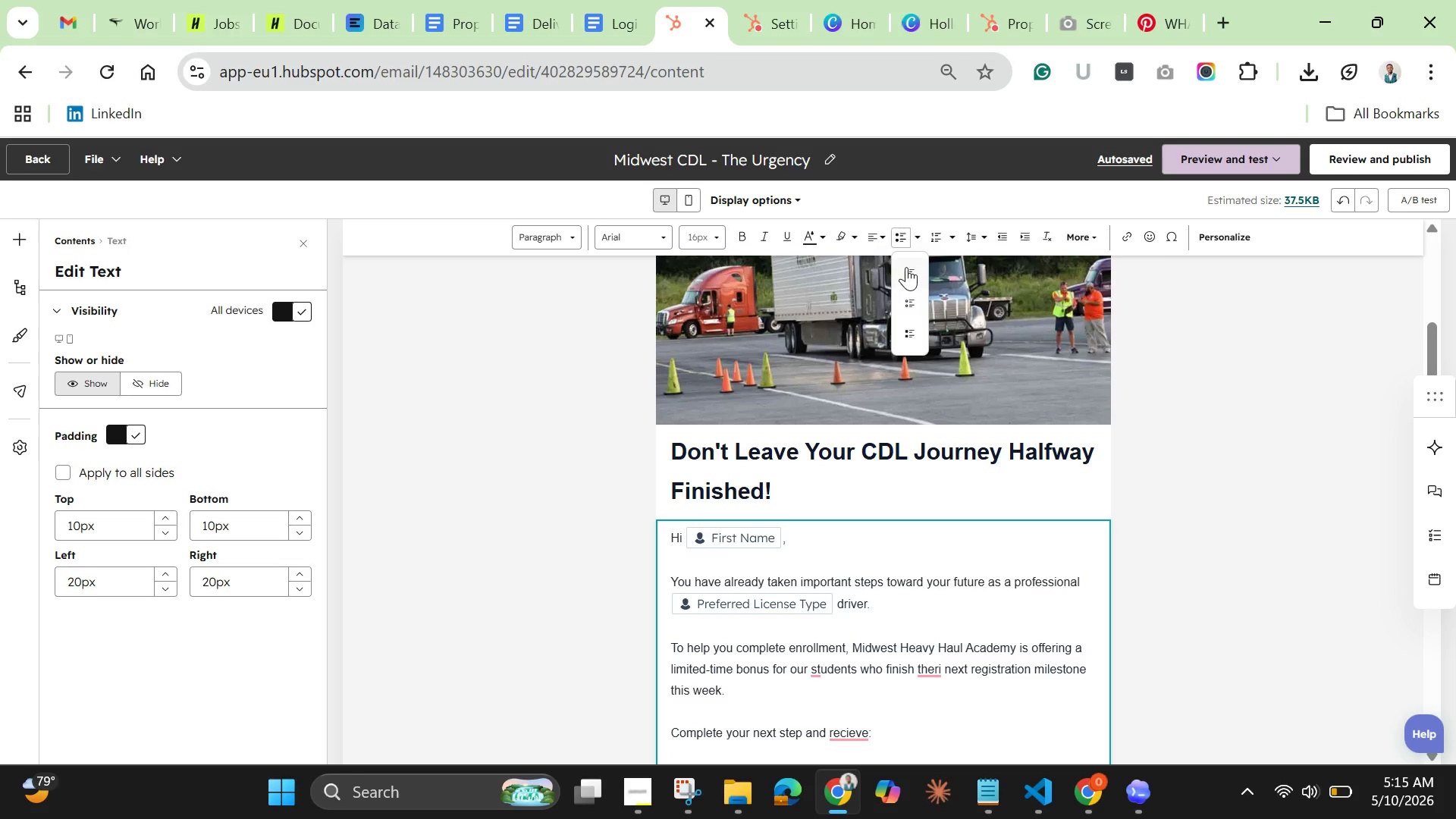 
left_click([909, 265])
 